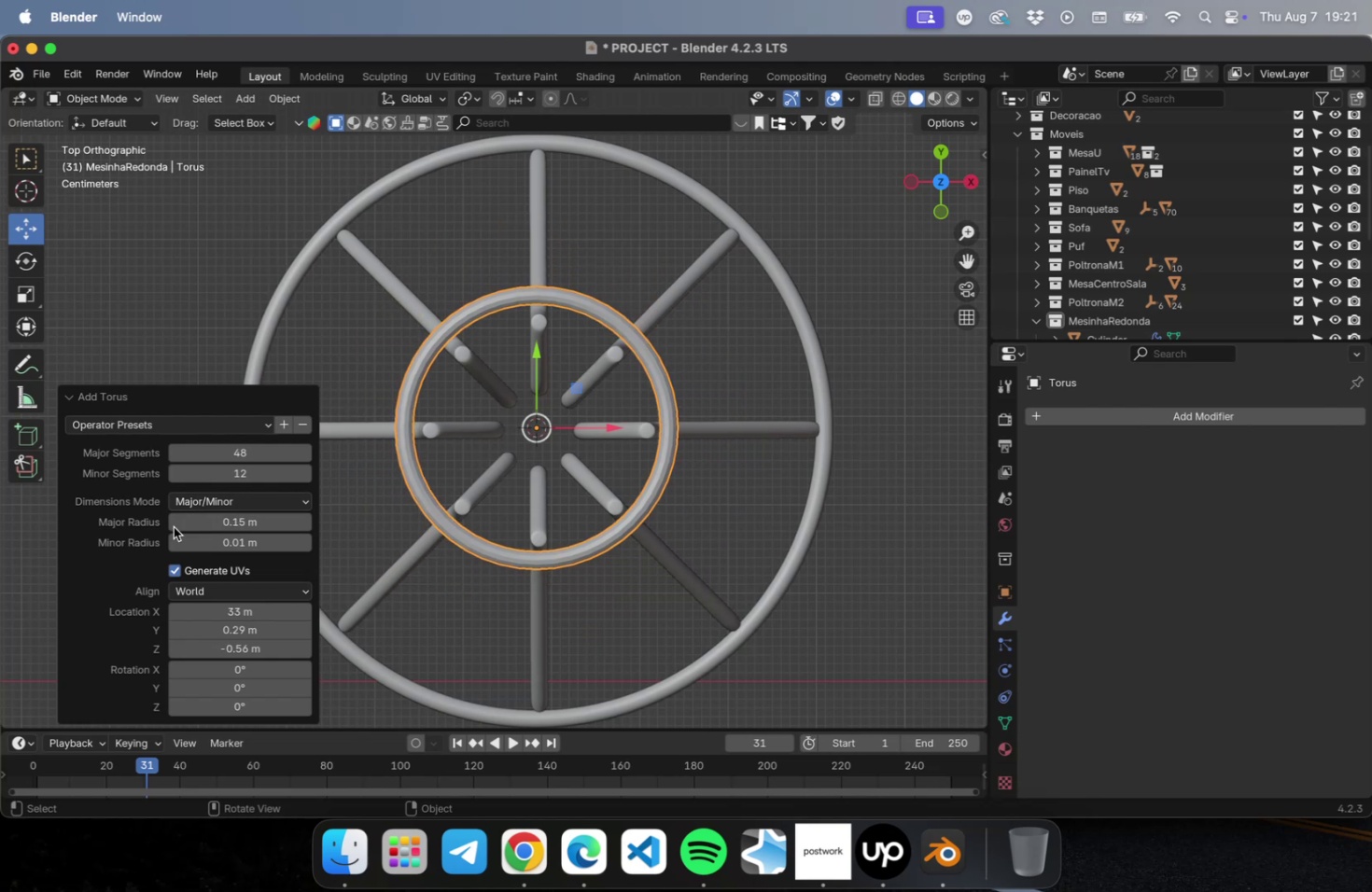 
triple_click([174, 526])
 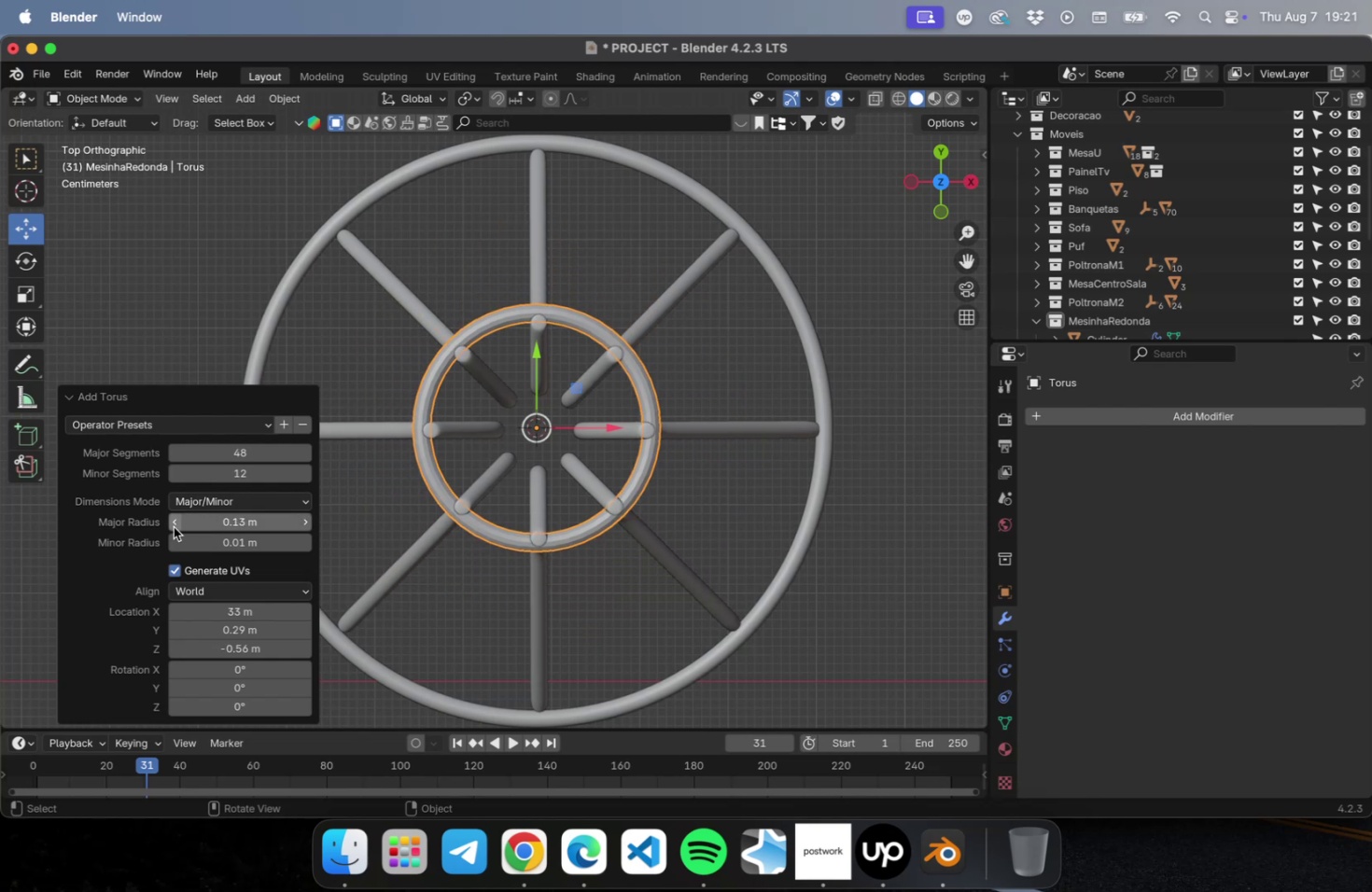 
left_click([174, 526])
 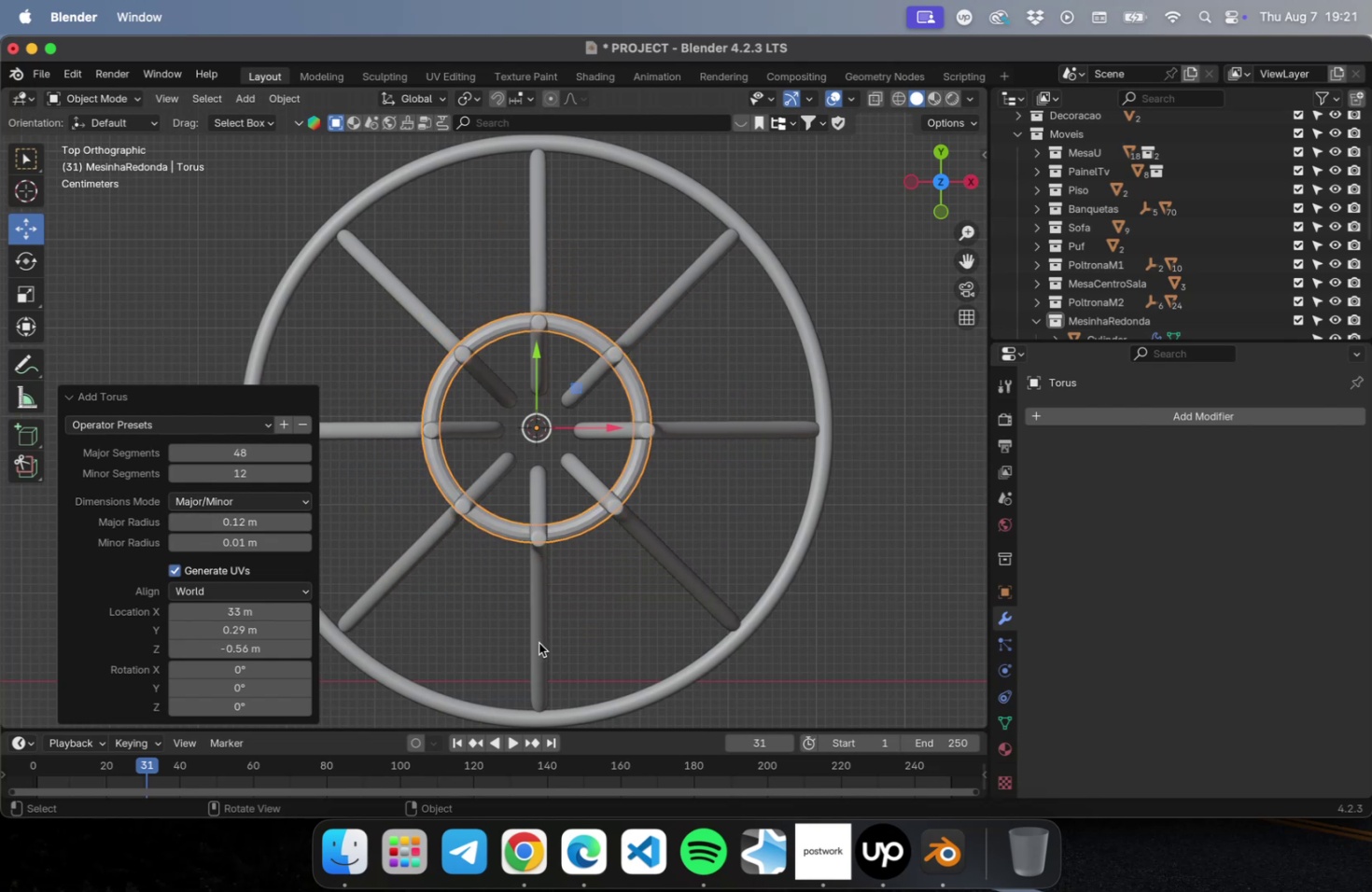 
scroll: coordinate [555, 449], scroll_direction: down, amount: 9.0
 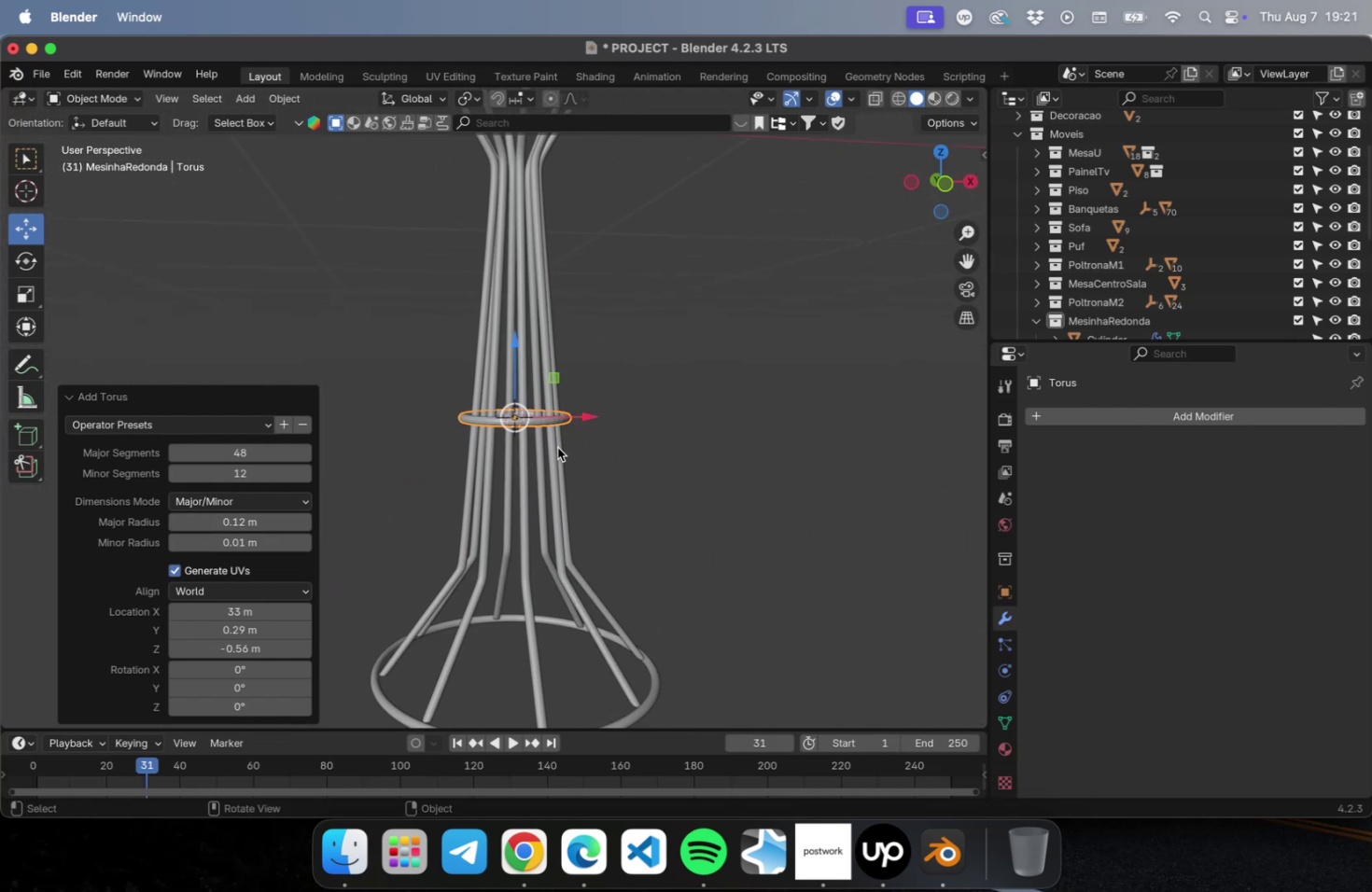 
hold_key(key=ShiftLeft, duration=0.75)
 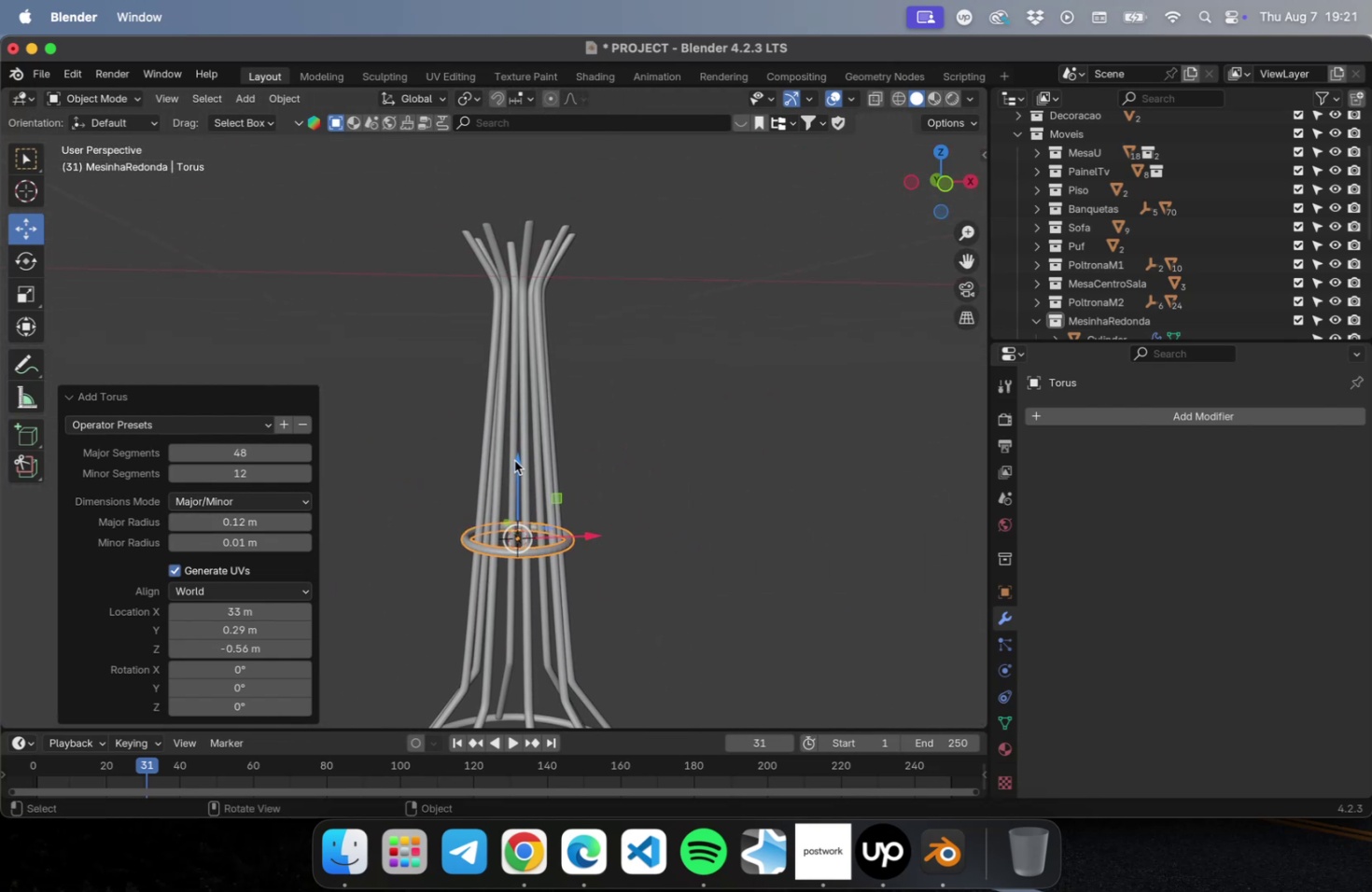 
left_click_drag(start_coordinate=[516, 466], to_coordinate=[515, 154])
 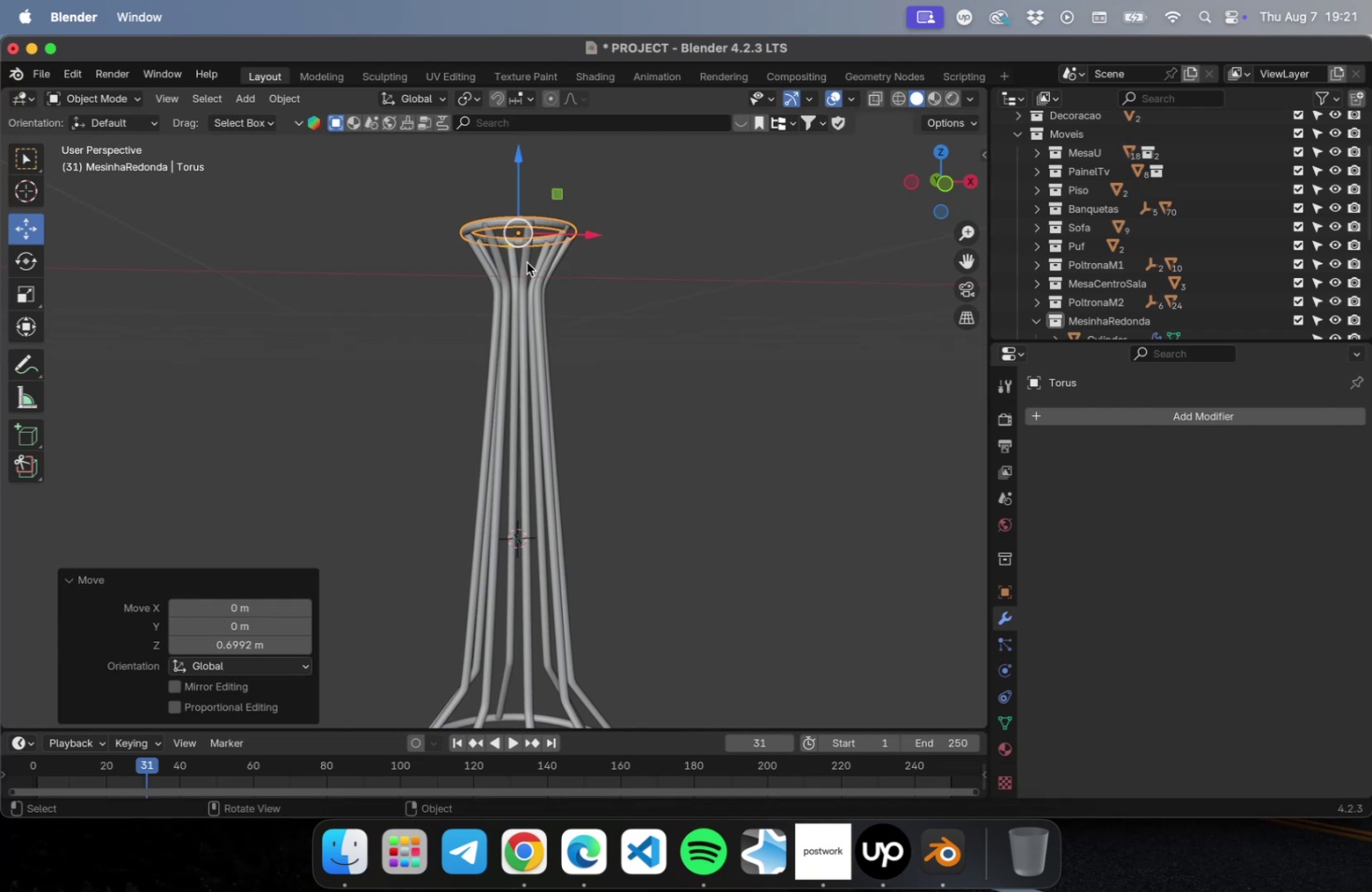 
key(NumLock)
 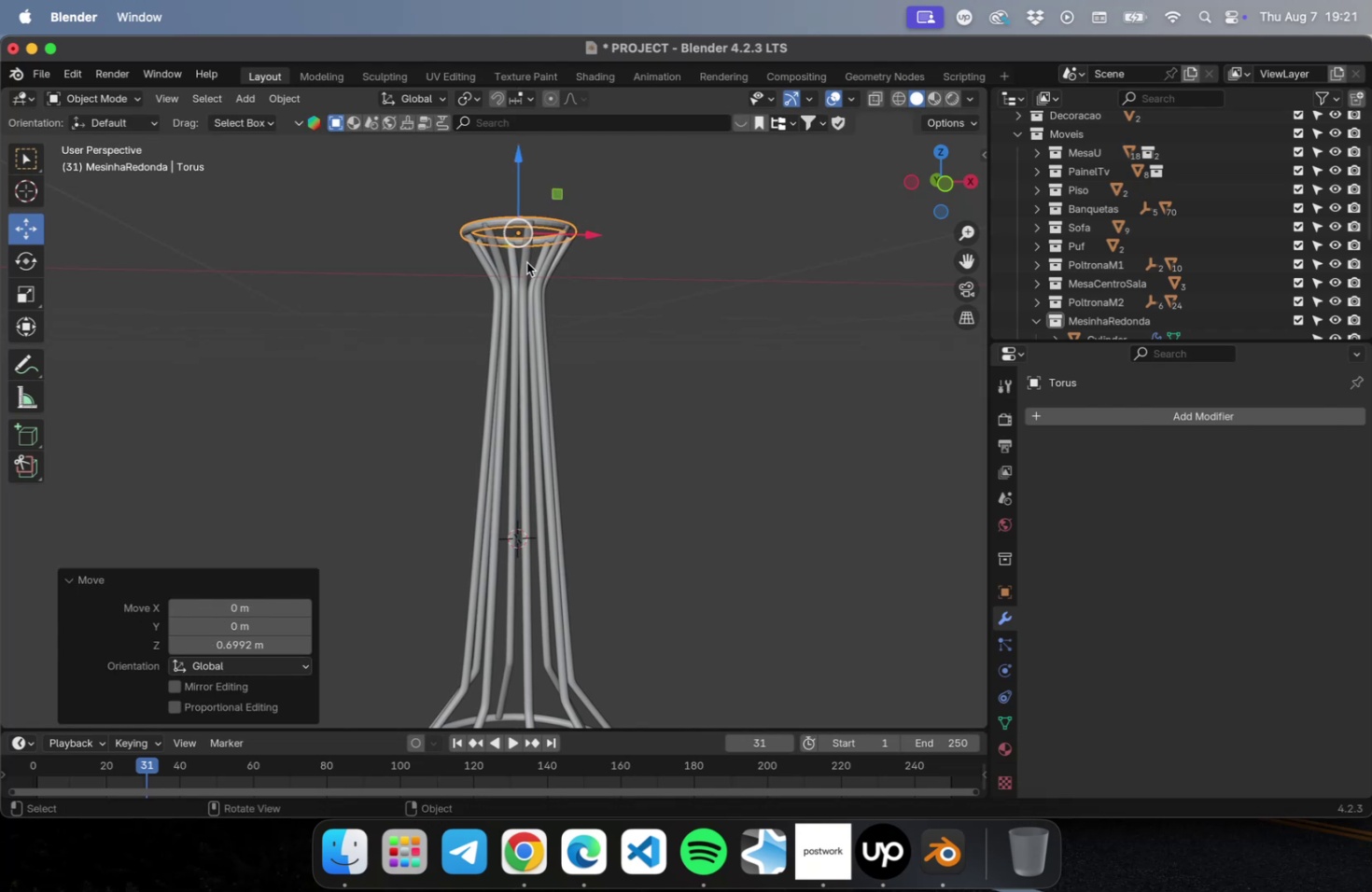 
key(Numpad1)
 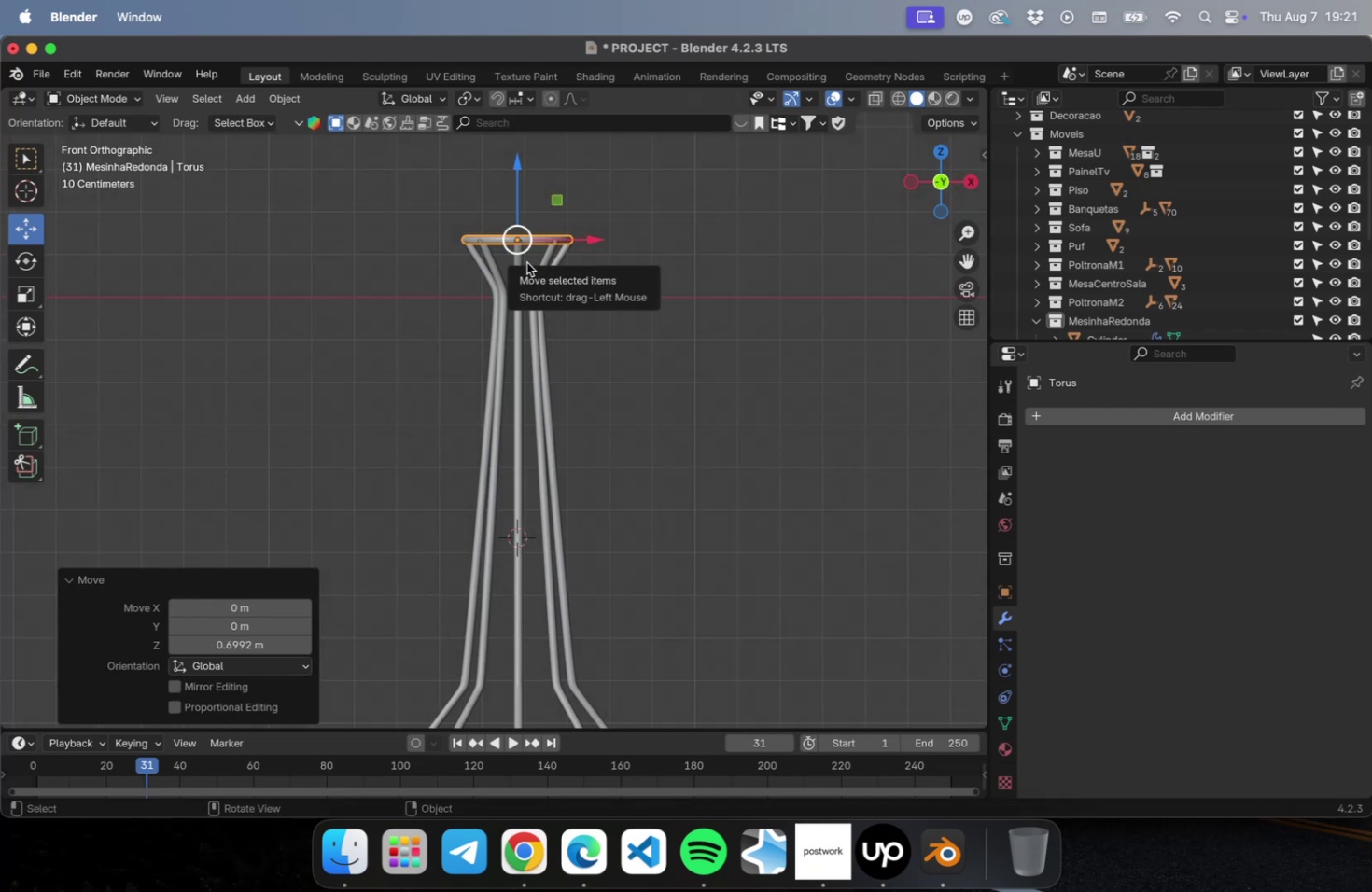 
key(NumLock)
 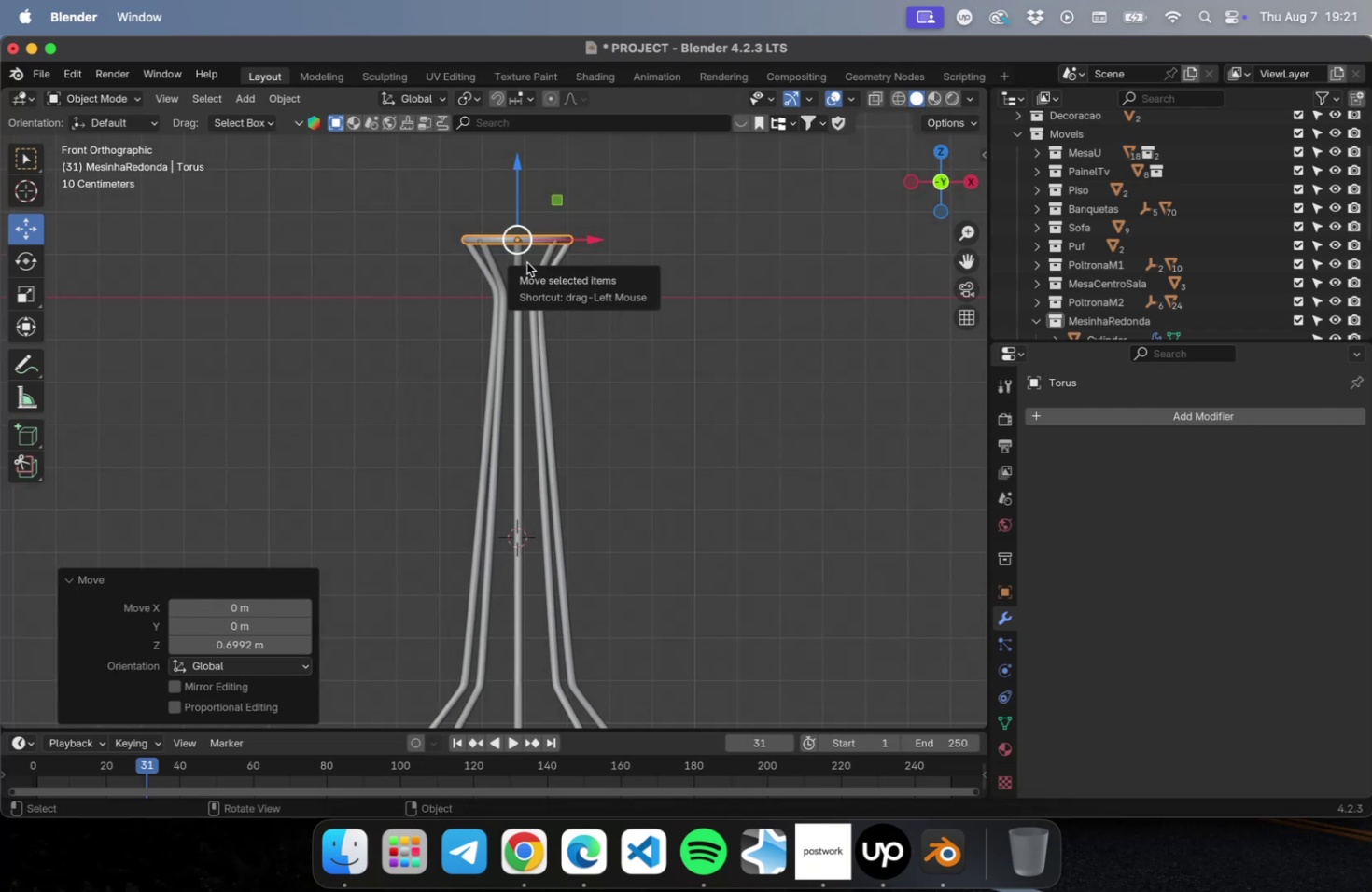 
key(NumpadDecimal)
 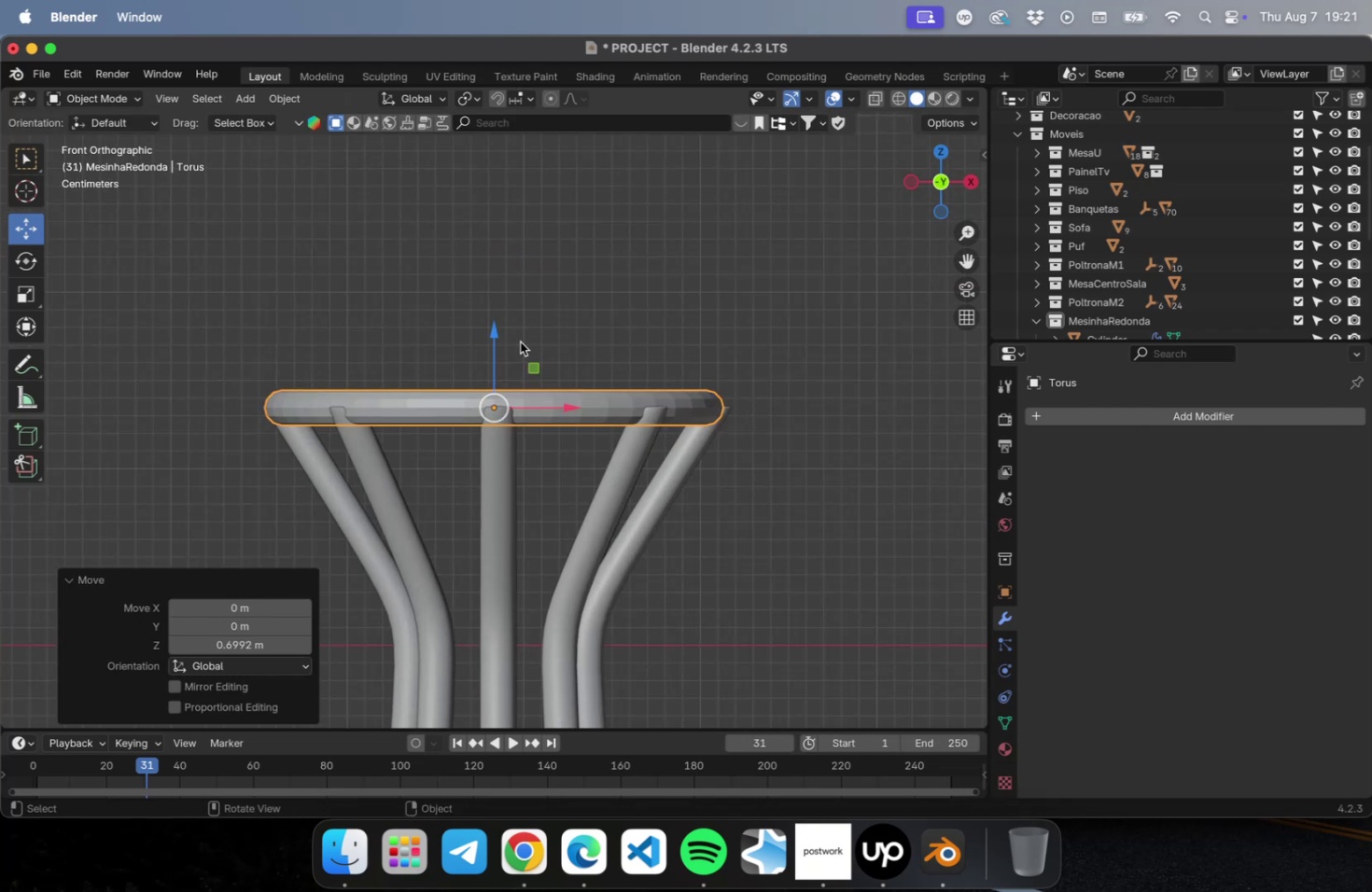 
left_click_drag(start_coordinate=[494, 331], to_coordinate=[492, 323])
 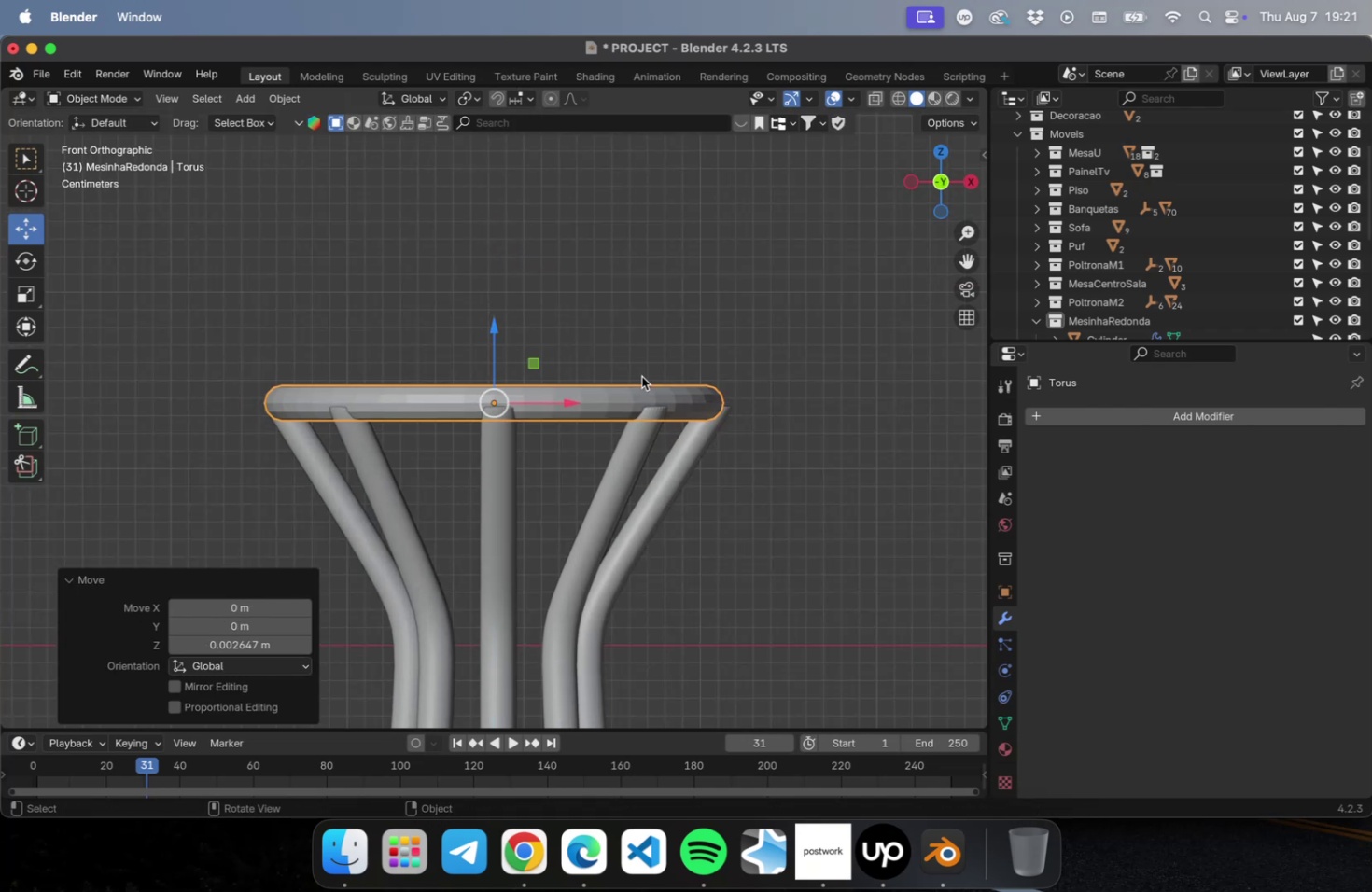 
key(NumLock)
 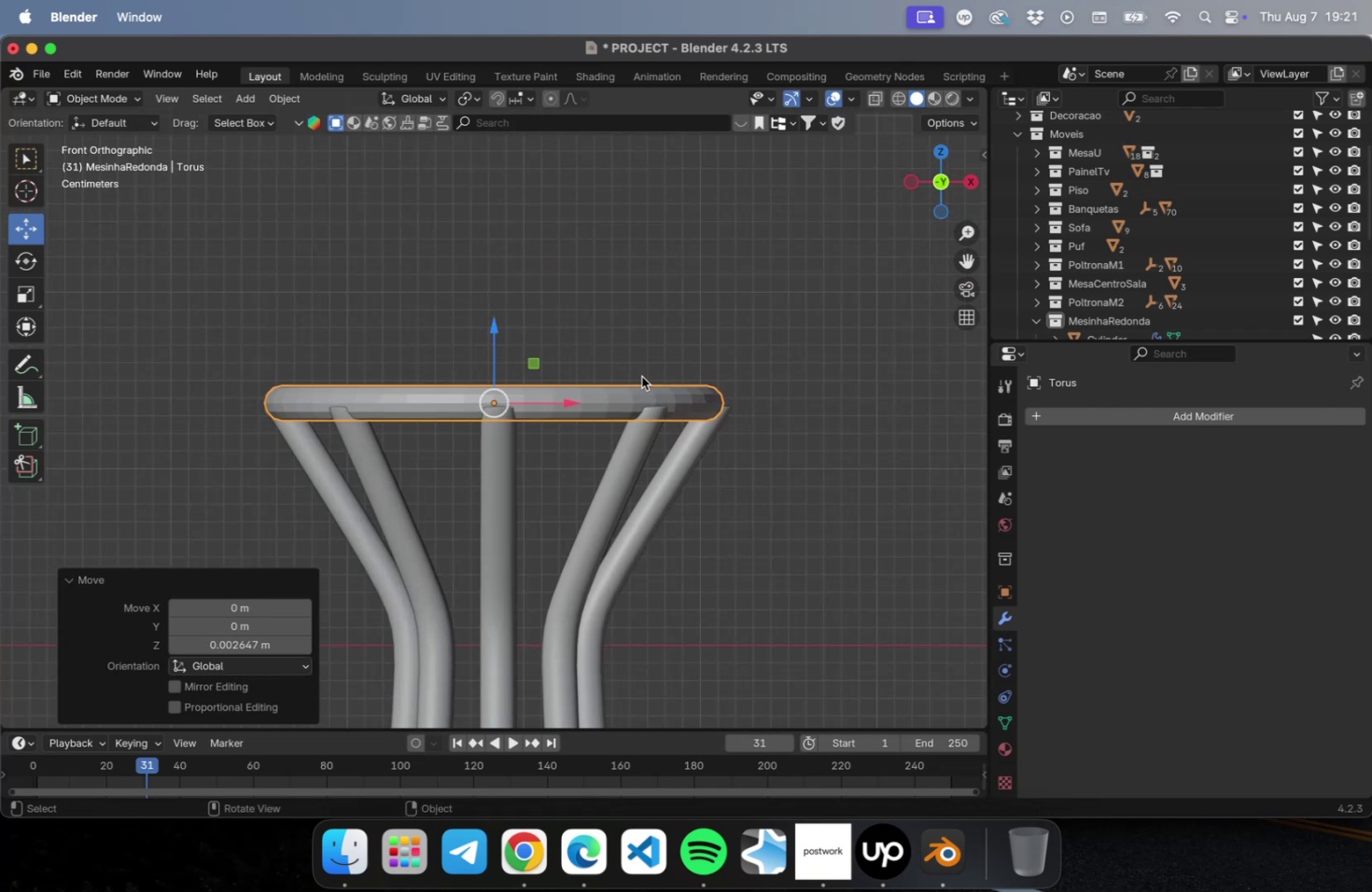 
key(Numpad3)
 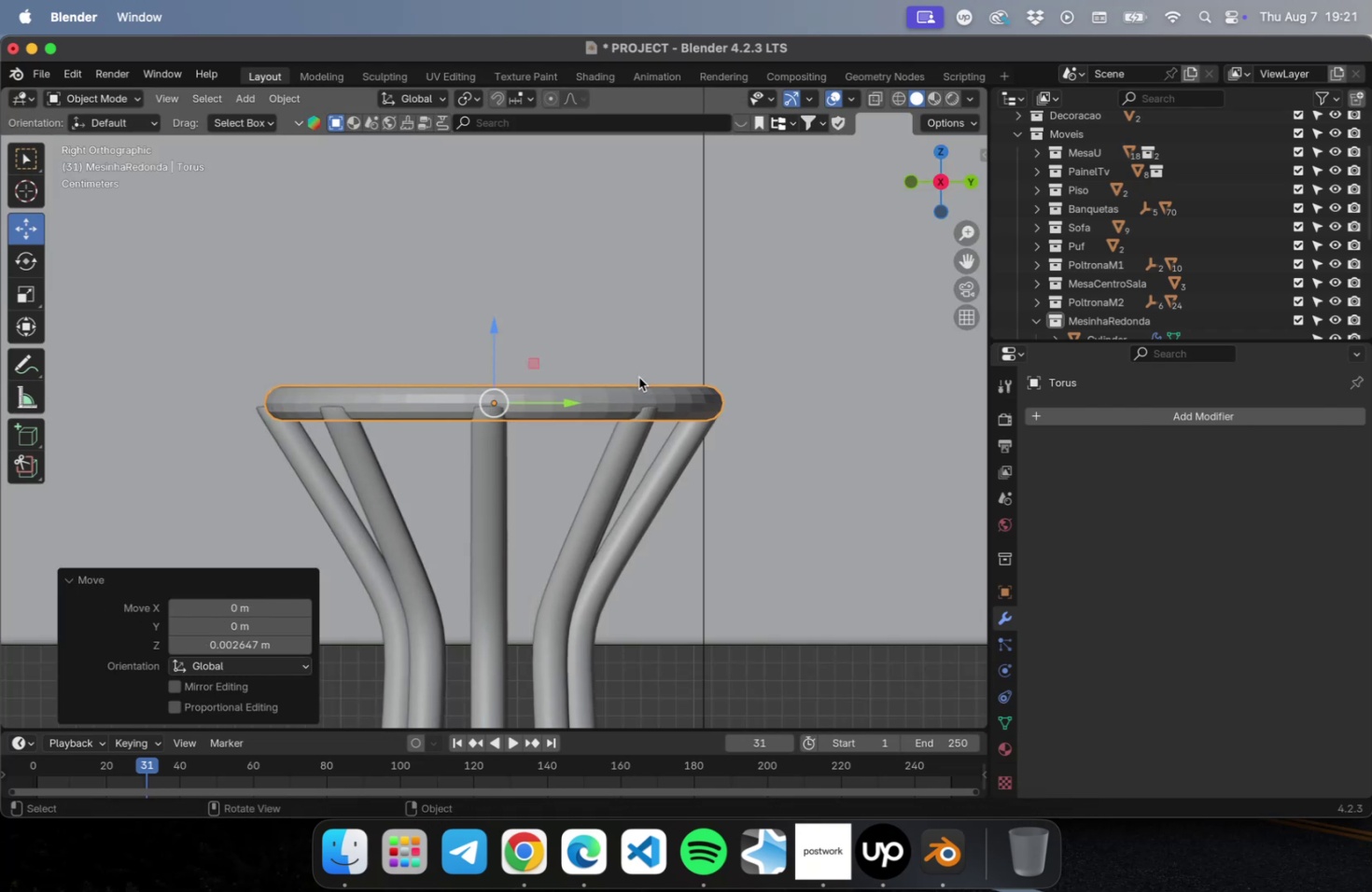 
key(S)
 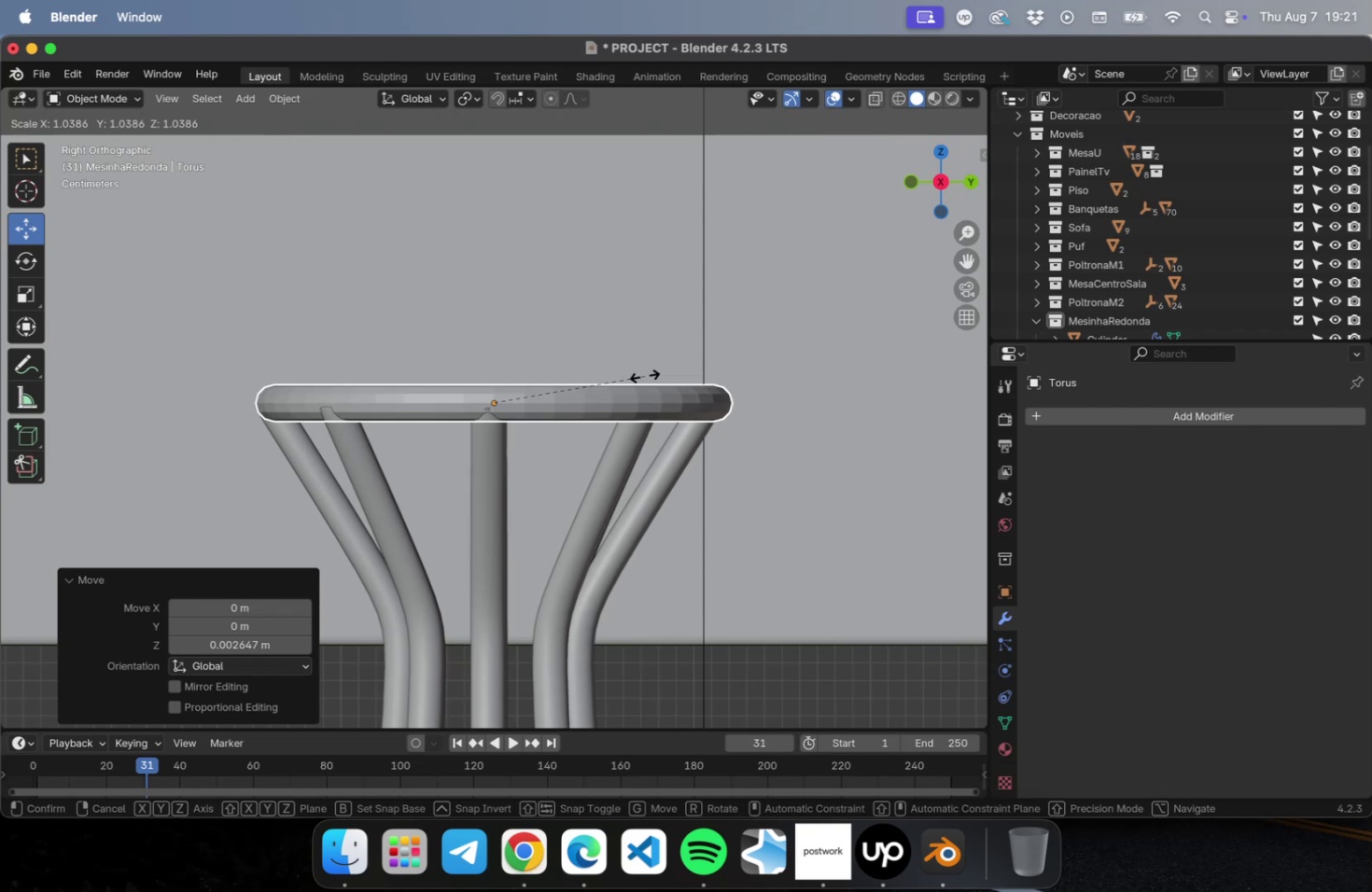 
left_click([646, 374])
 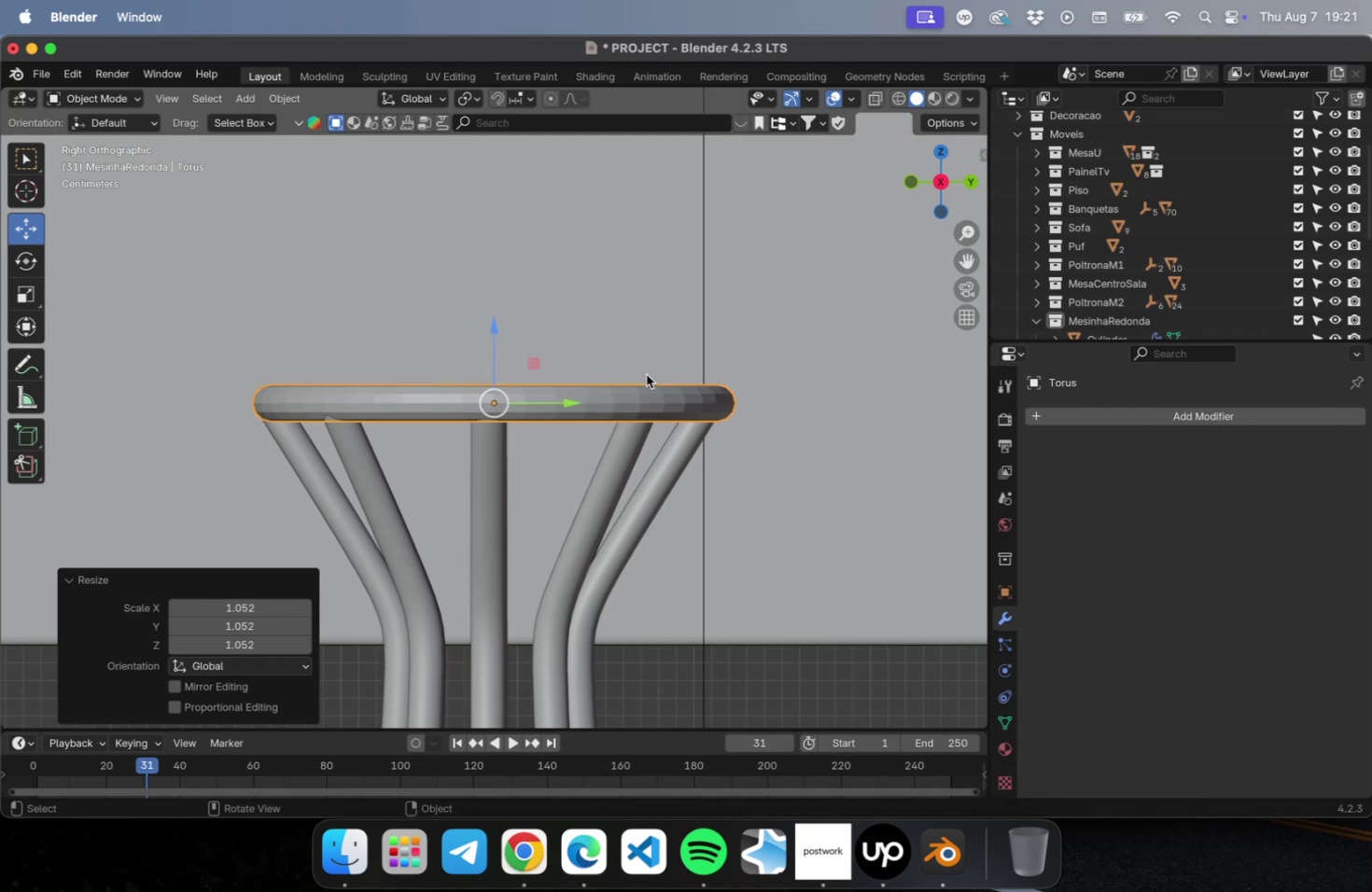 
key(NumLock)
 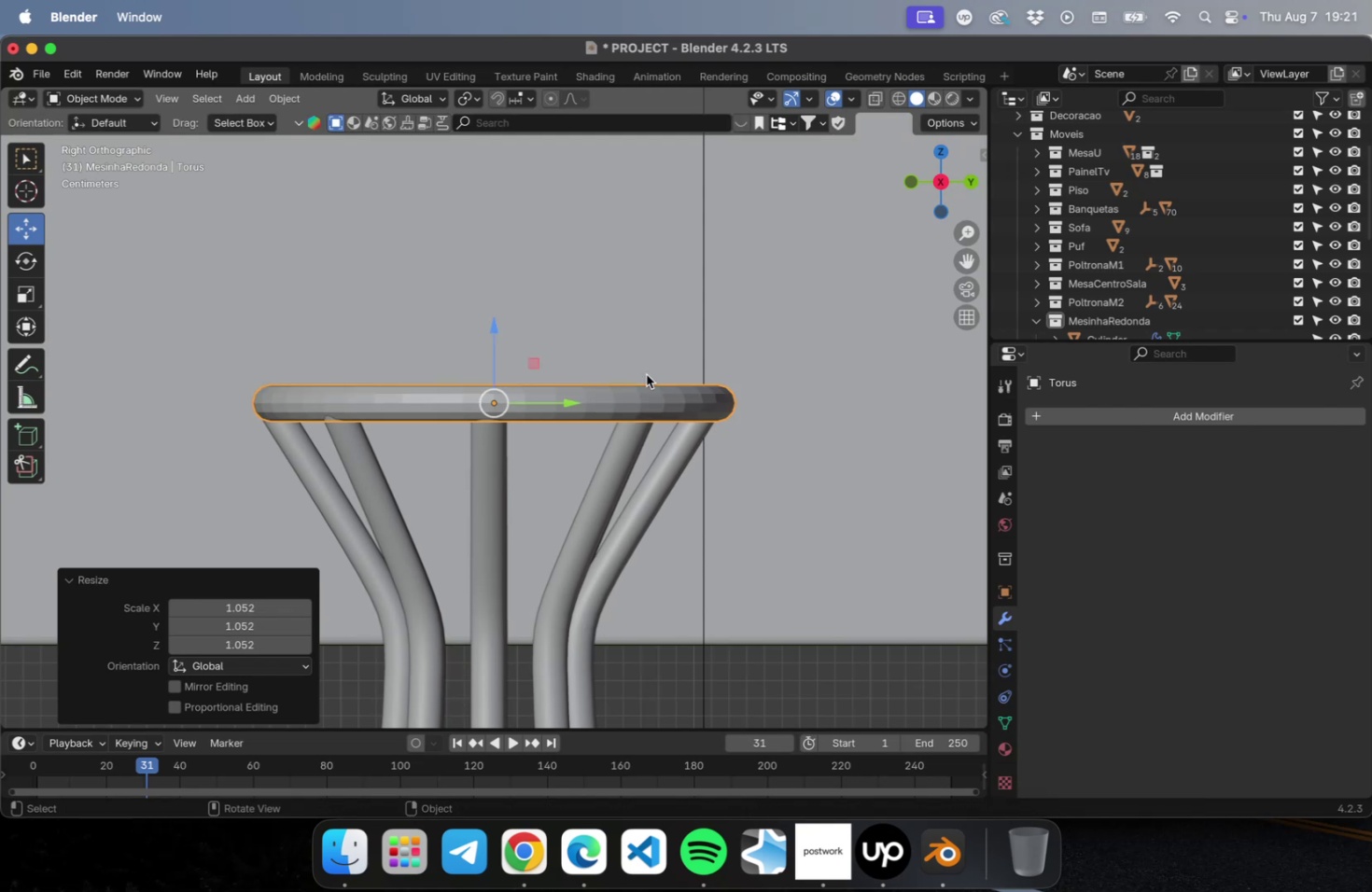 
key(Numpad1)
 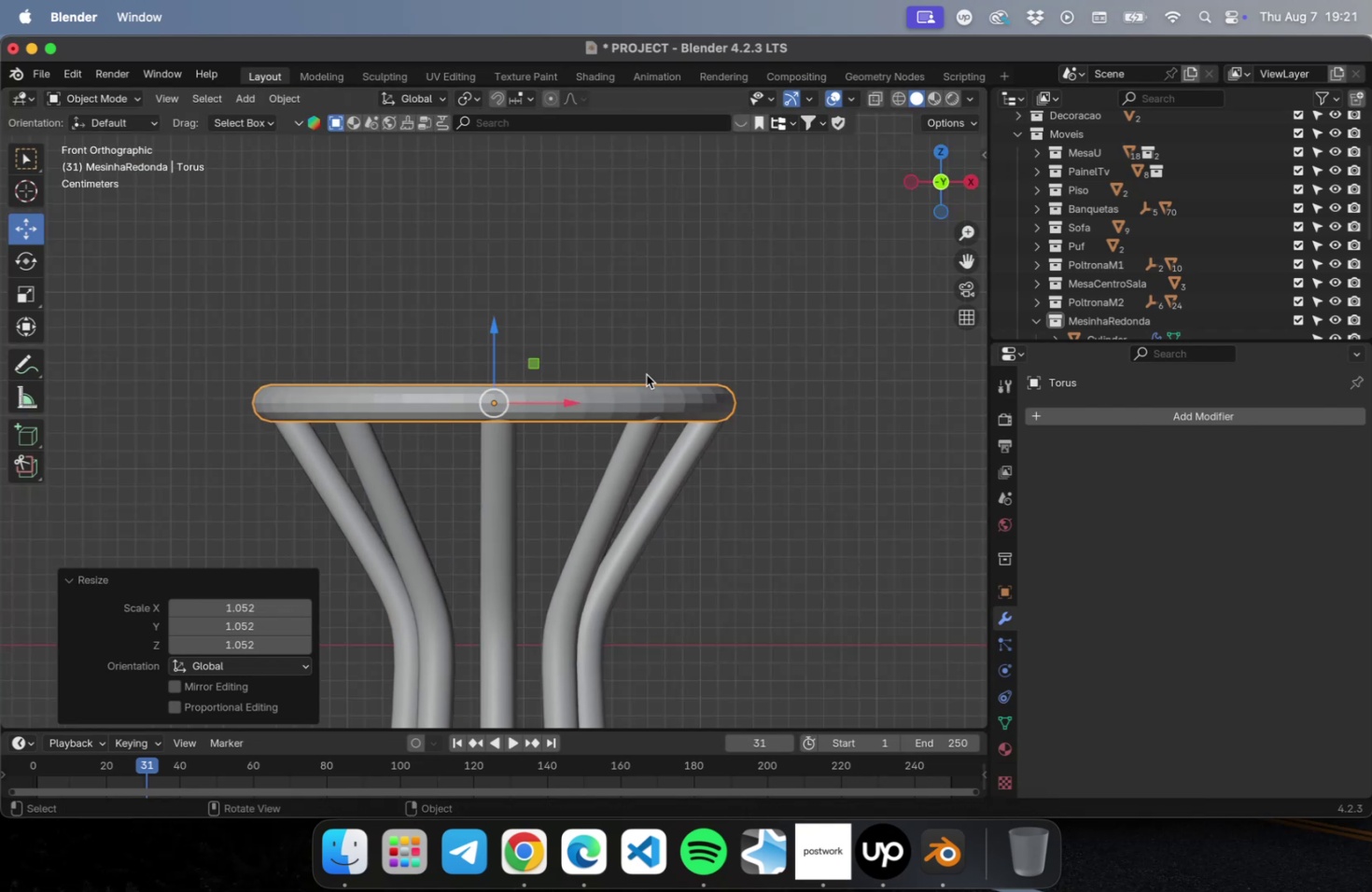 
key(NumLock)
 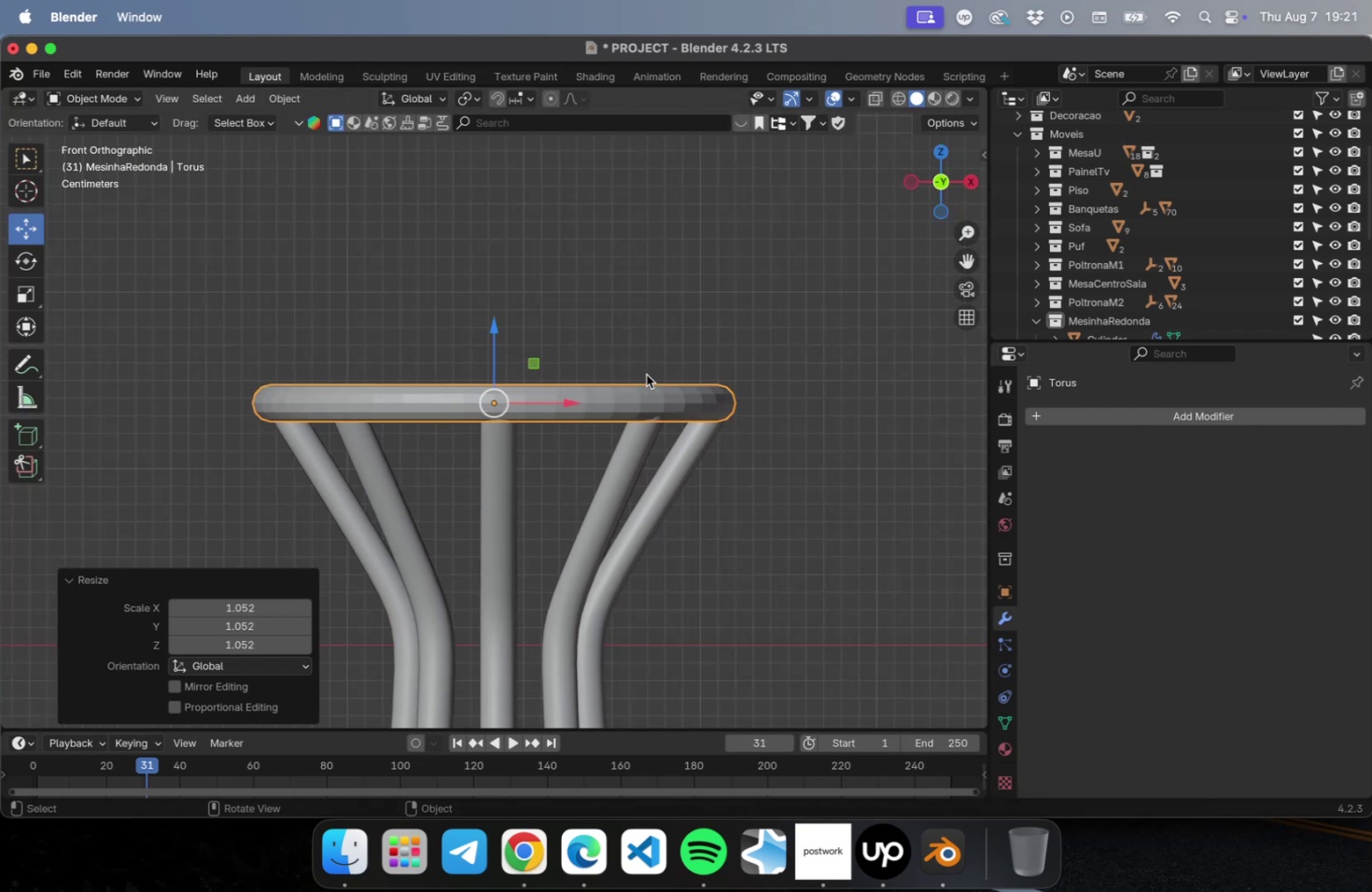 
key(Numpad7)
 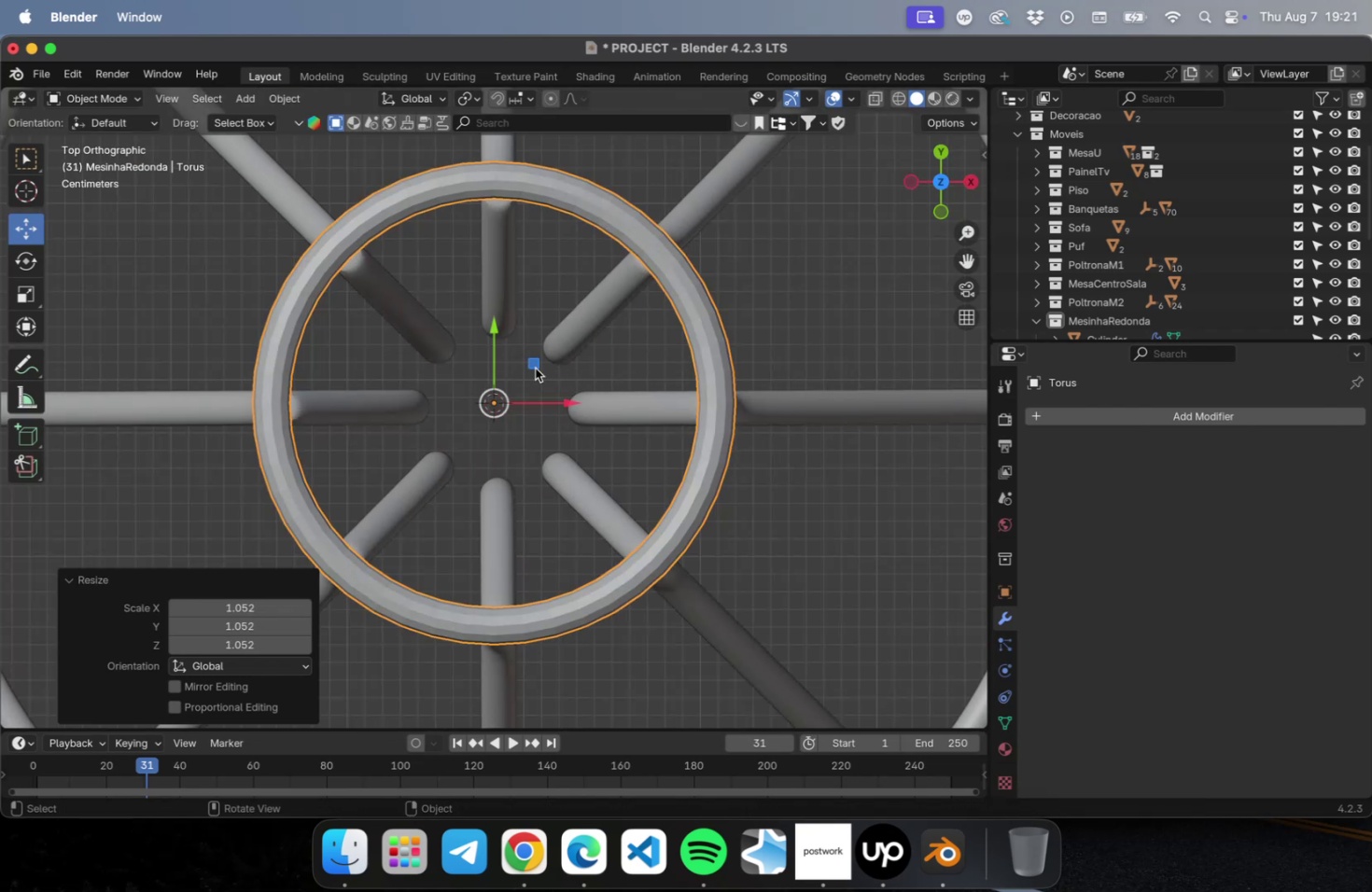 
left_click_drag(start_coordinate=[560, 395], to_coordinate=[567, 393])
 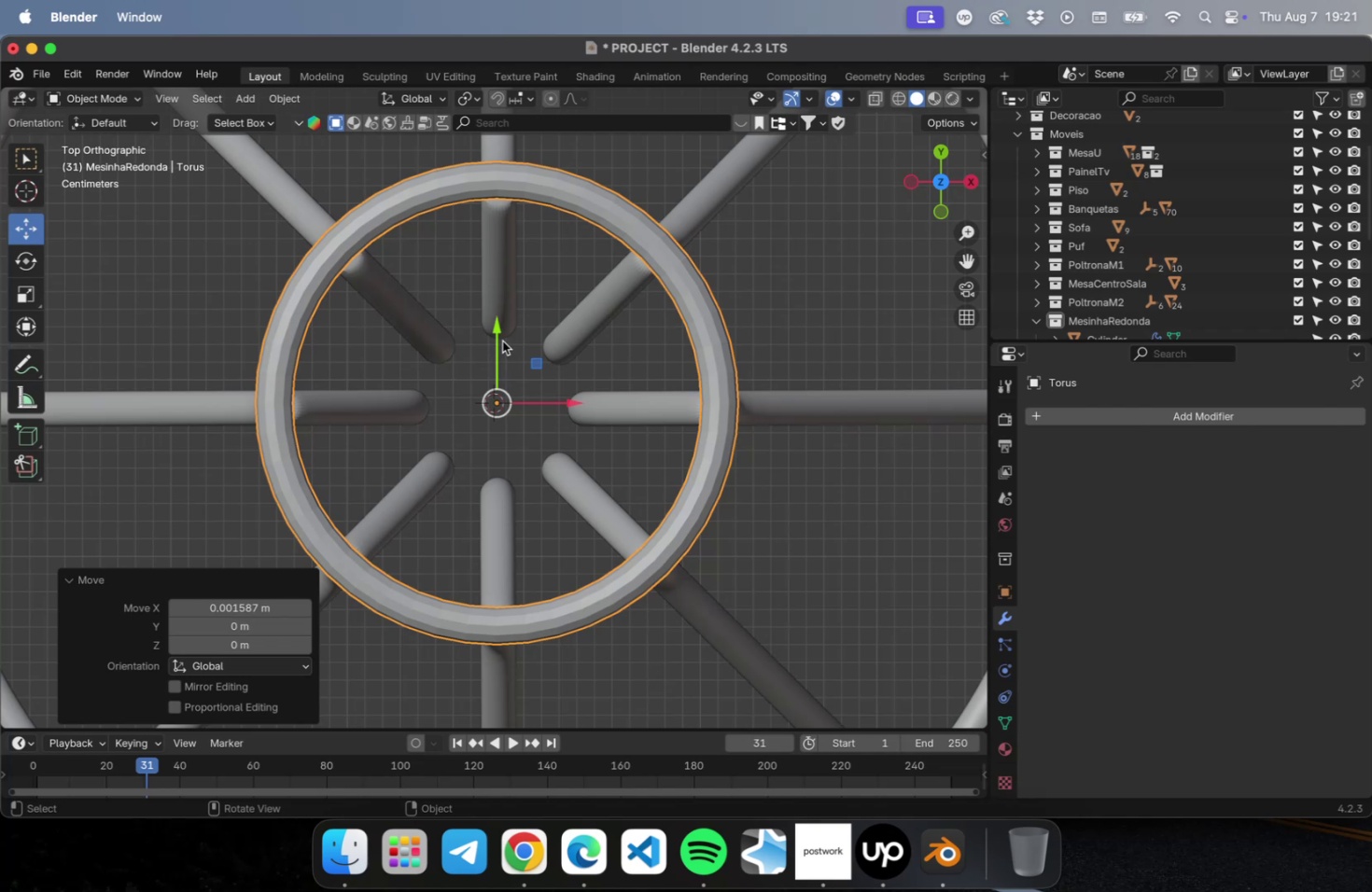 
left_click_drag(start_coordinate=[496, 333], to_coordinate=[494, 339])
 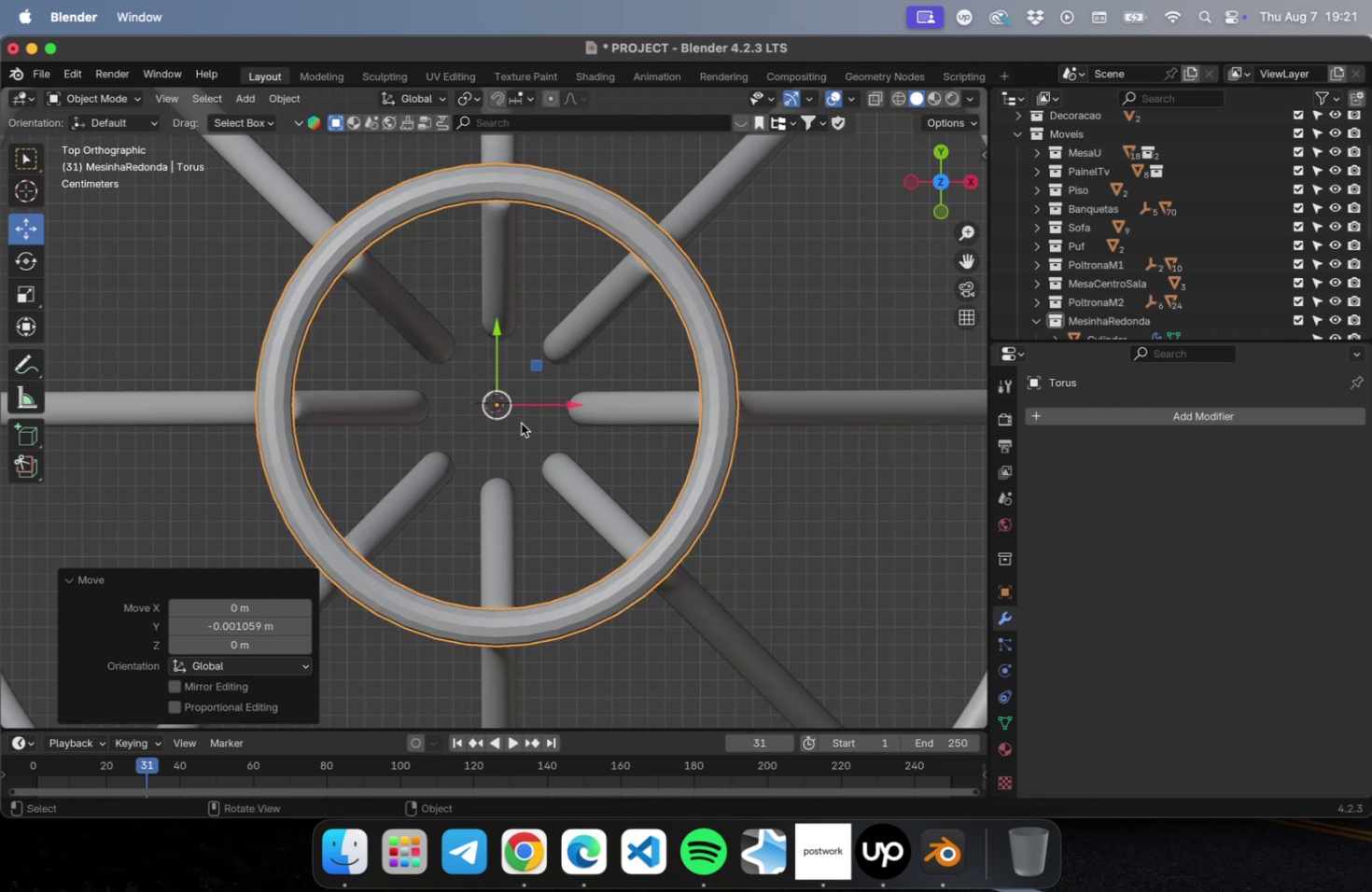 
left_click([516, 430])
 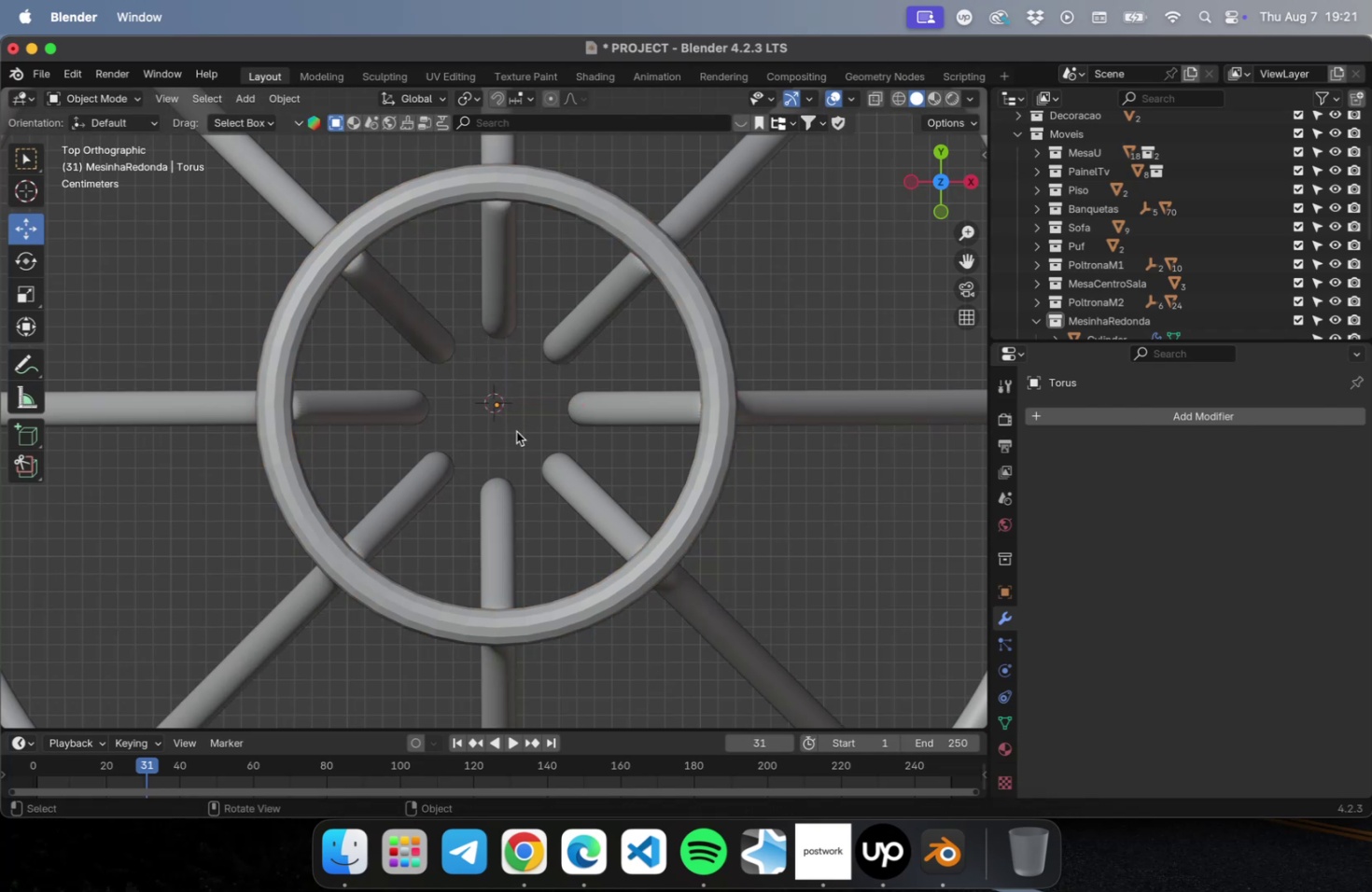 
scroll: coordinate [514, 436], scroll_direction: down, amount: 9.0
 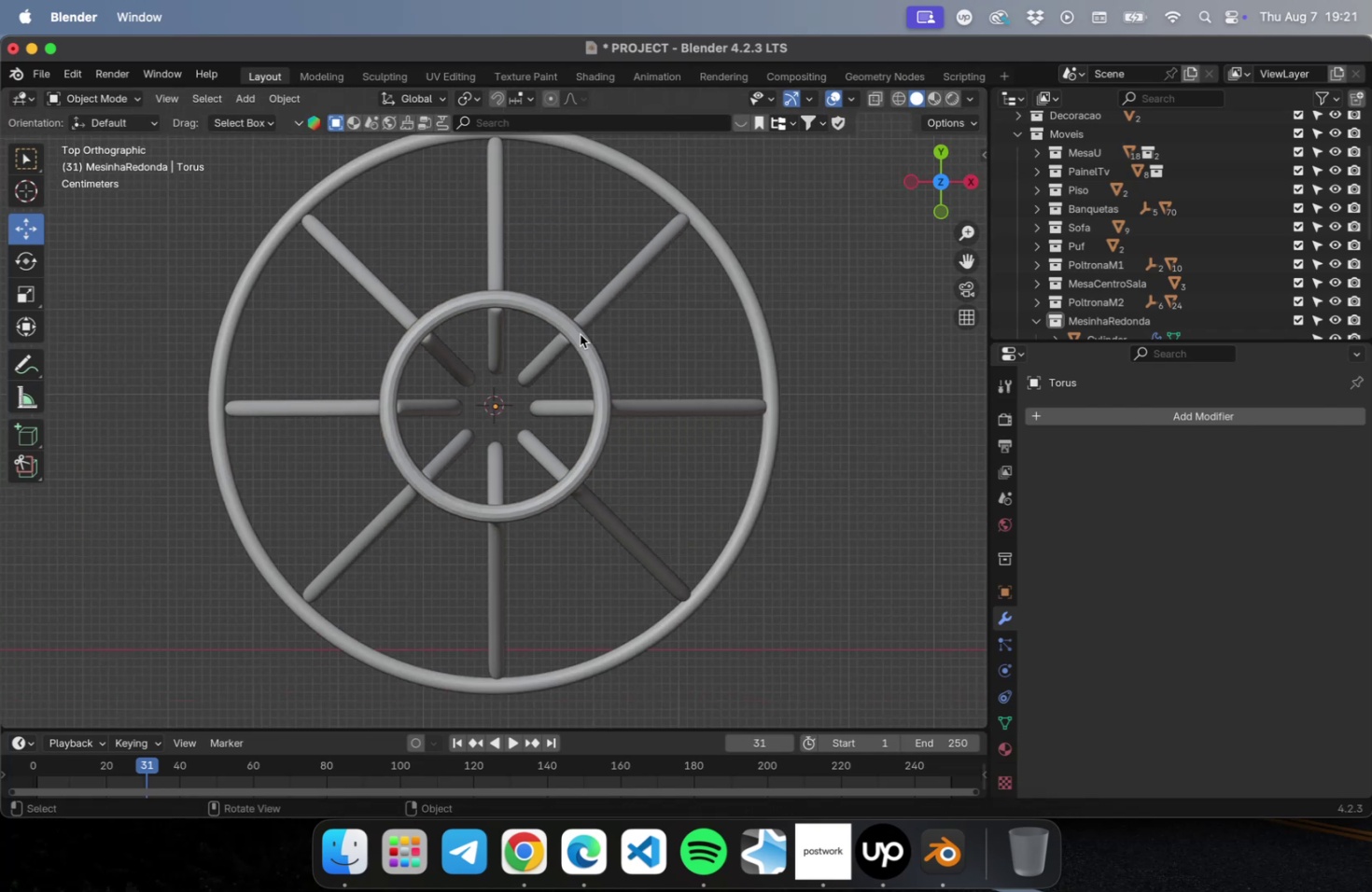 
left_click([578, 335])
 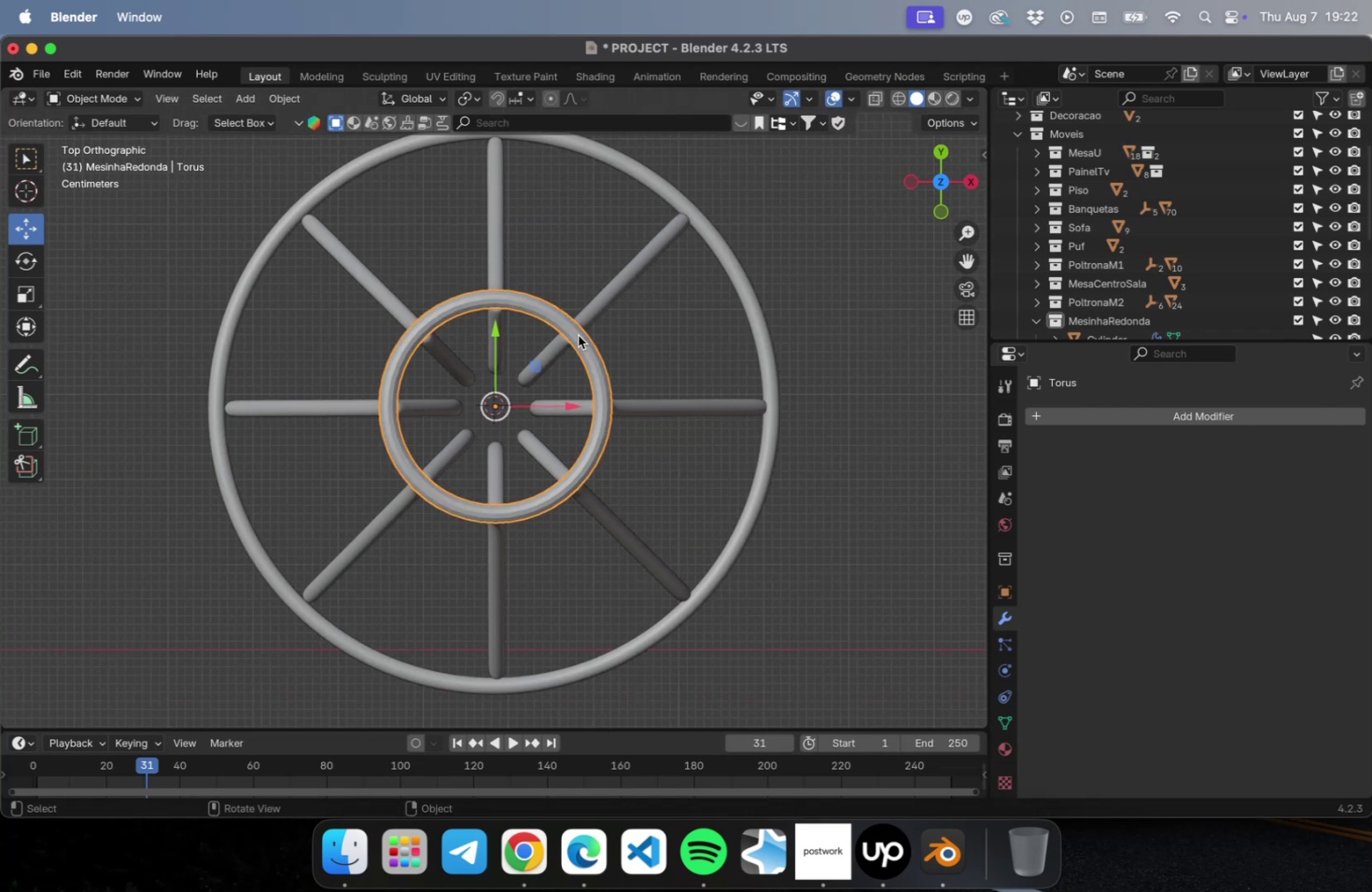 
right_click([578, 335])
 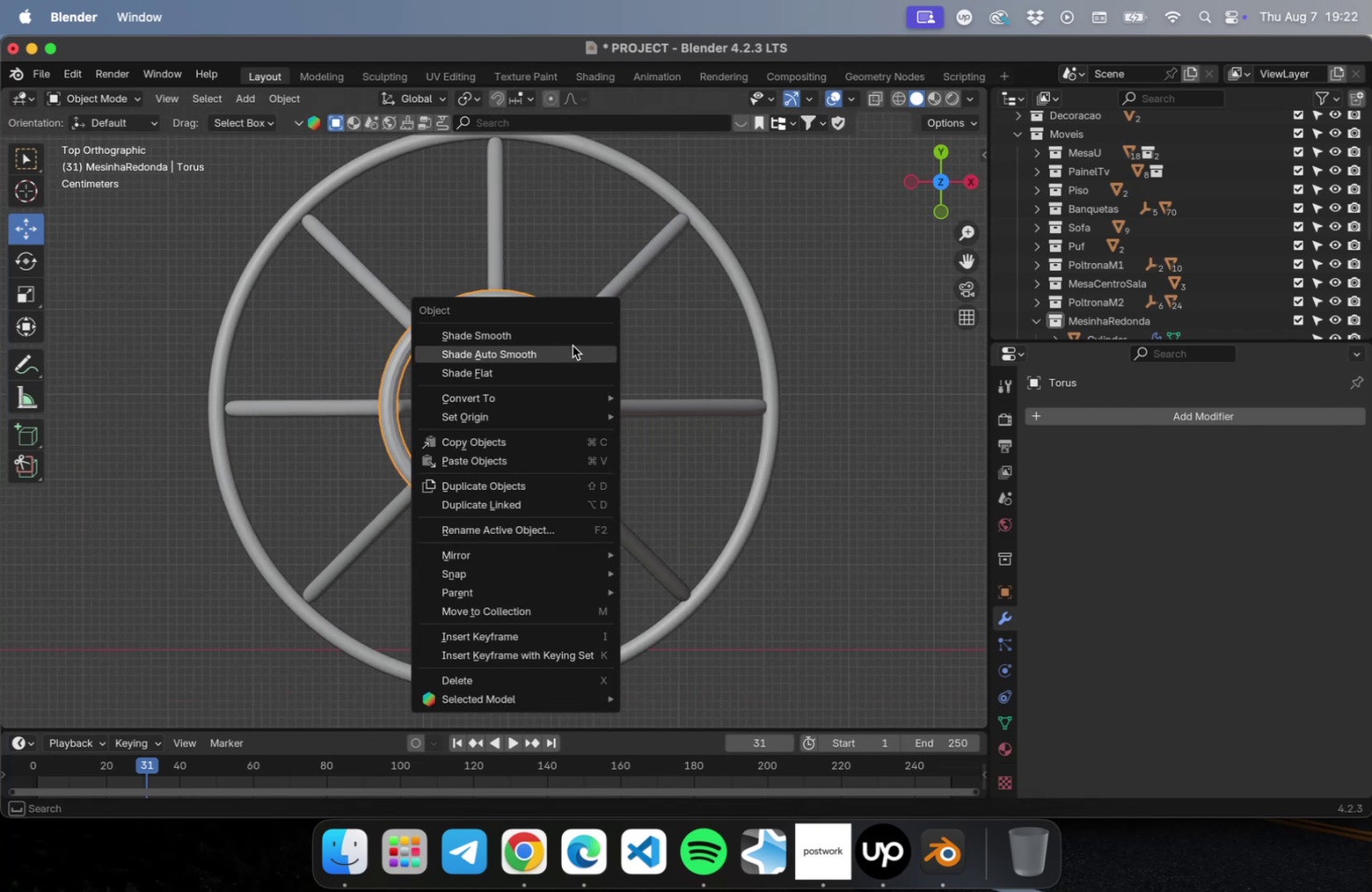 
left_click([571, 346])
 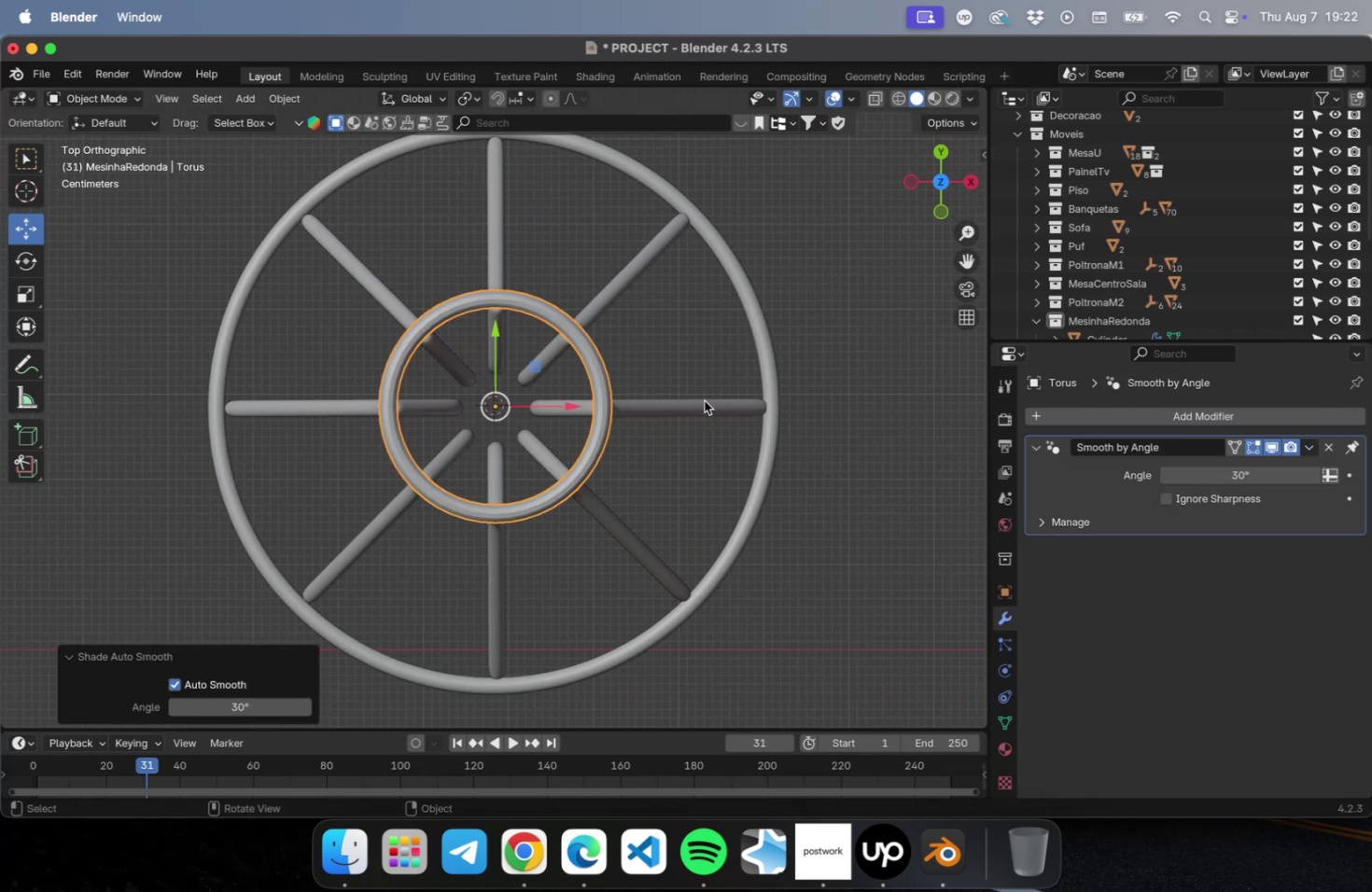 
left_click([687, 385])
 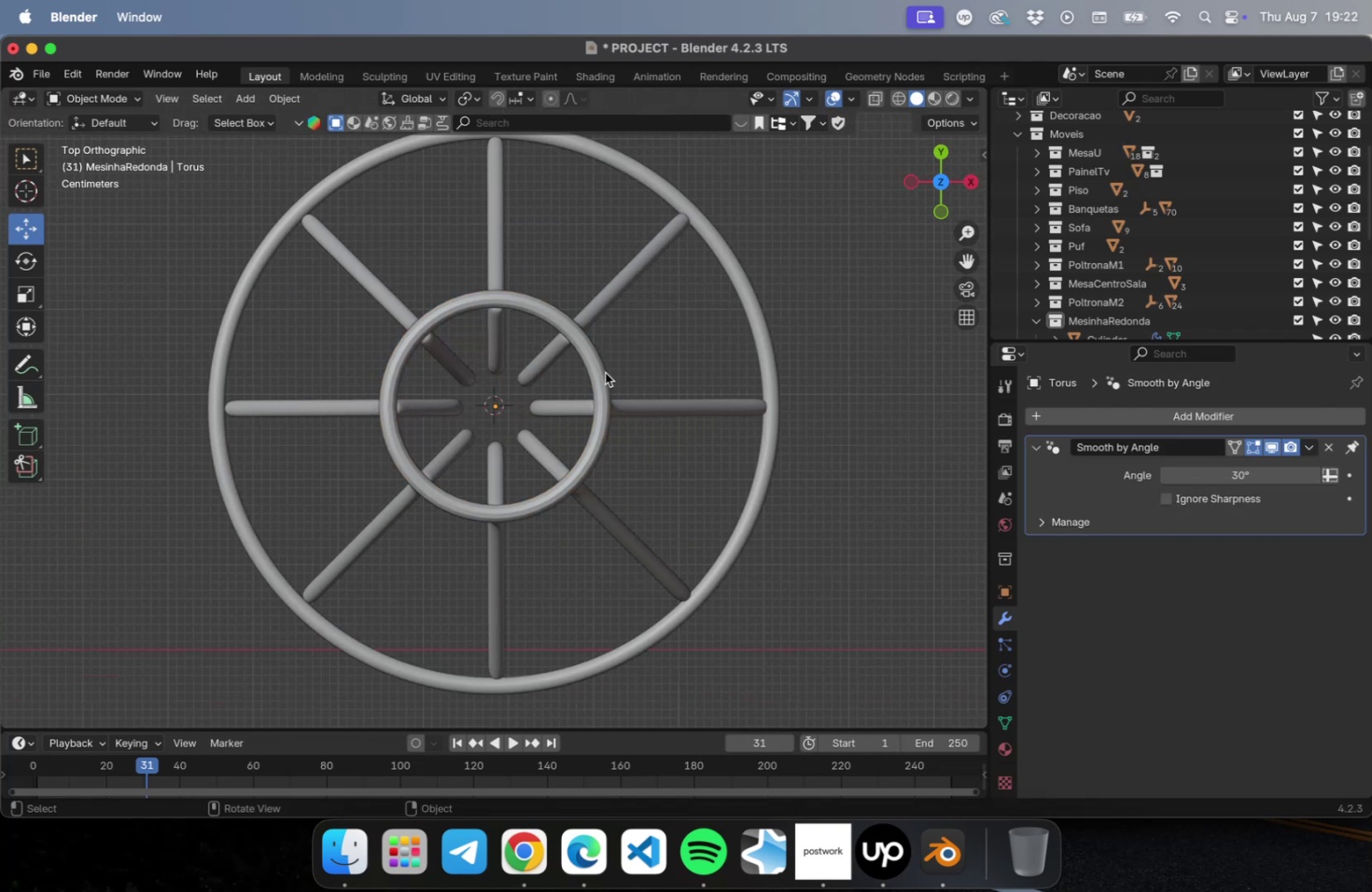 
left_click([602, 372])
 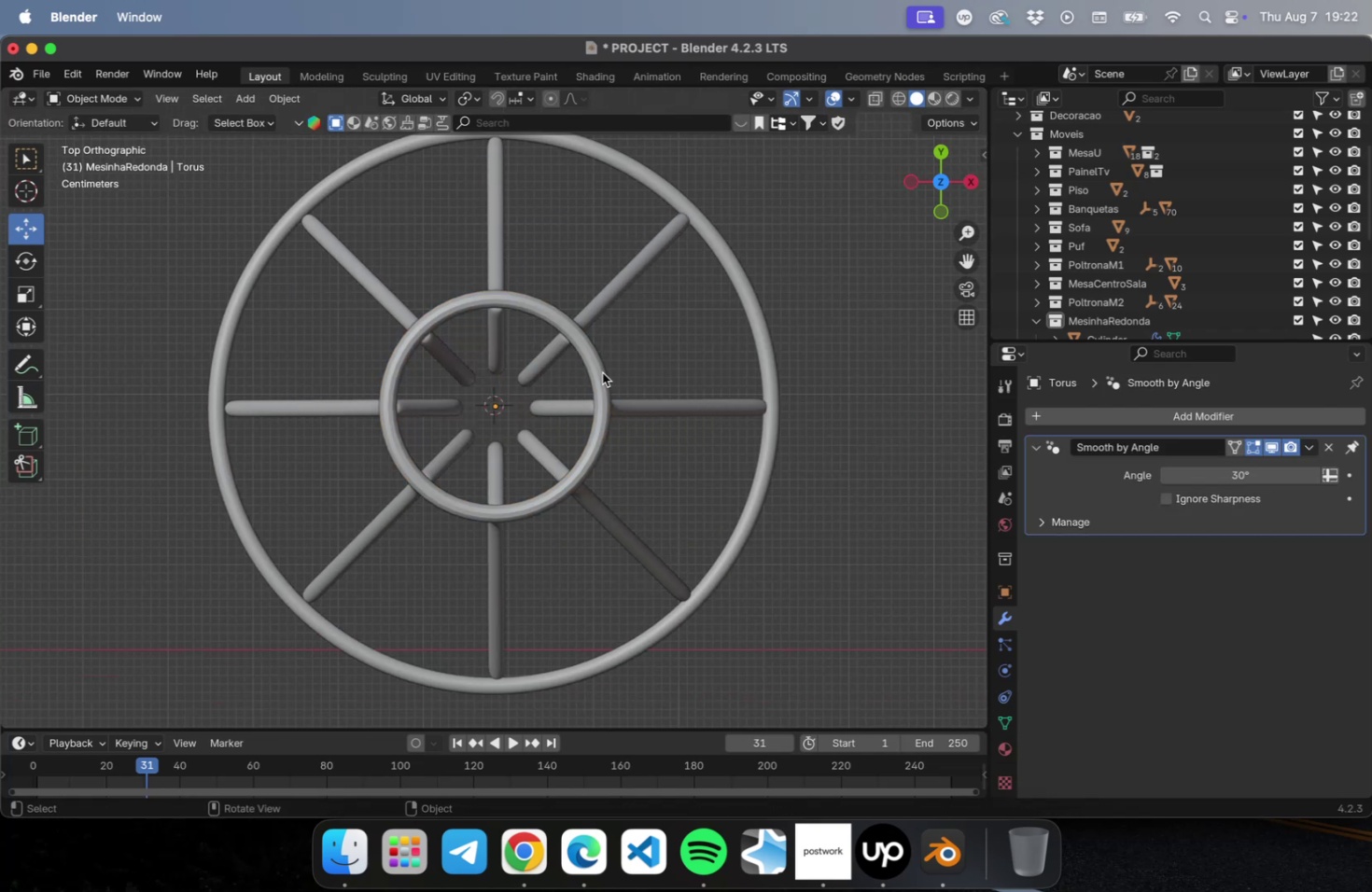 
key(Meta+1)
 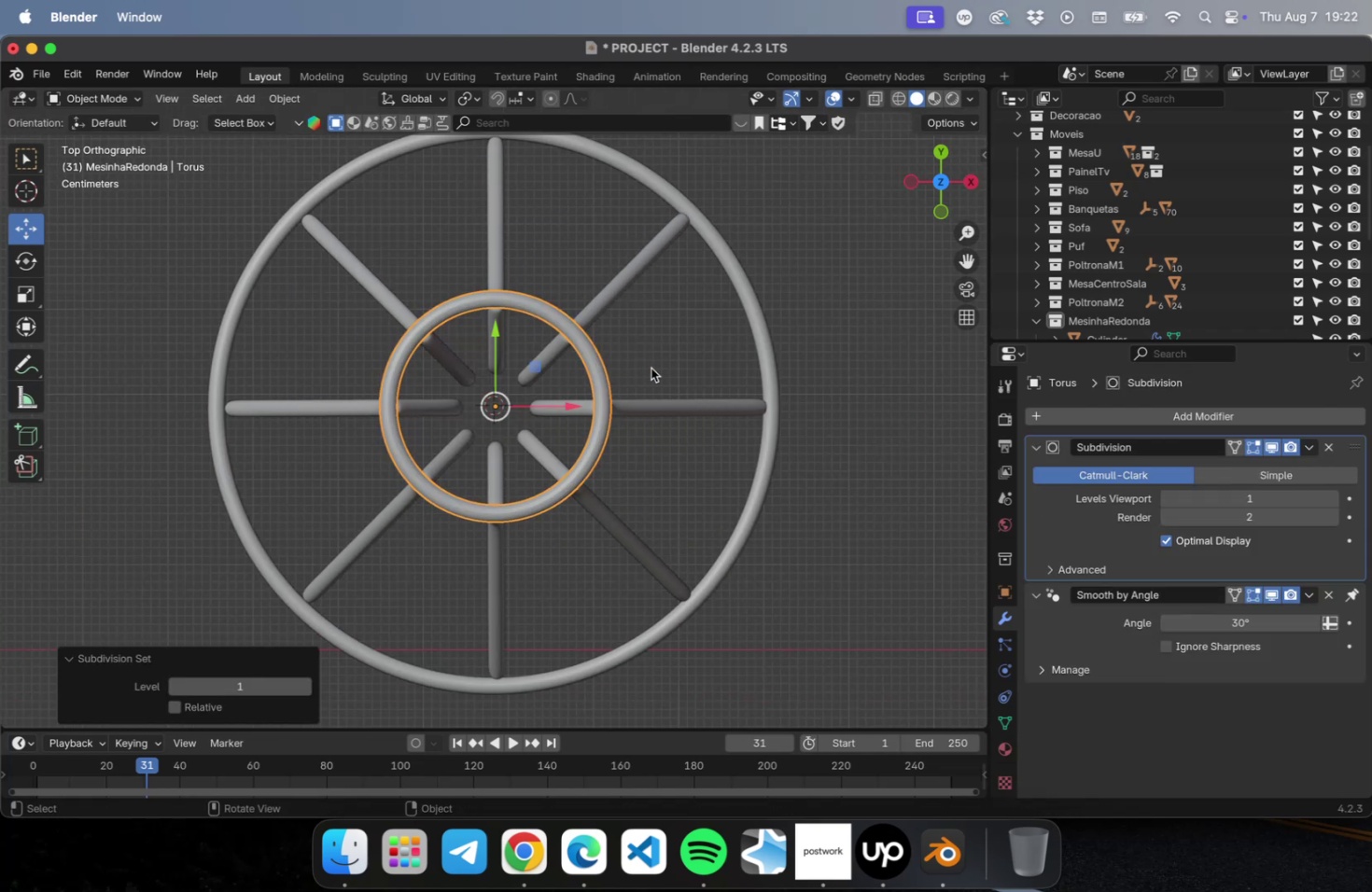 
key(Meta+CommandLeft)
 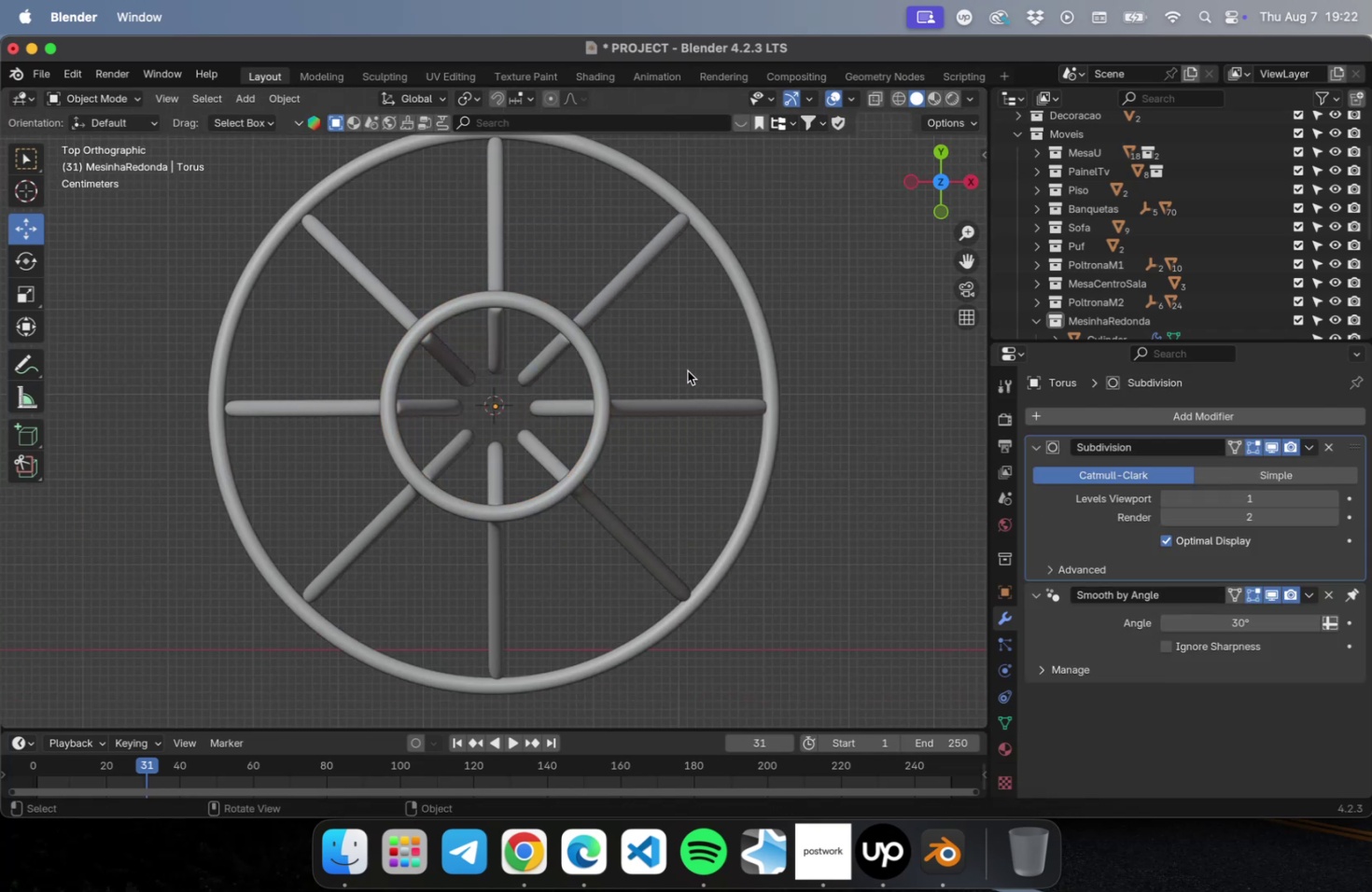 
left_click_drag(start_coordinate=[779, 333], to_coordinate=[739, 349])
 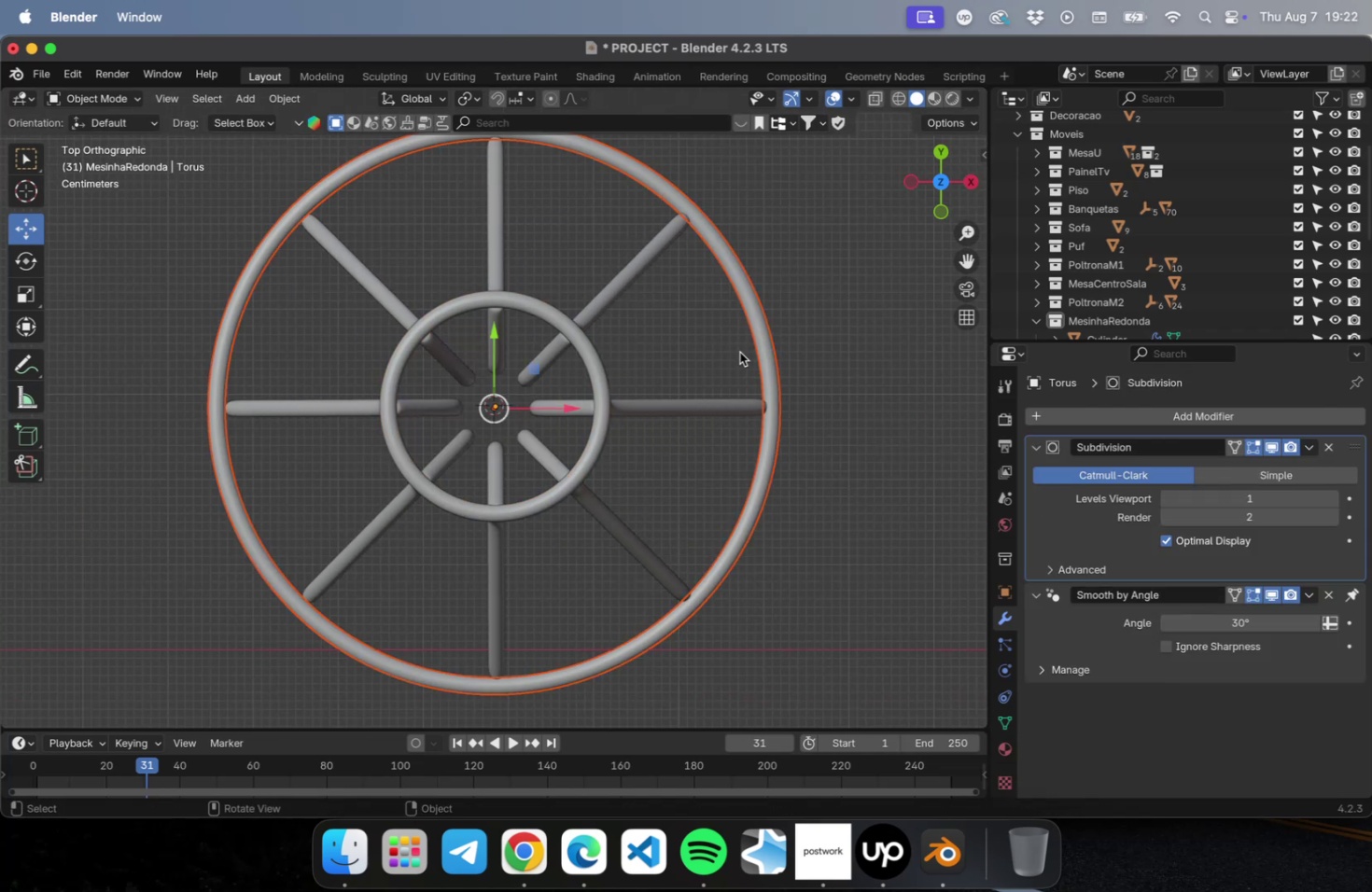 
key(Meta+1)
 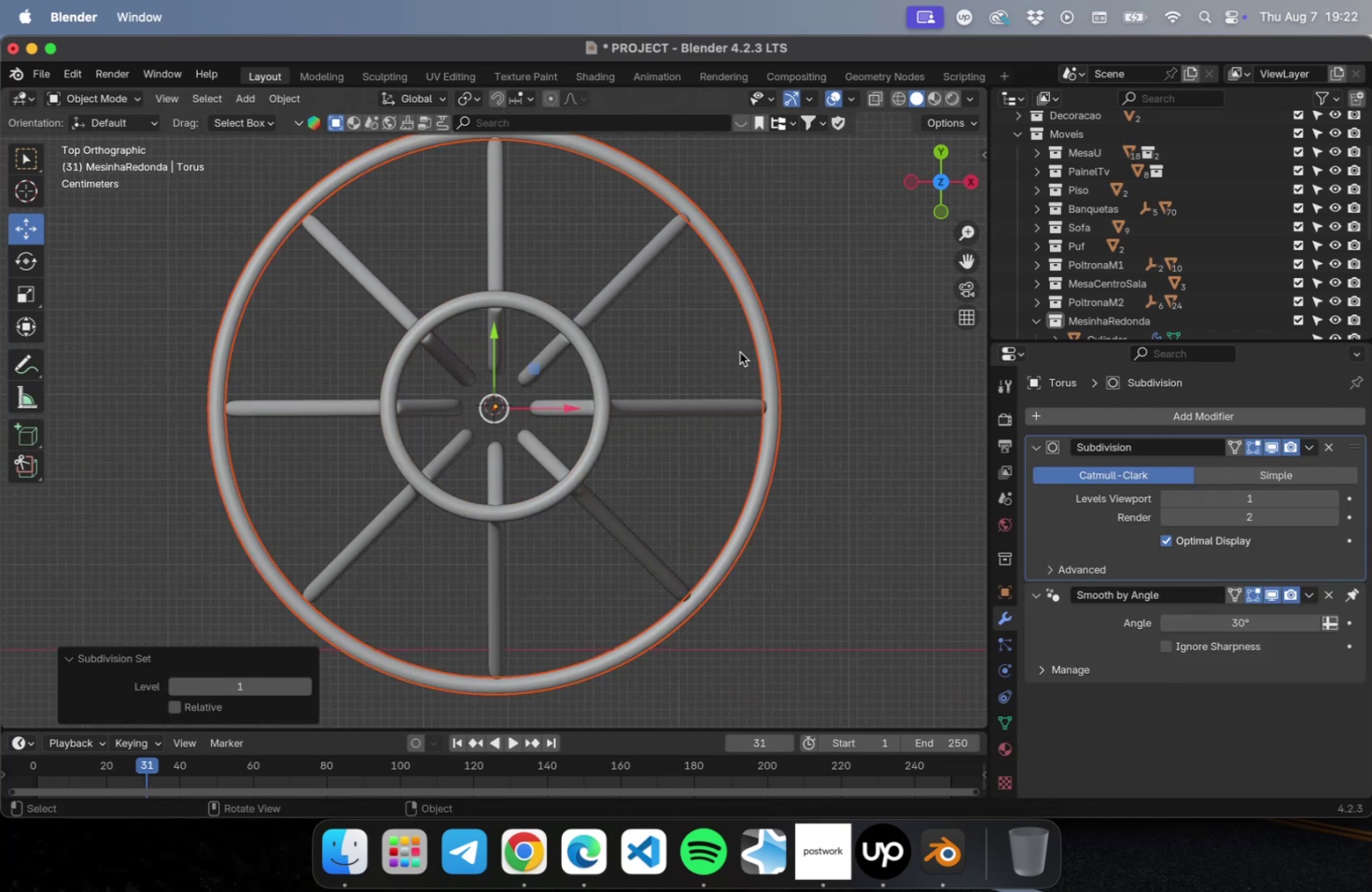 
key(Meta+S)
 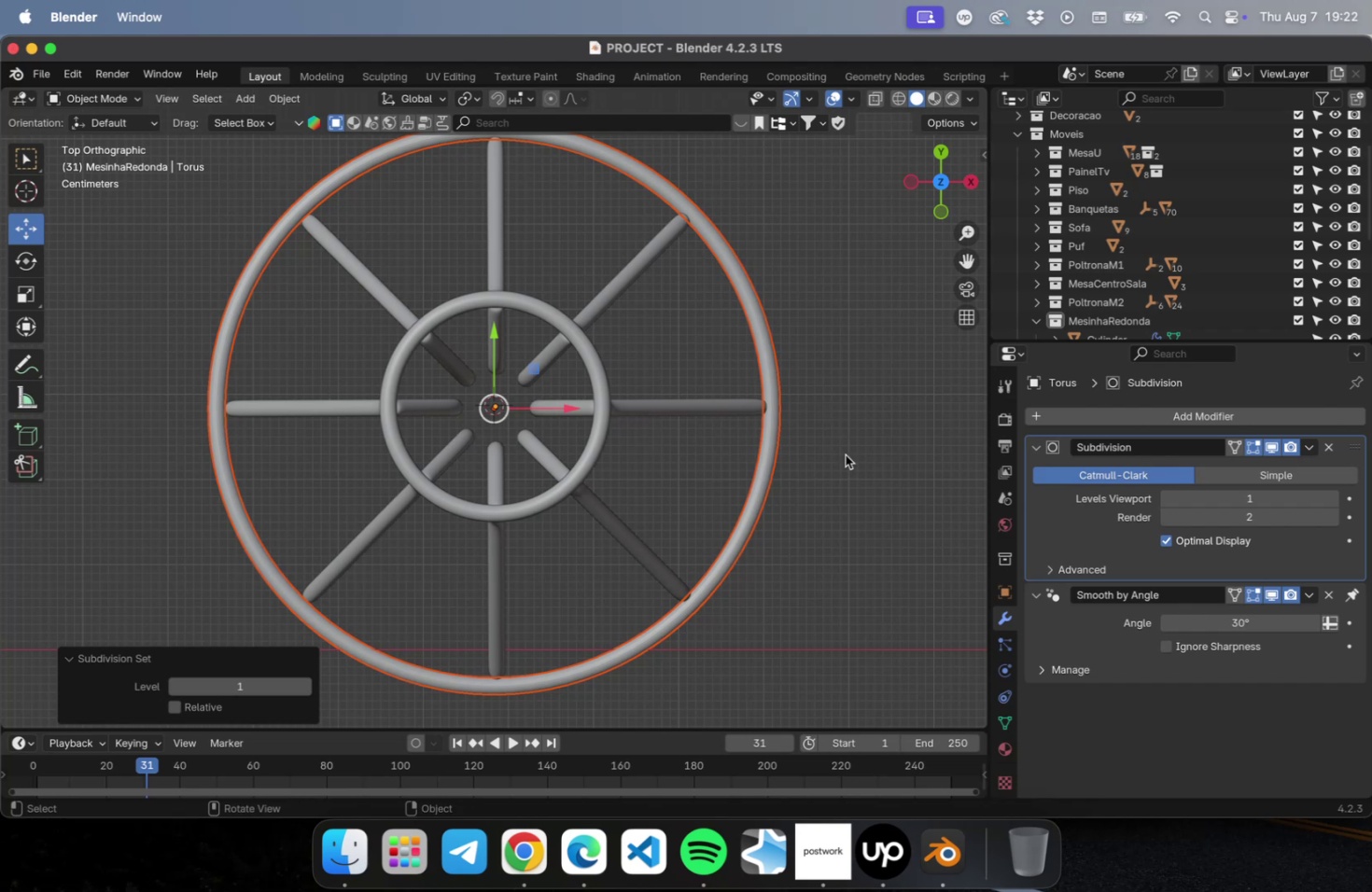 
scroll: coordinate [722, 356], scroll_direction: down, amount: 26.0
 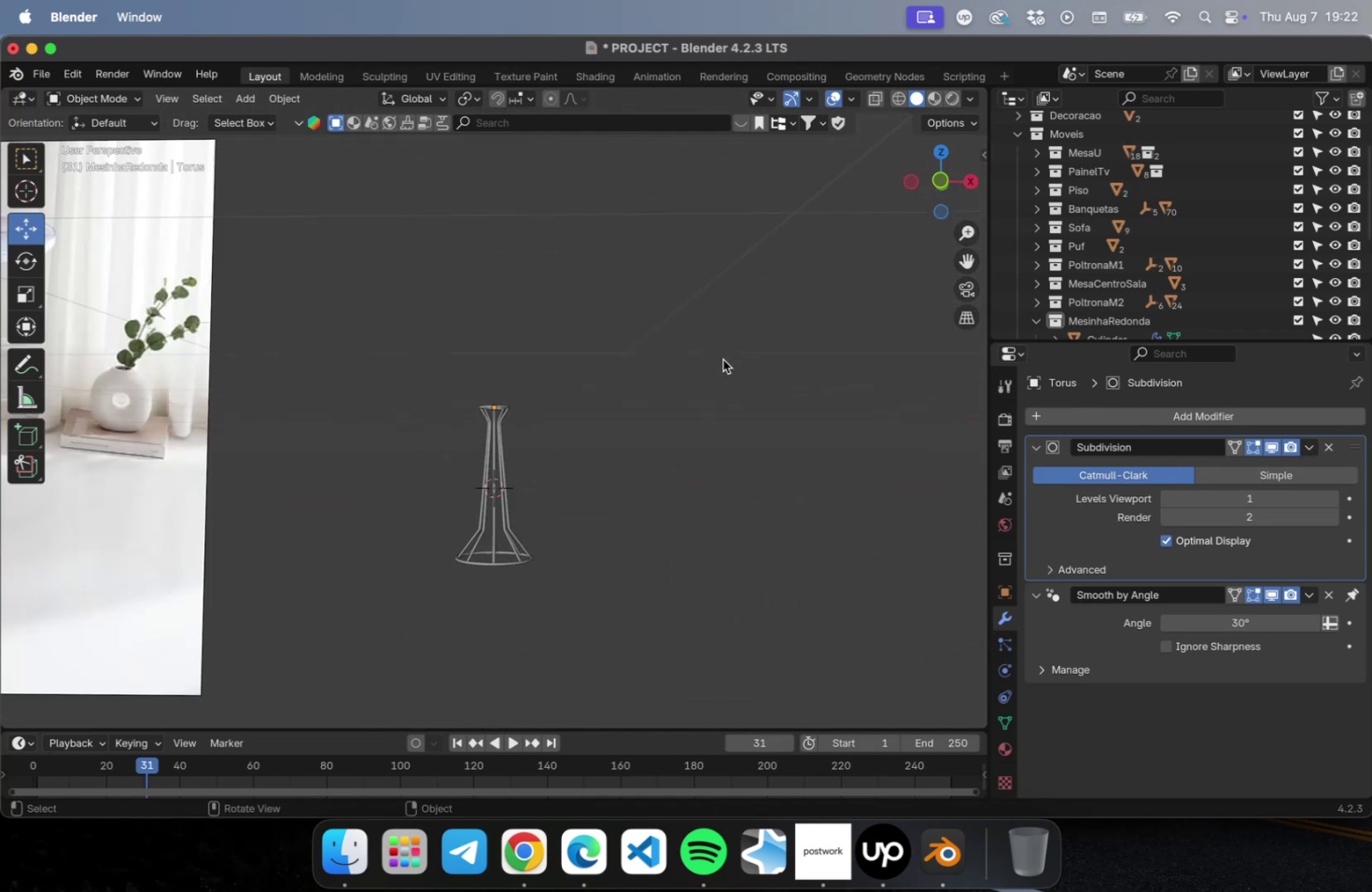 
hold_key(key=ShiftLeft, duration=0.42)
 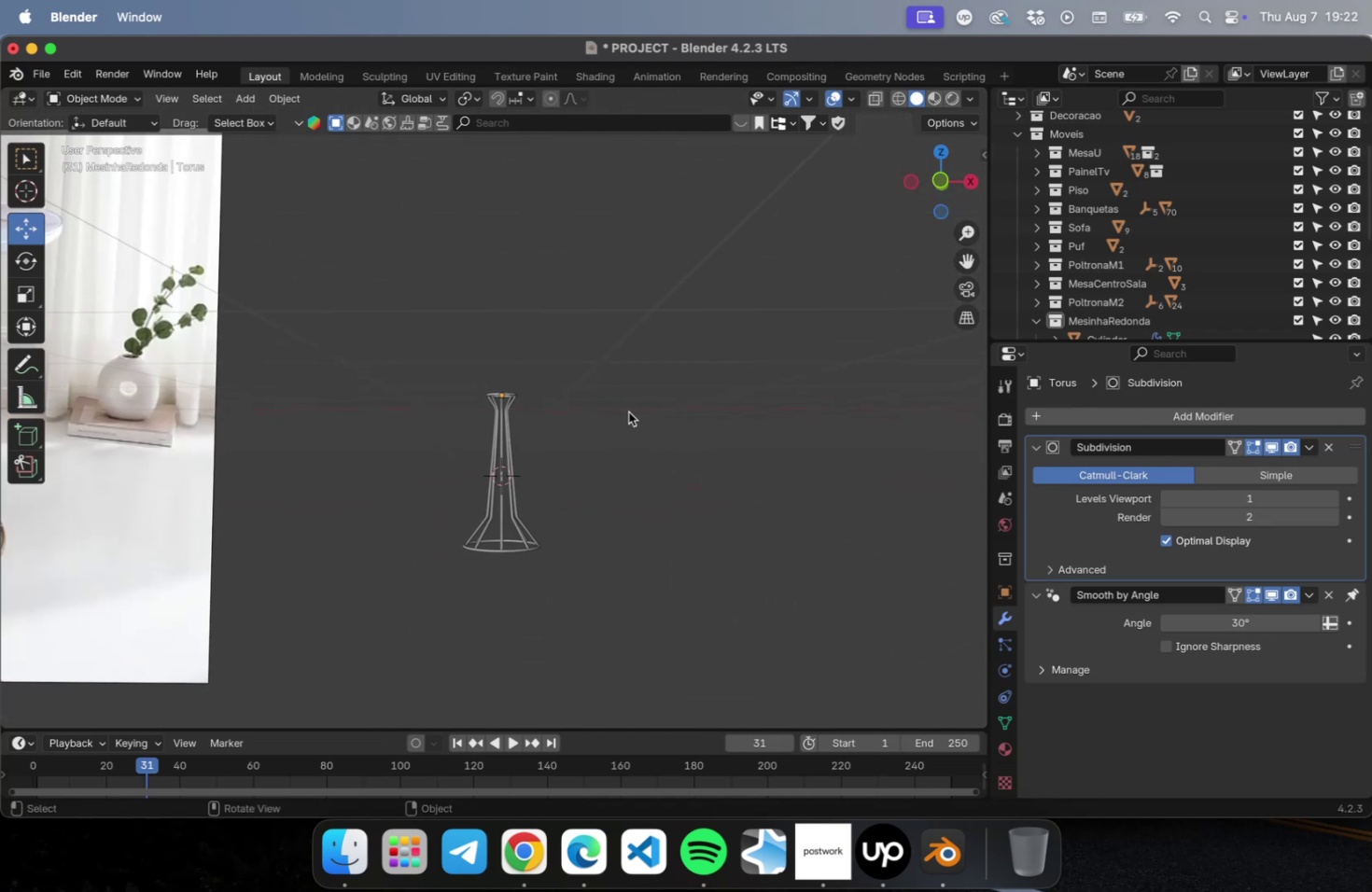 
hold_key(key=ShiftLeft, duration=0.56)
 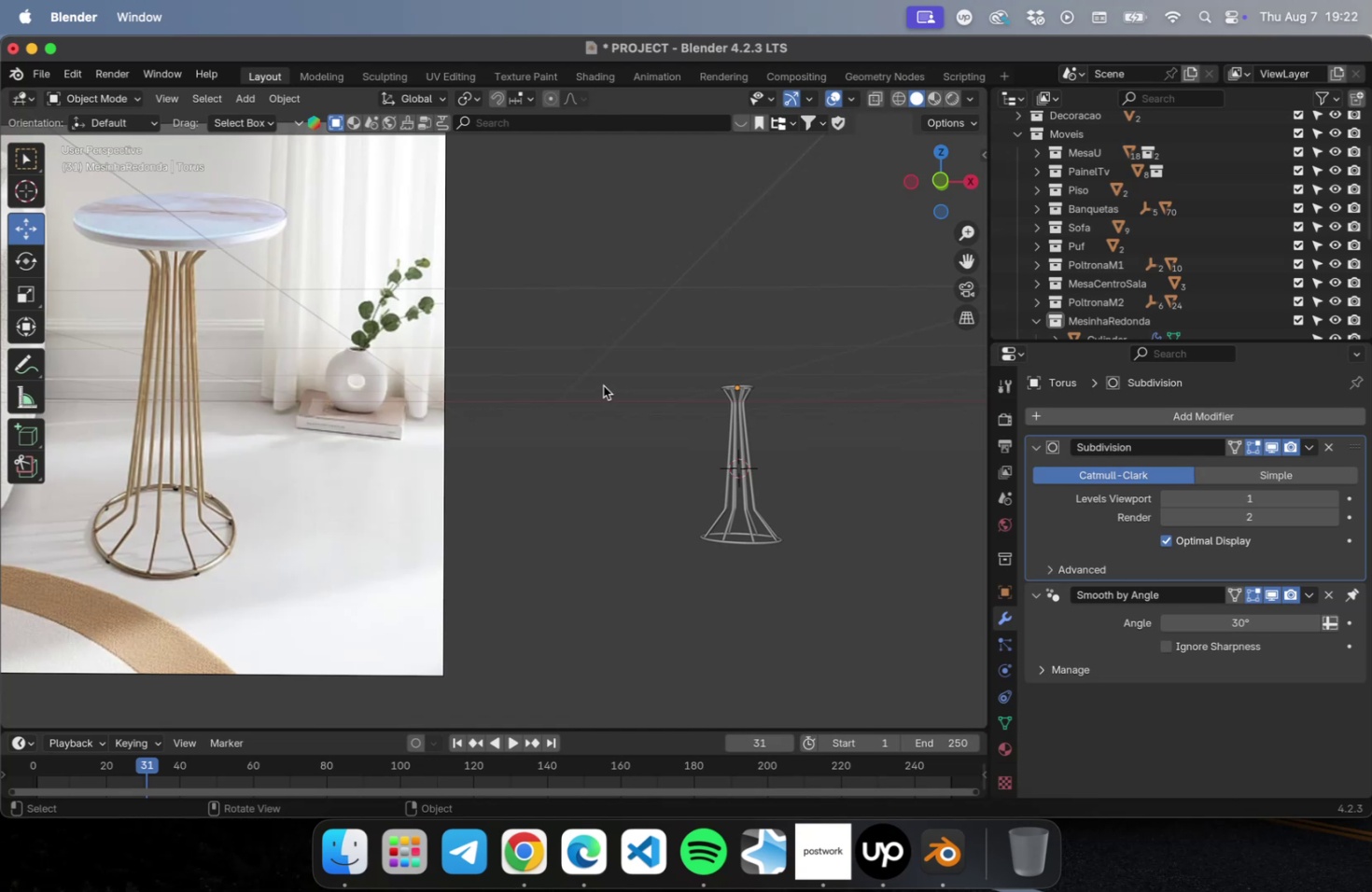 
key(NumLock)
 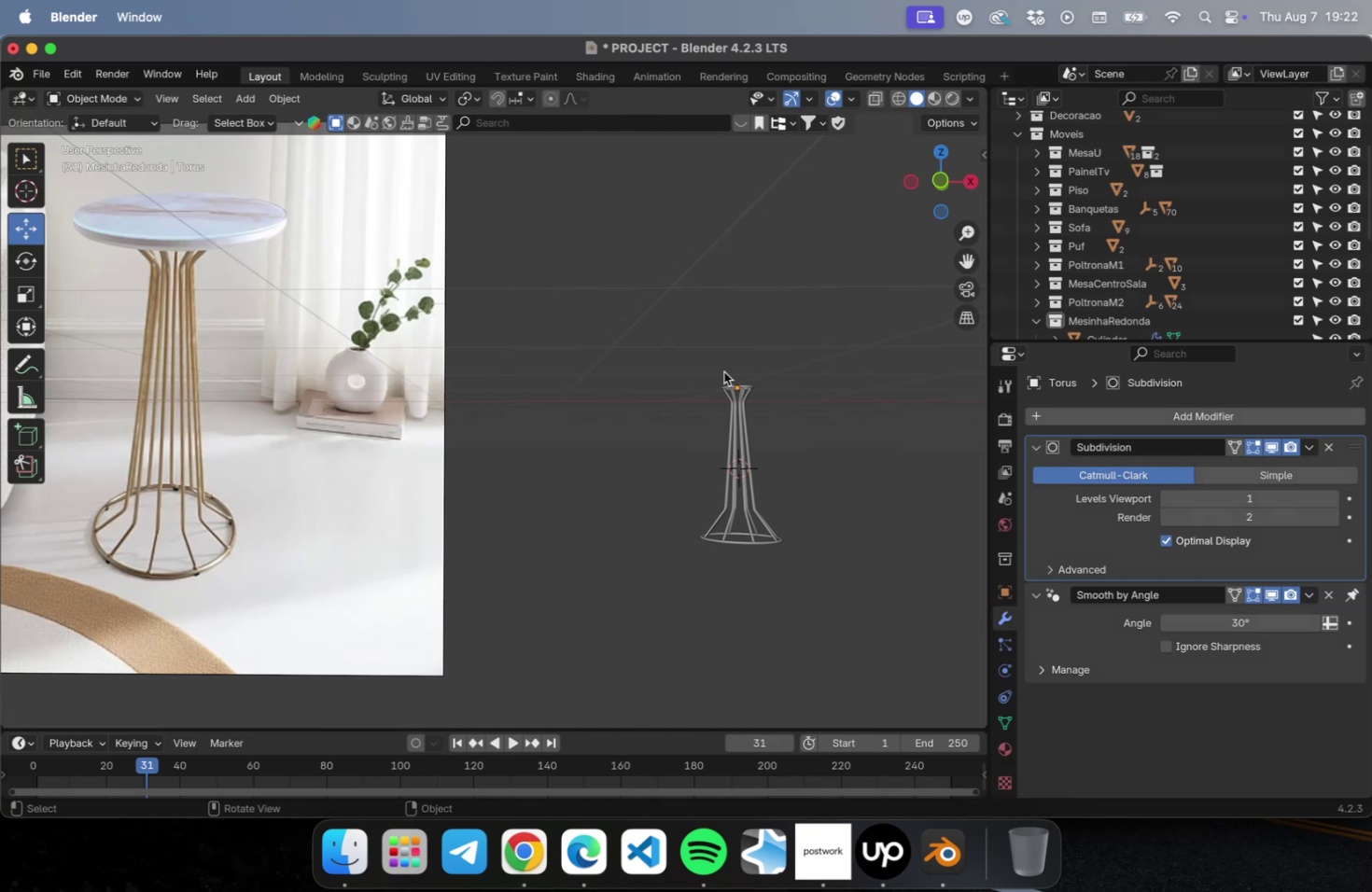 
key(Numpad7)
 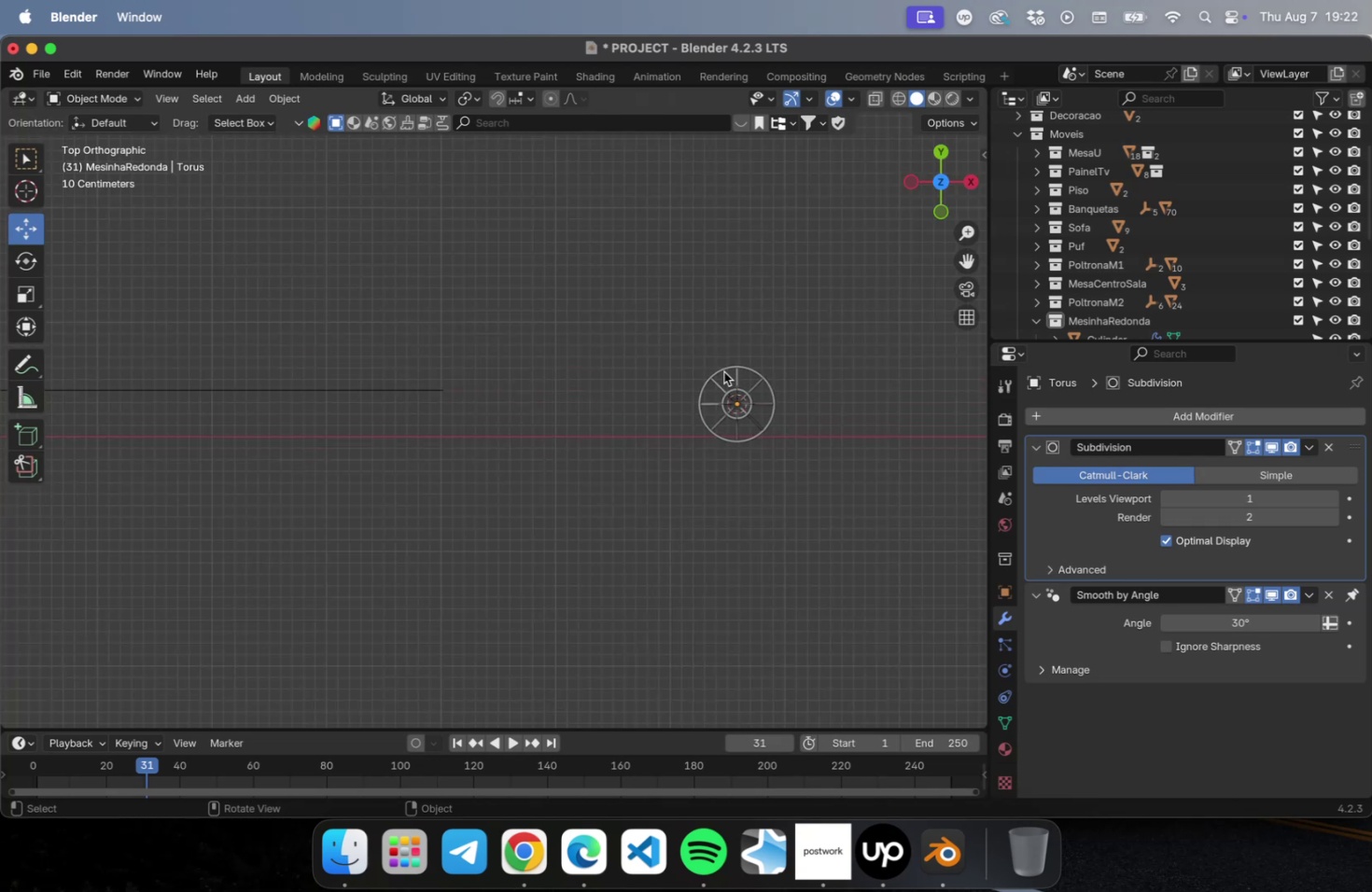 
scroll: coordinate [750, 392], scroll_direction: up, amount: 5.0
 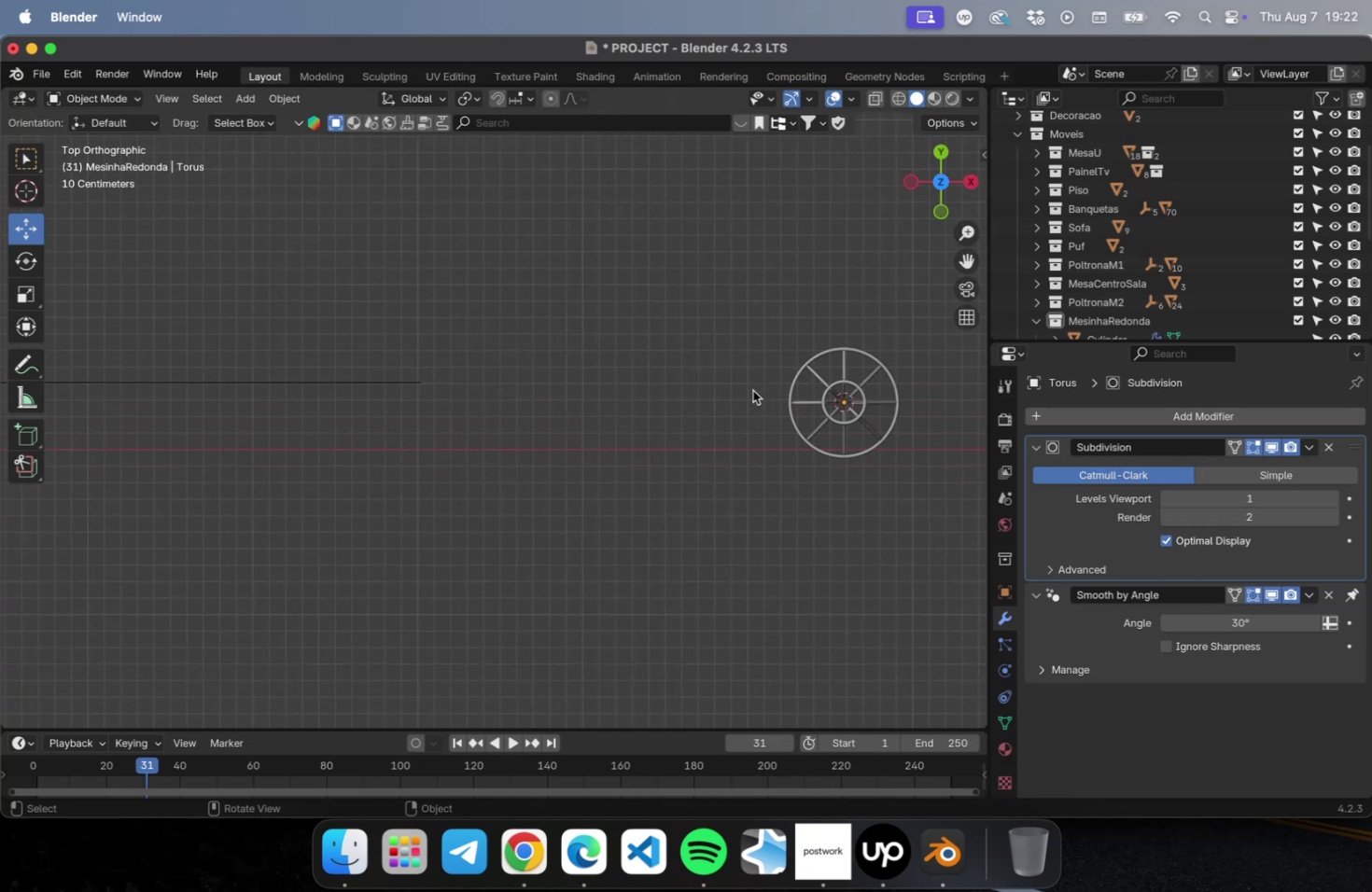 
hold_key(key=ShiftLeft, duration=0.61)
 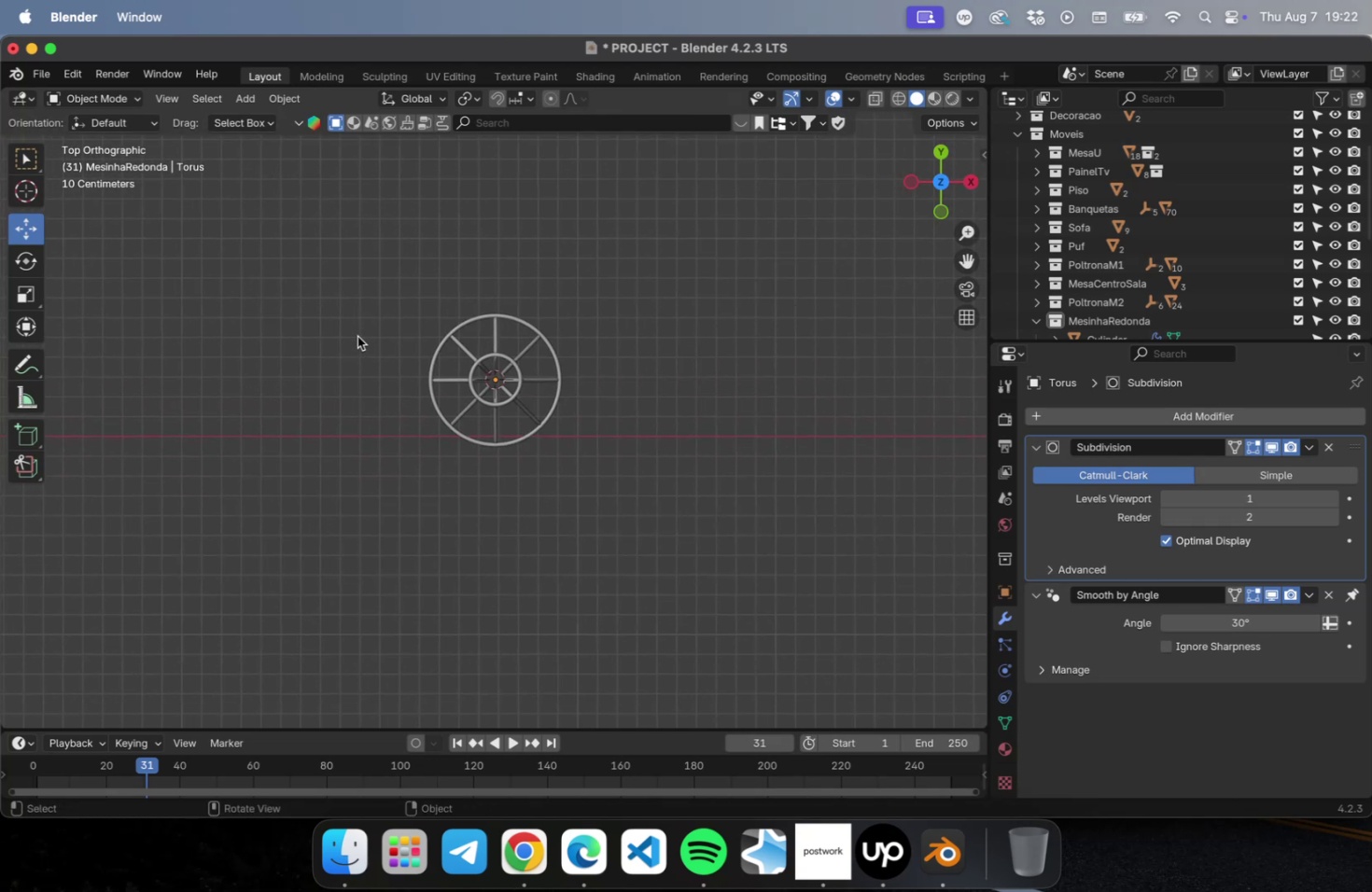 
key(Shift+A)
 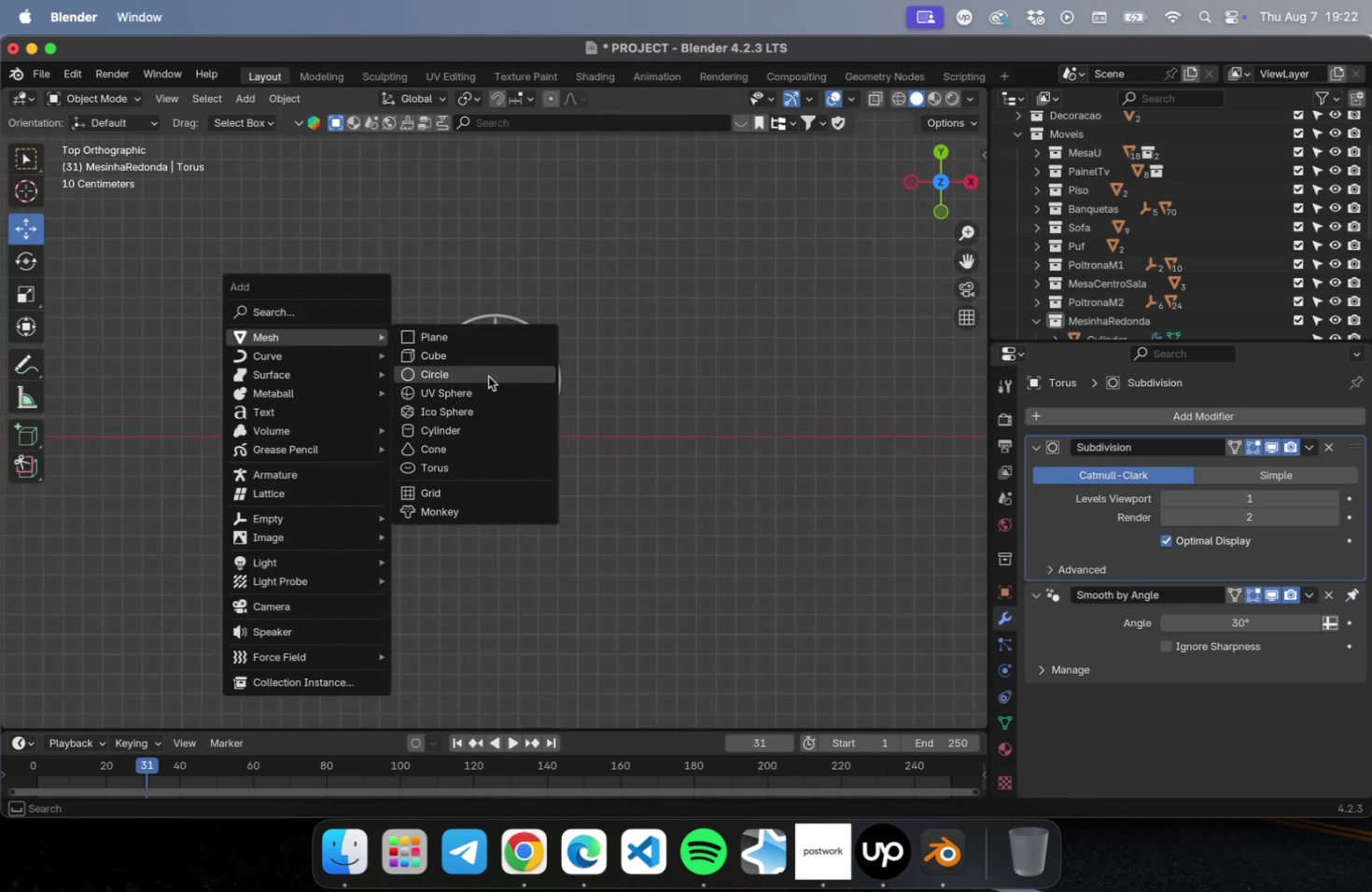 
left_click([488, 376])
 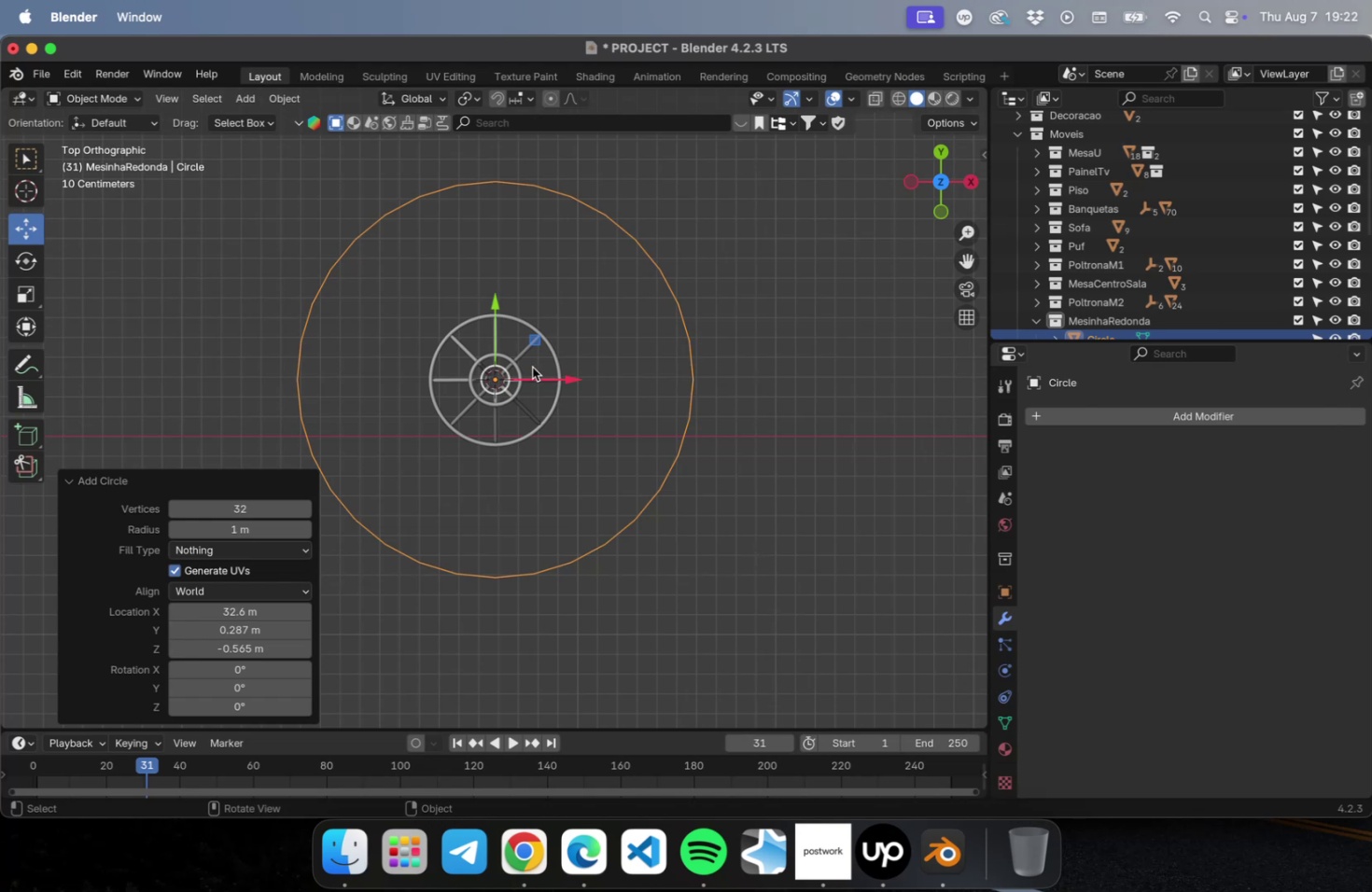 
key(S)
 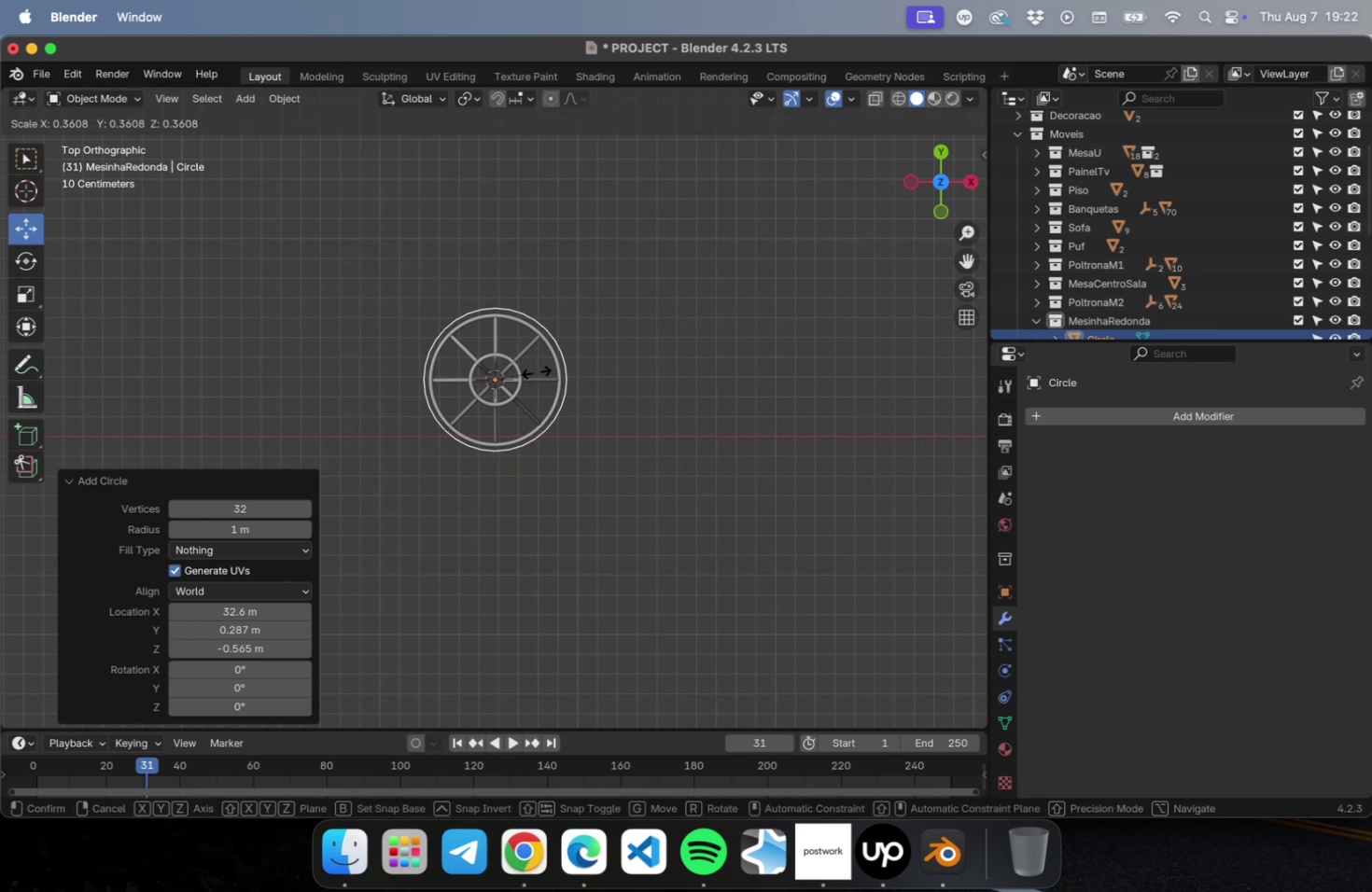 
left_click([533, 372])
 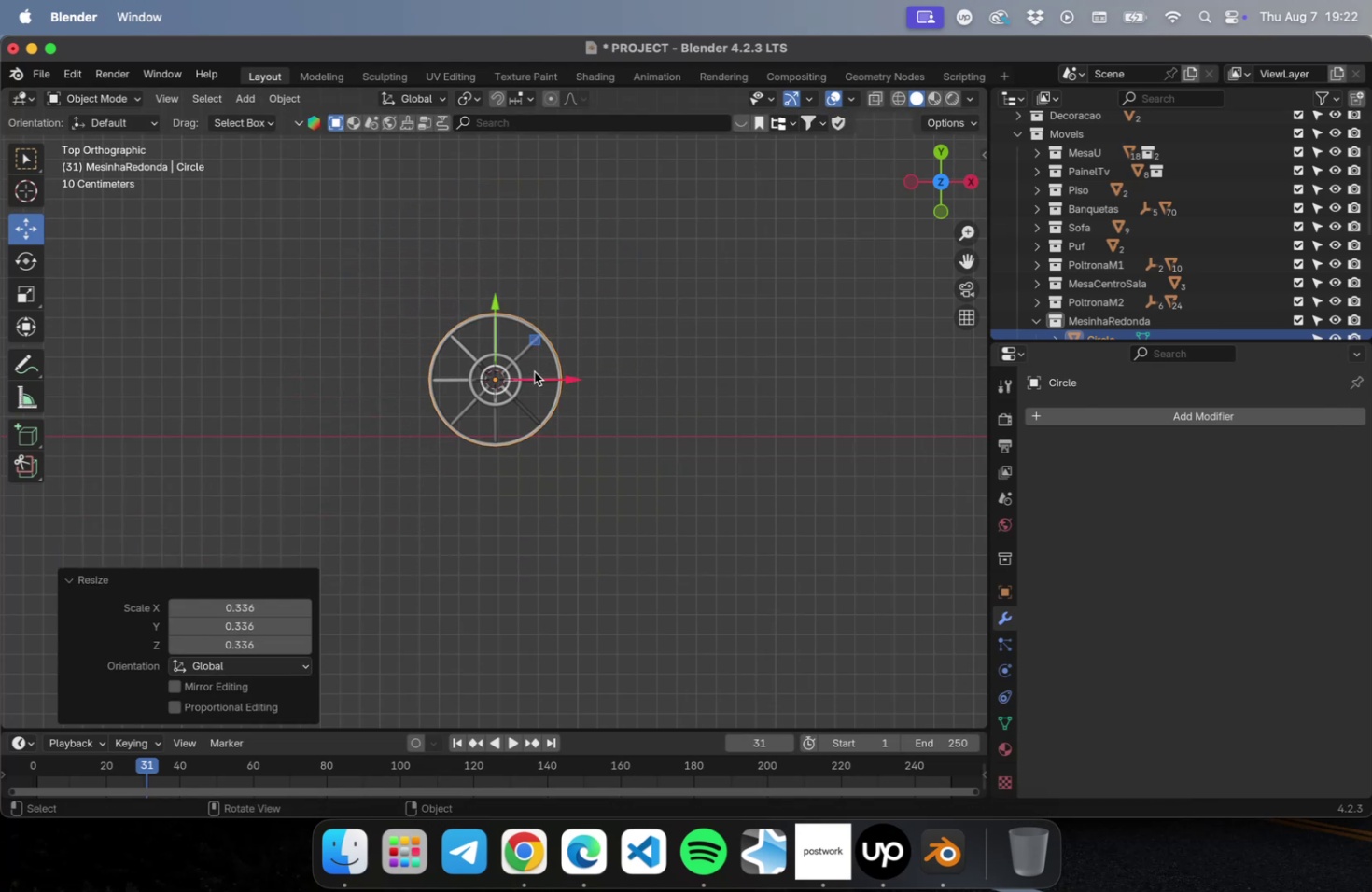 
key(NumLock)
 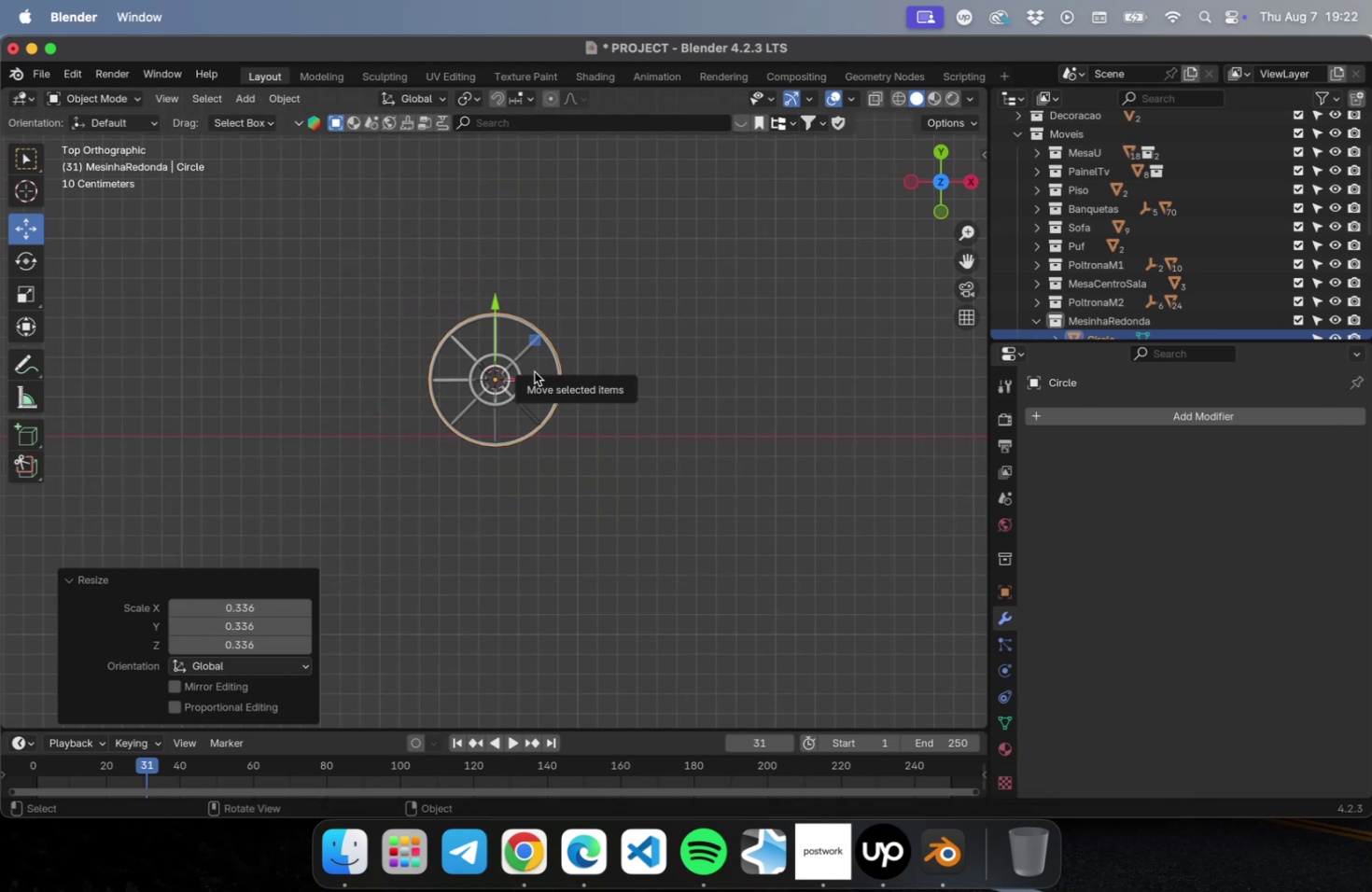 
key(Numpad3)
 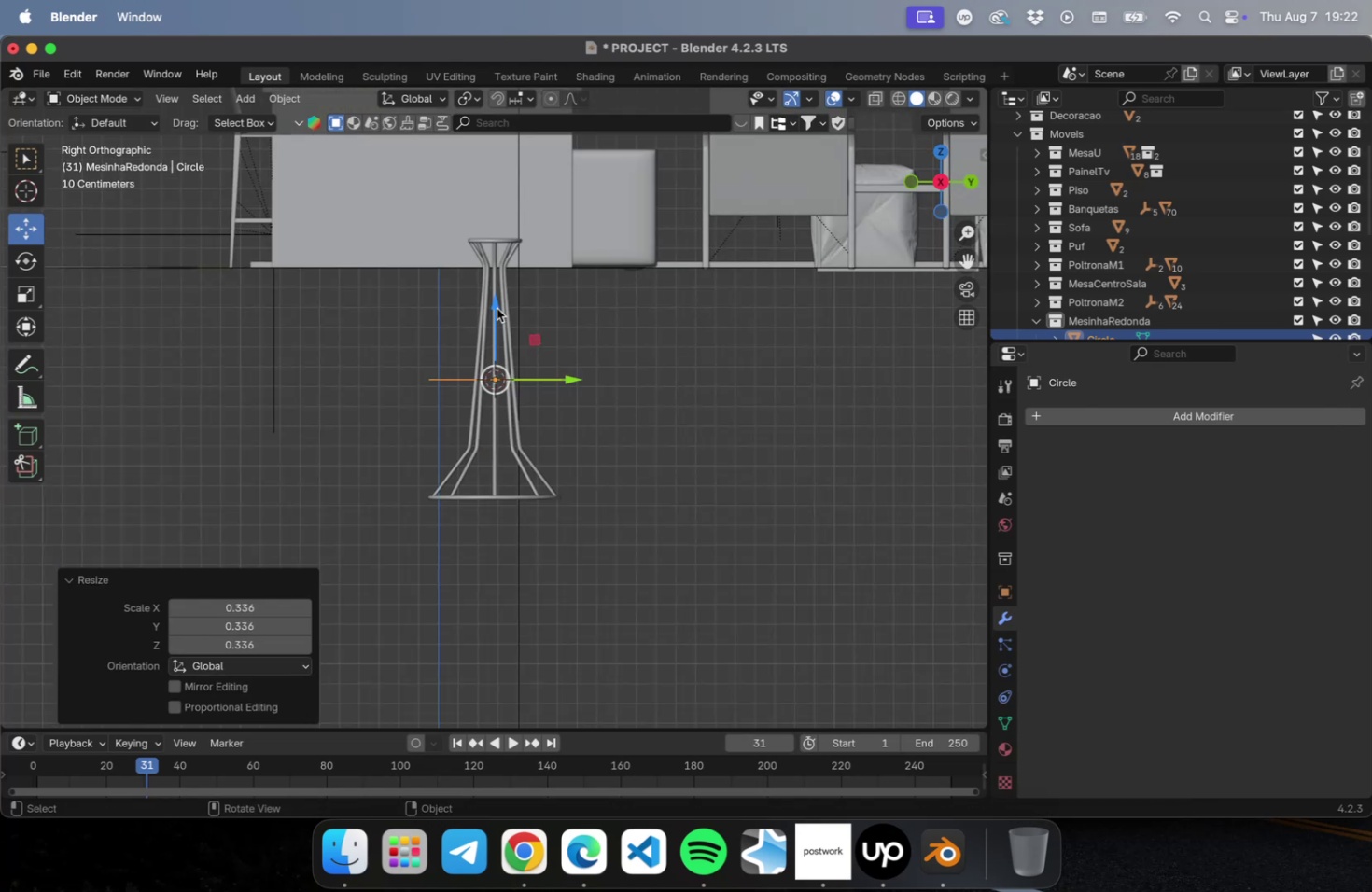 
left_click_drag(start_coordinate=[497, 310], to_coordinate=[494, 163])
 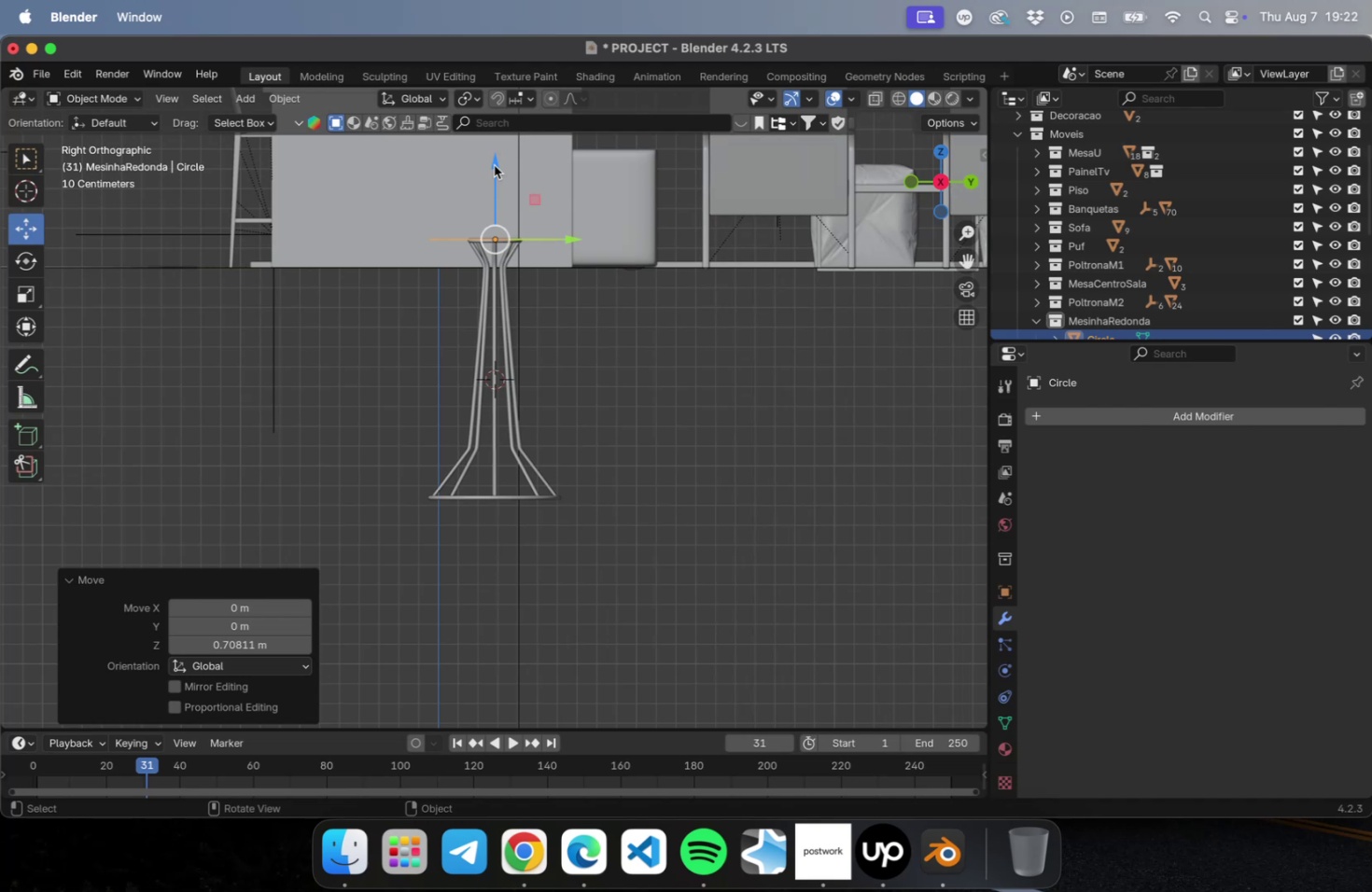 
key(NumLock)
 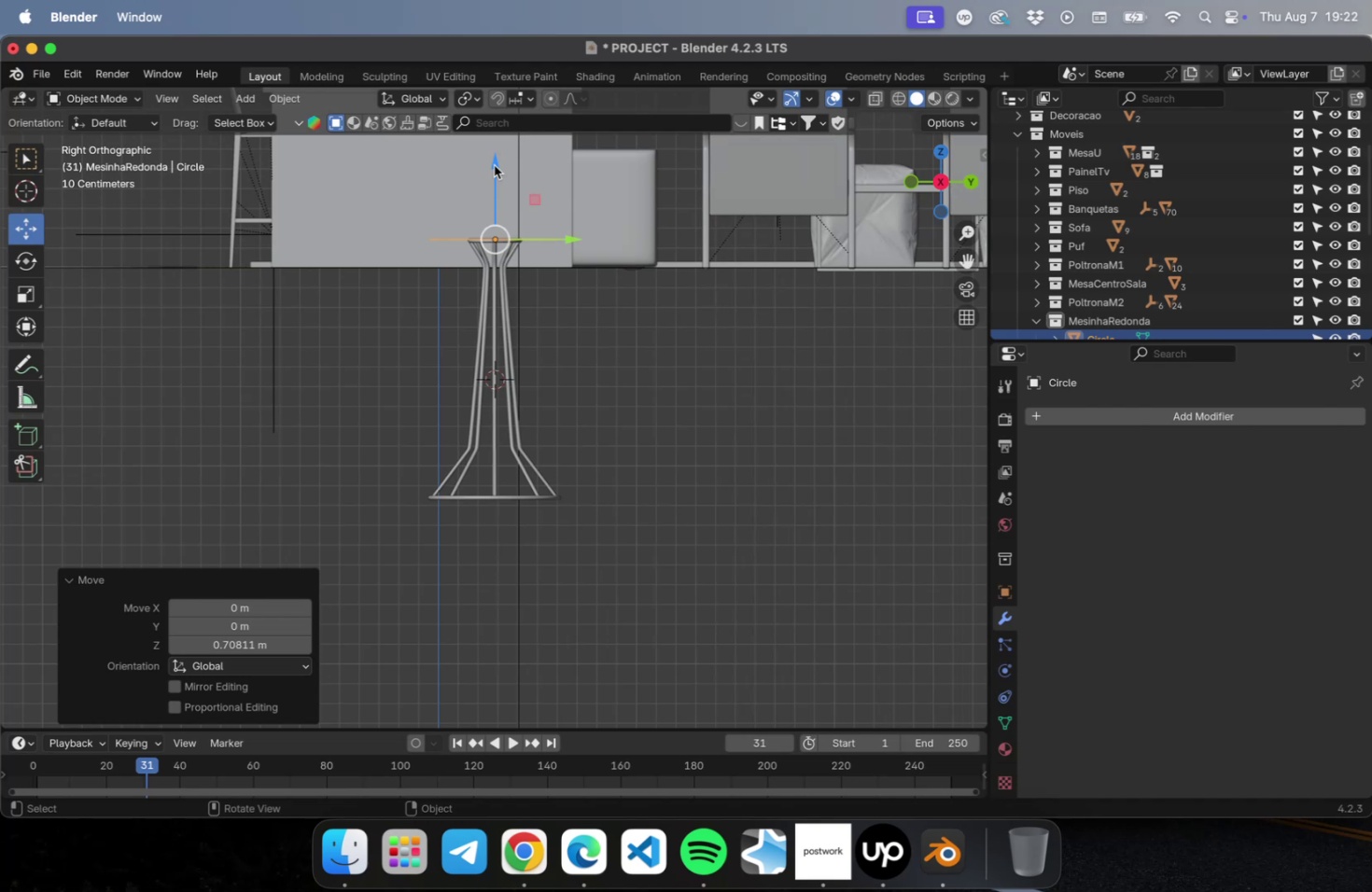 
key(Numpad1)
 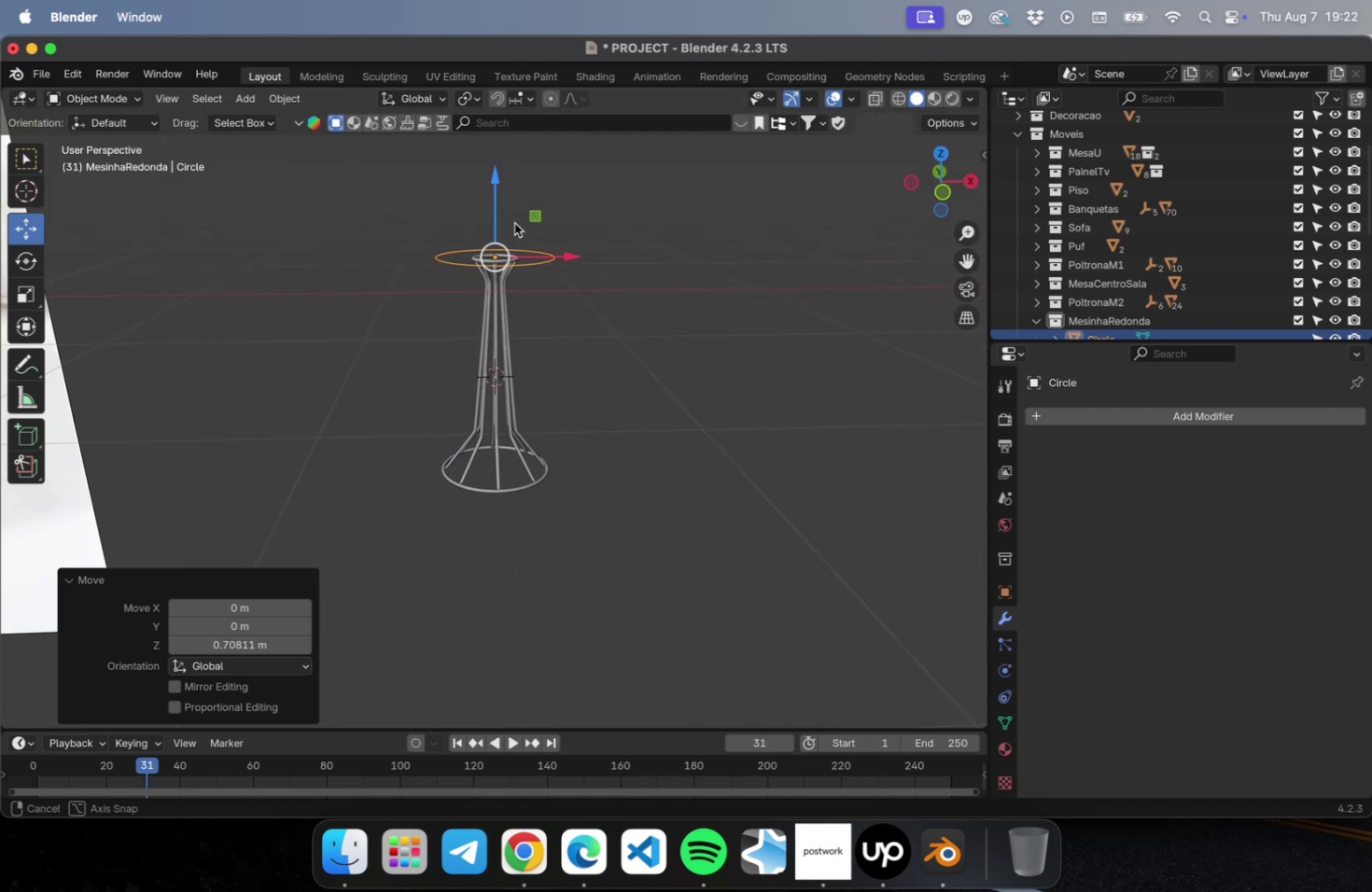 
key(Tab)
 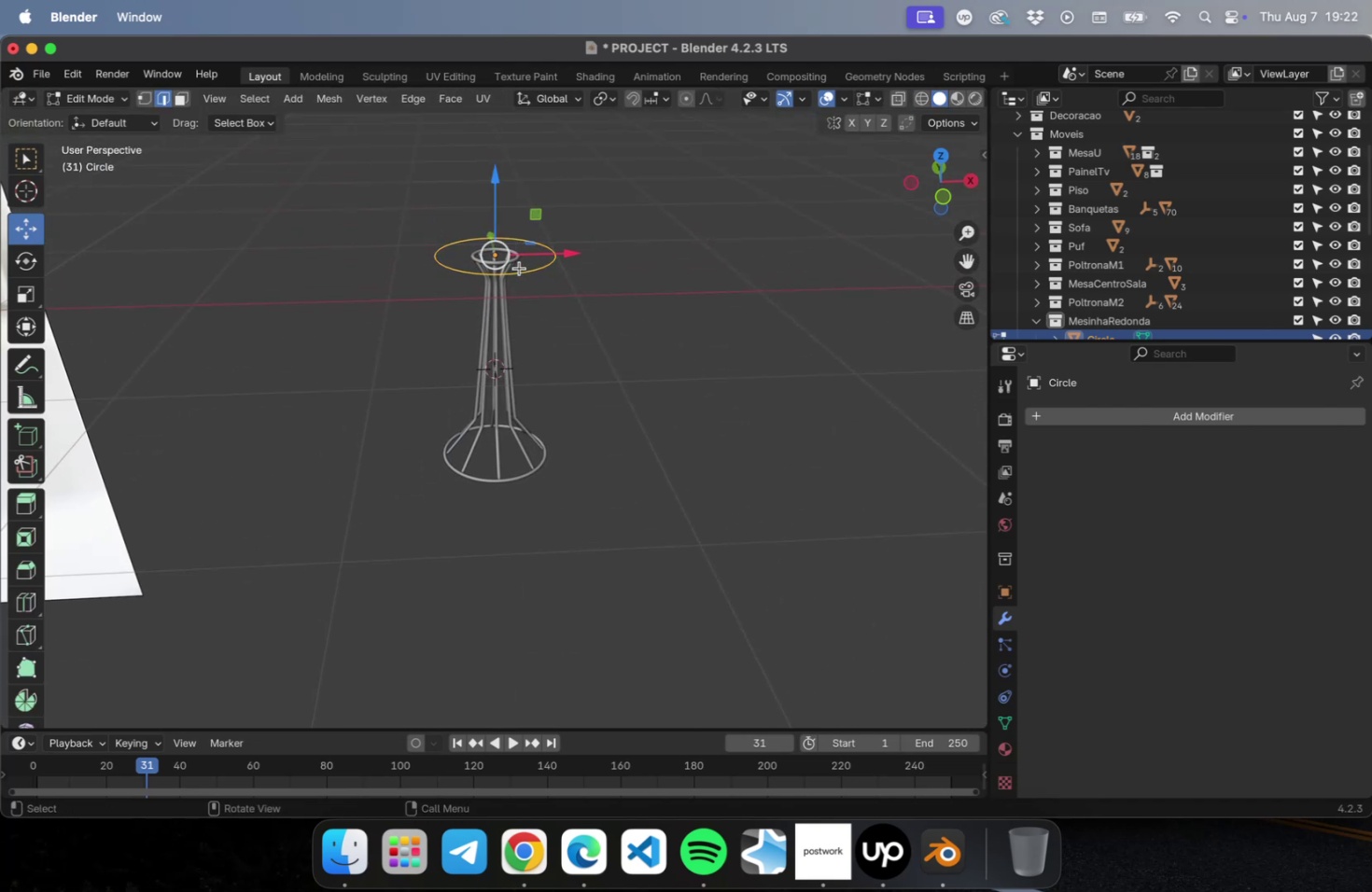 
right_click([521, 271])
 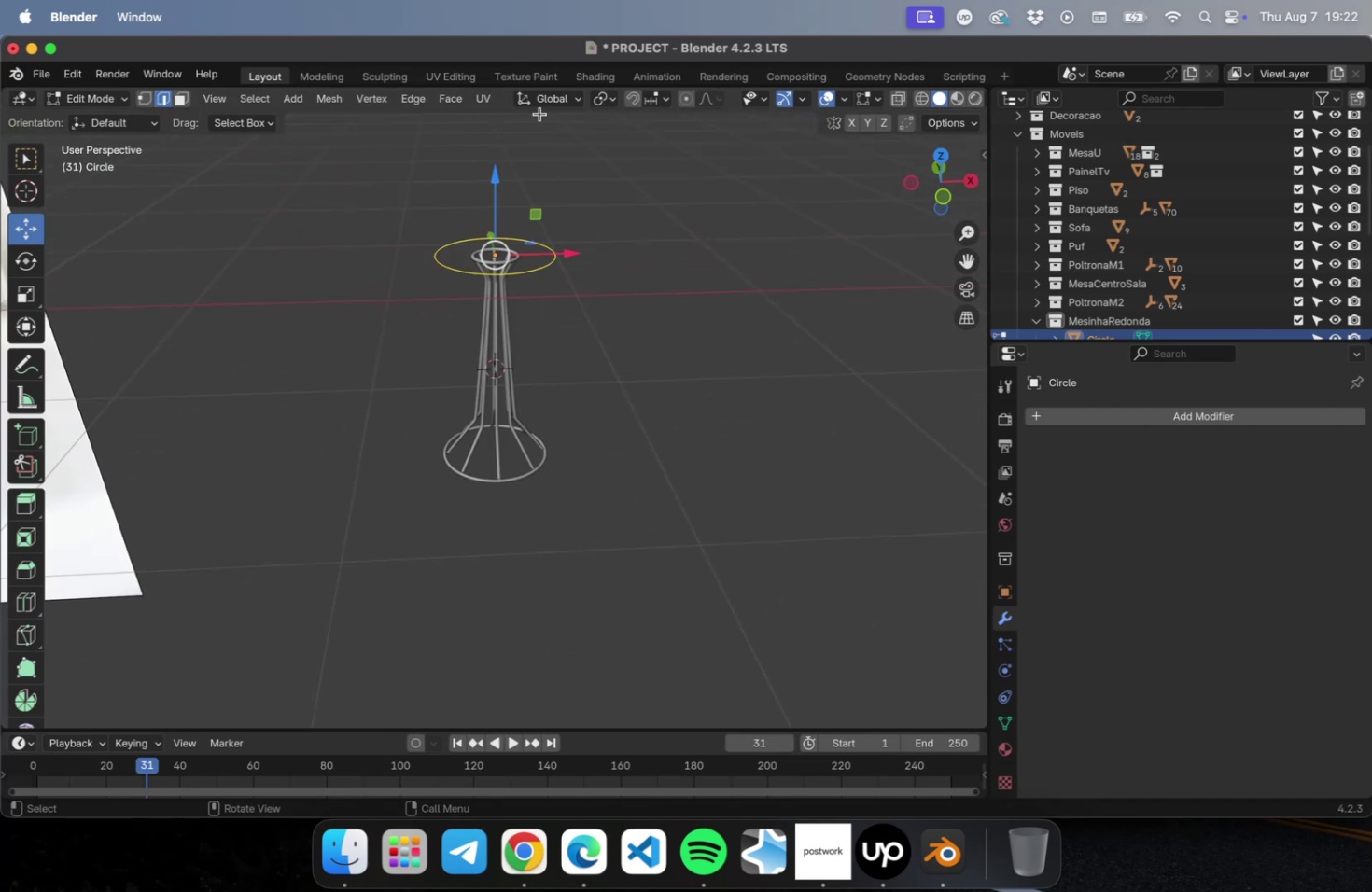 
left_click([419, 99])
 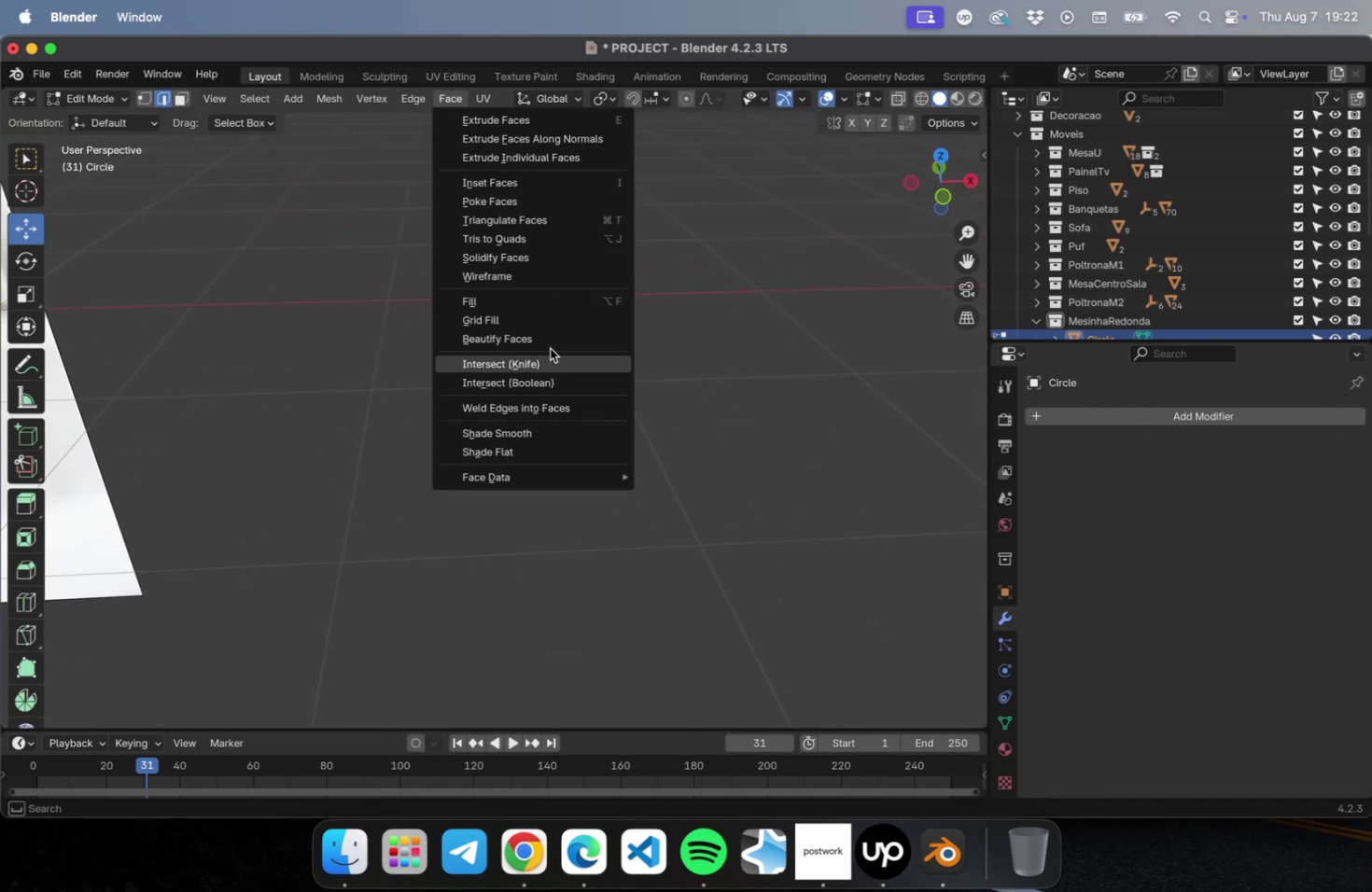 
left_click([539, 324])
 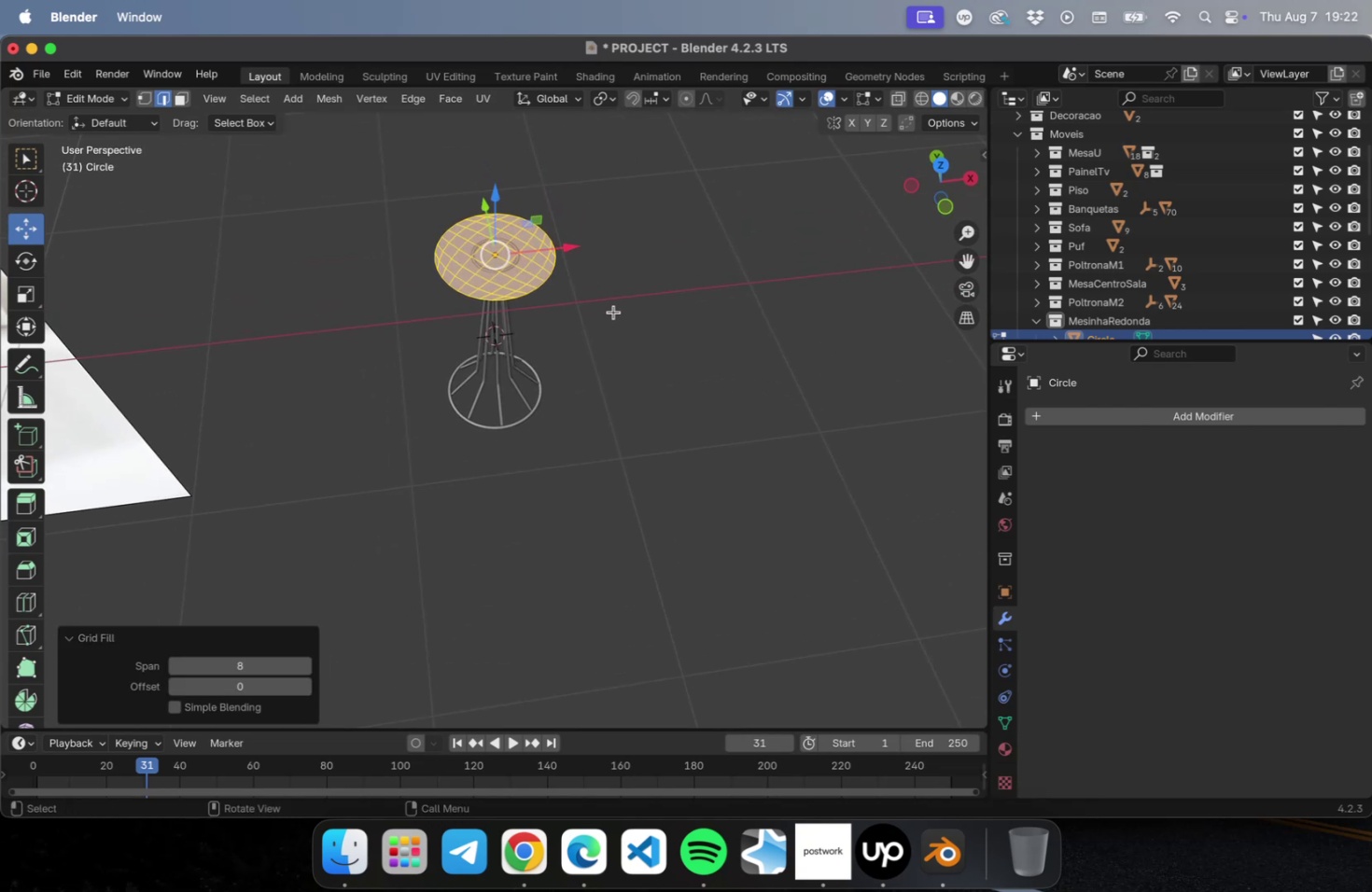 
key(Tab)
 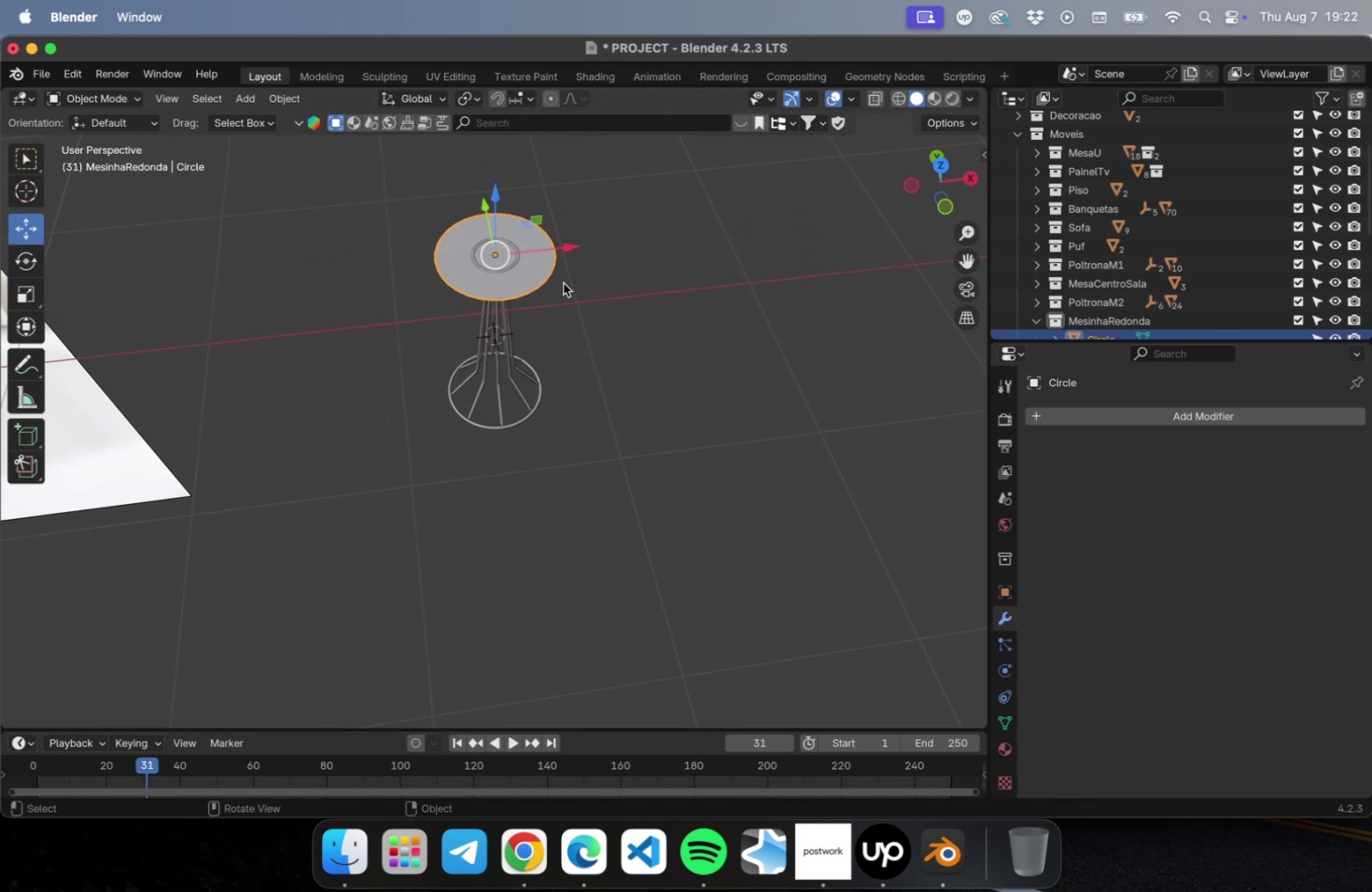 
left_click([522, 269])
 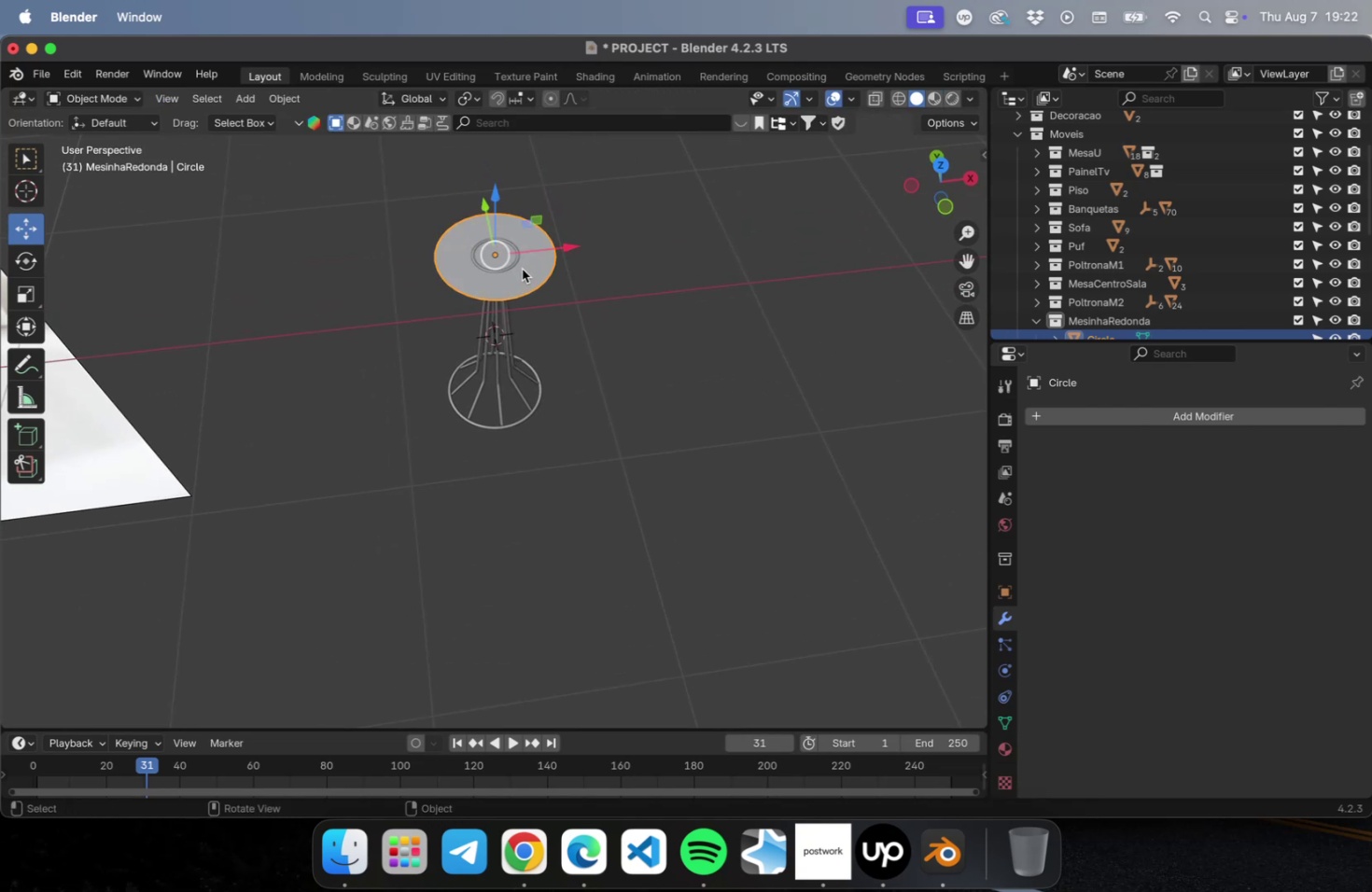 
scroll: coordinate [522, 267], scroll_direction: up, amount: 9.0
 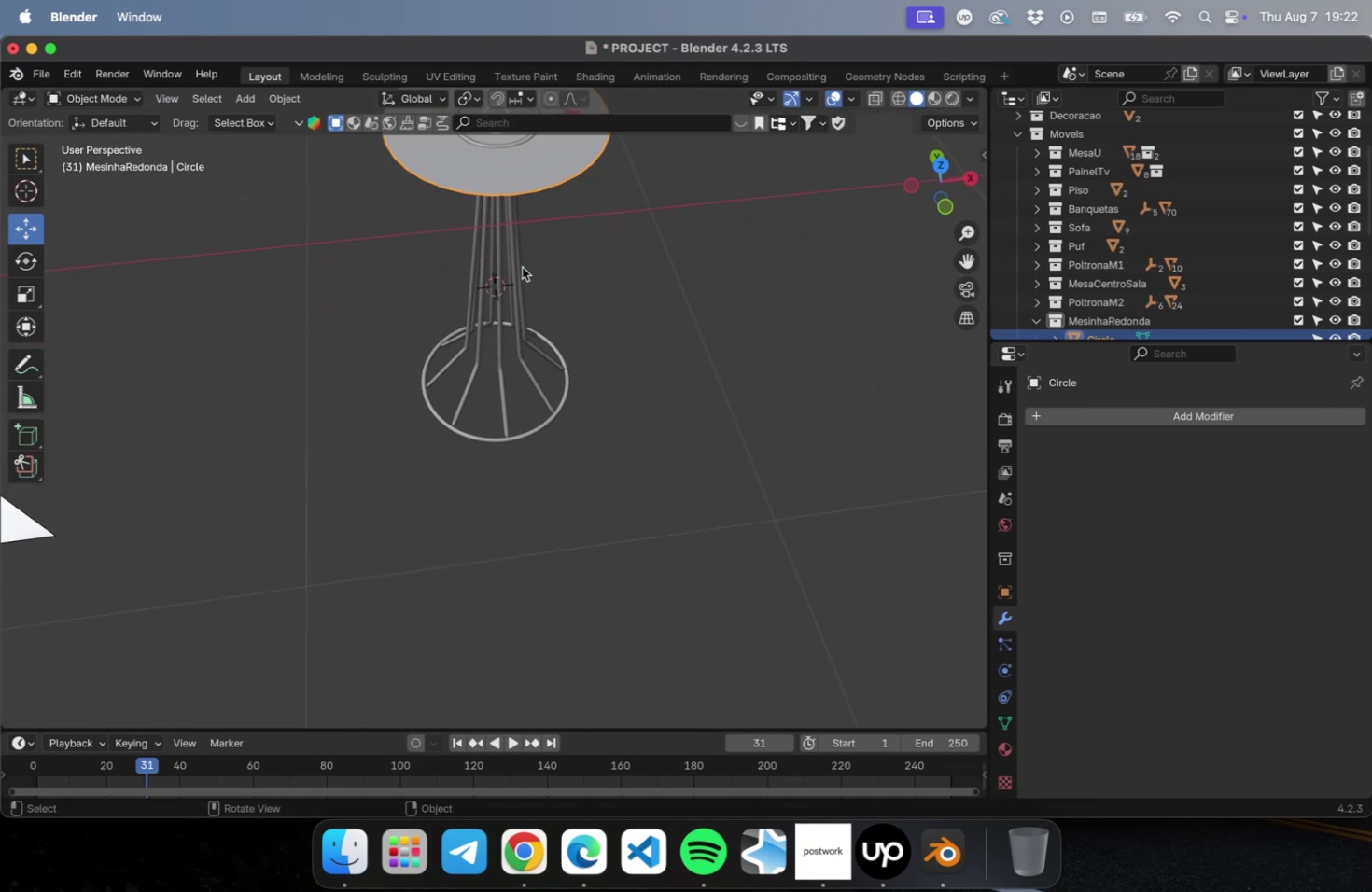 
hold_key(key=ShiftLeft, duration=0.52)
 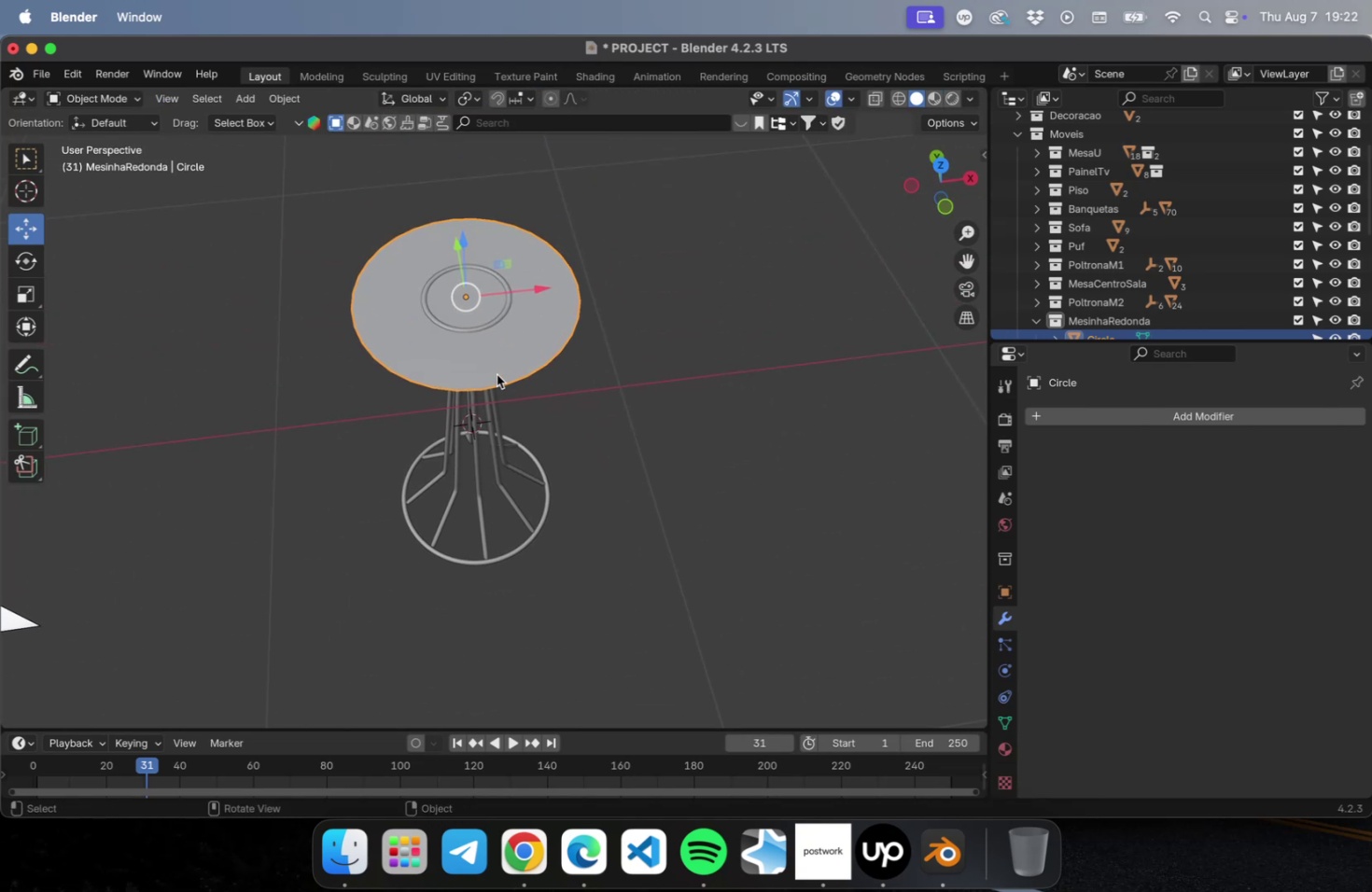 
left_click([497, 364])
 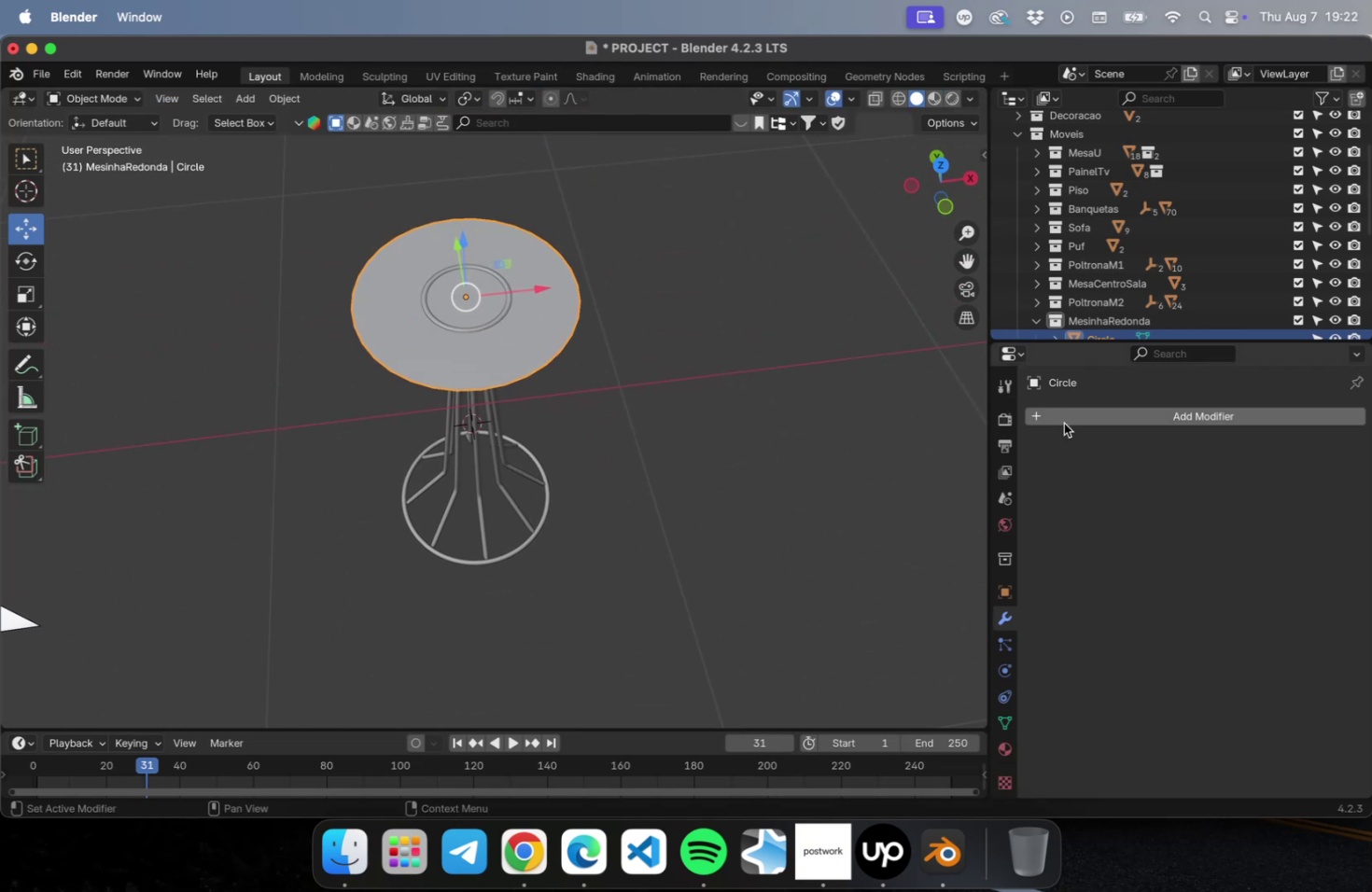 
left_click([1069, 419])
 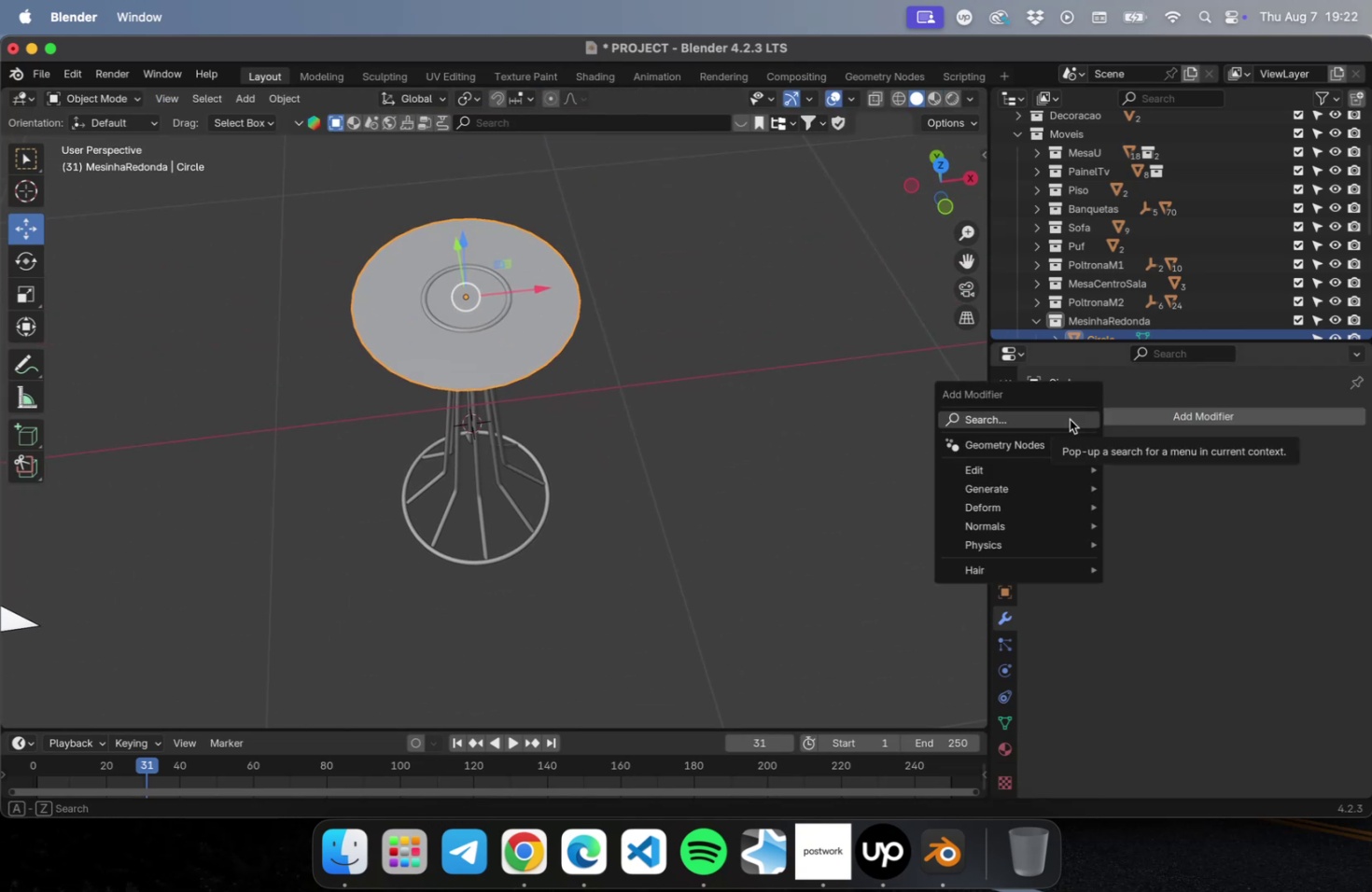 
key(Escape)
 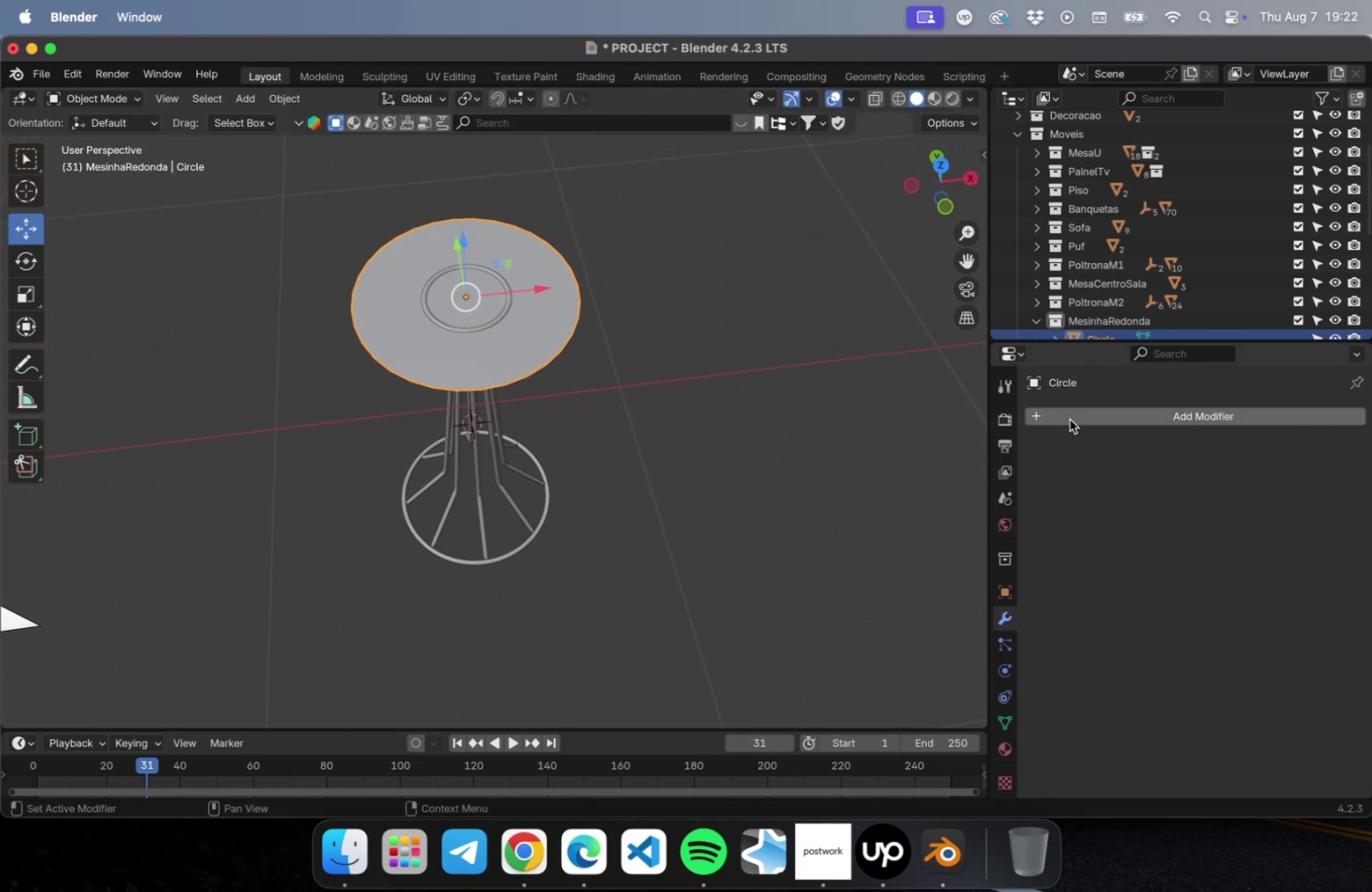 
key(Meta+S)
 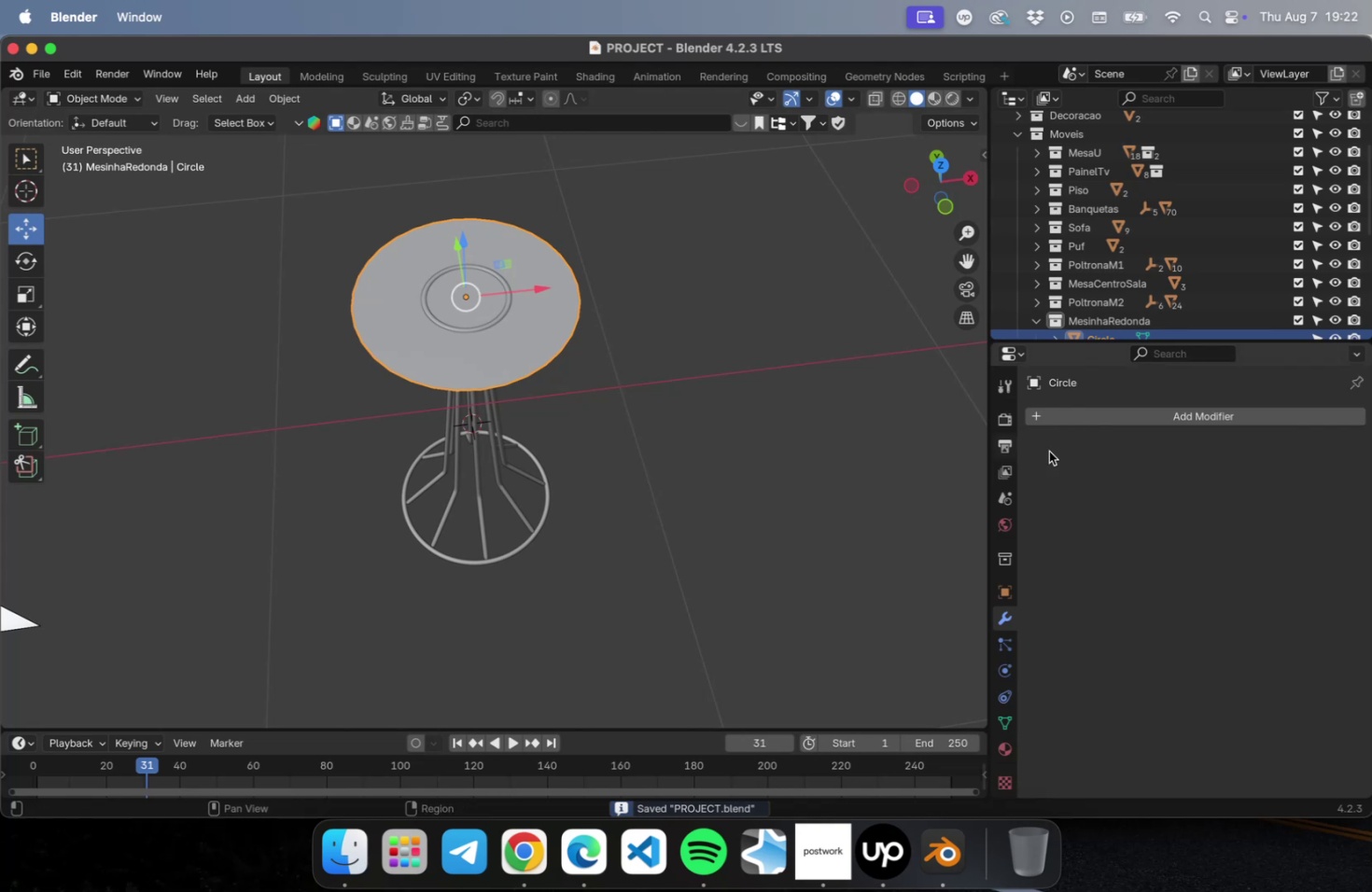 
left_click([1122, 411])
 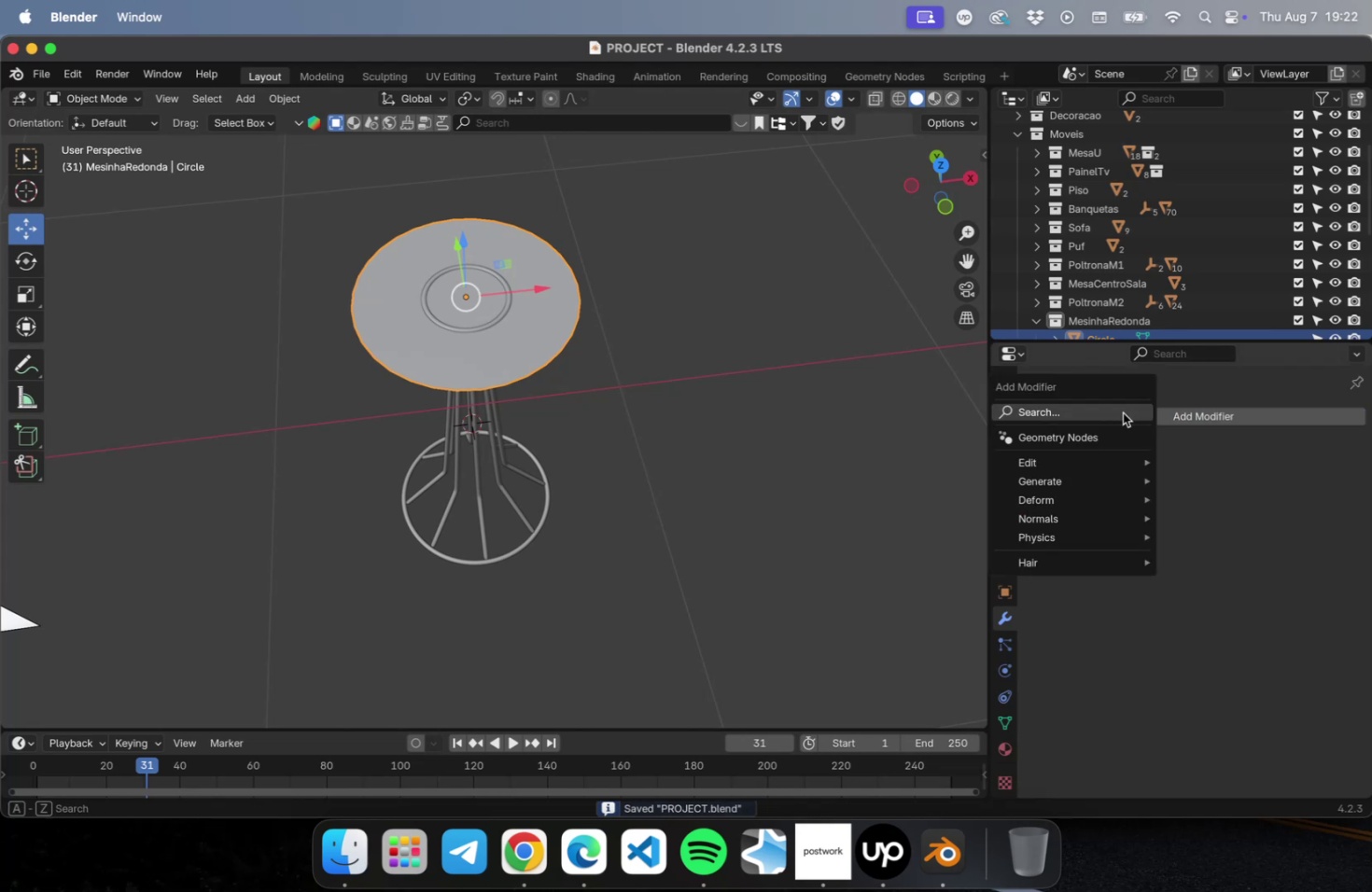 
type(SHIN)
 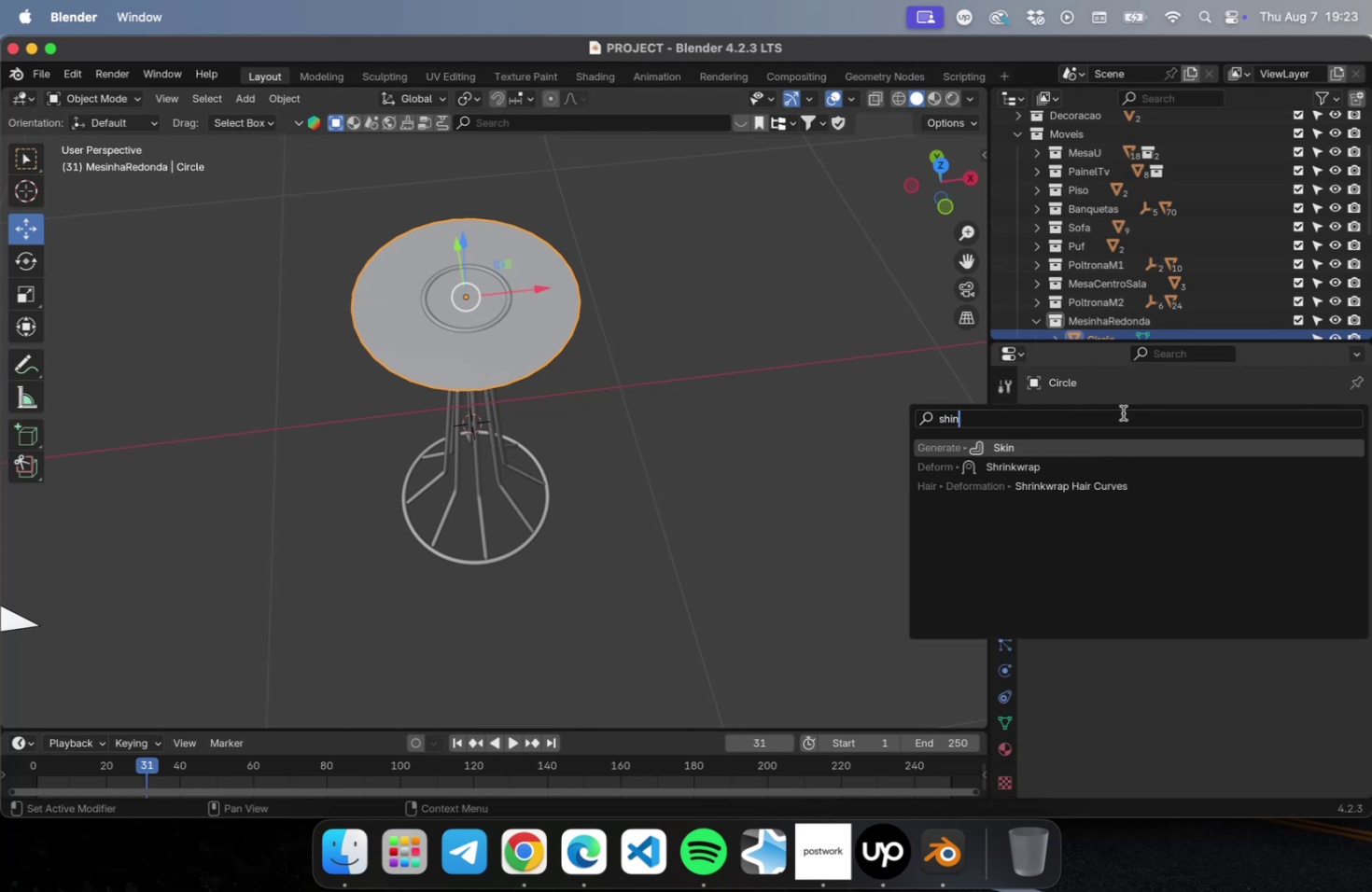 
key(Enter)
 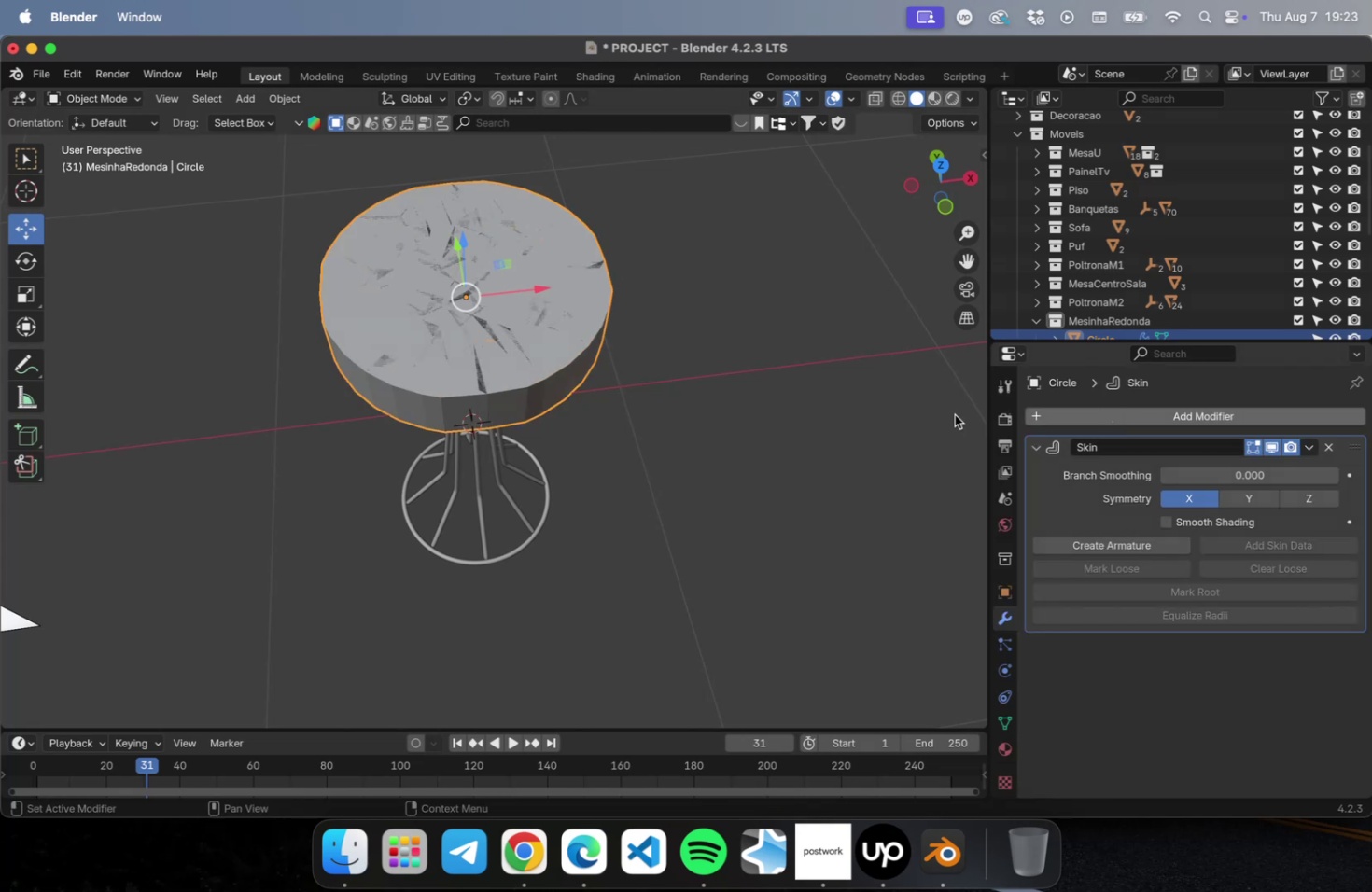 
scroll: coordinate [547, 341], scroll_direction: up, amount: 5.0
 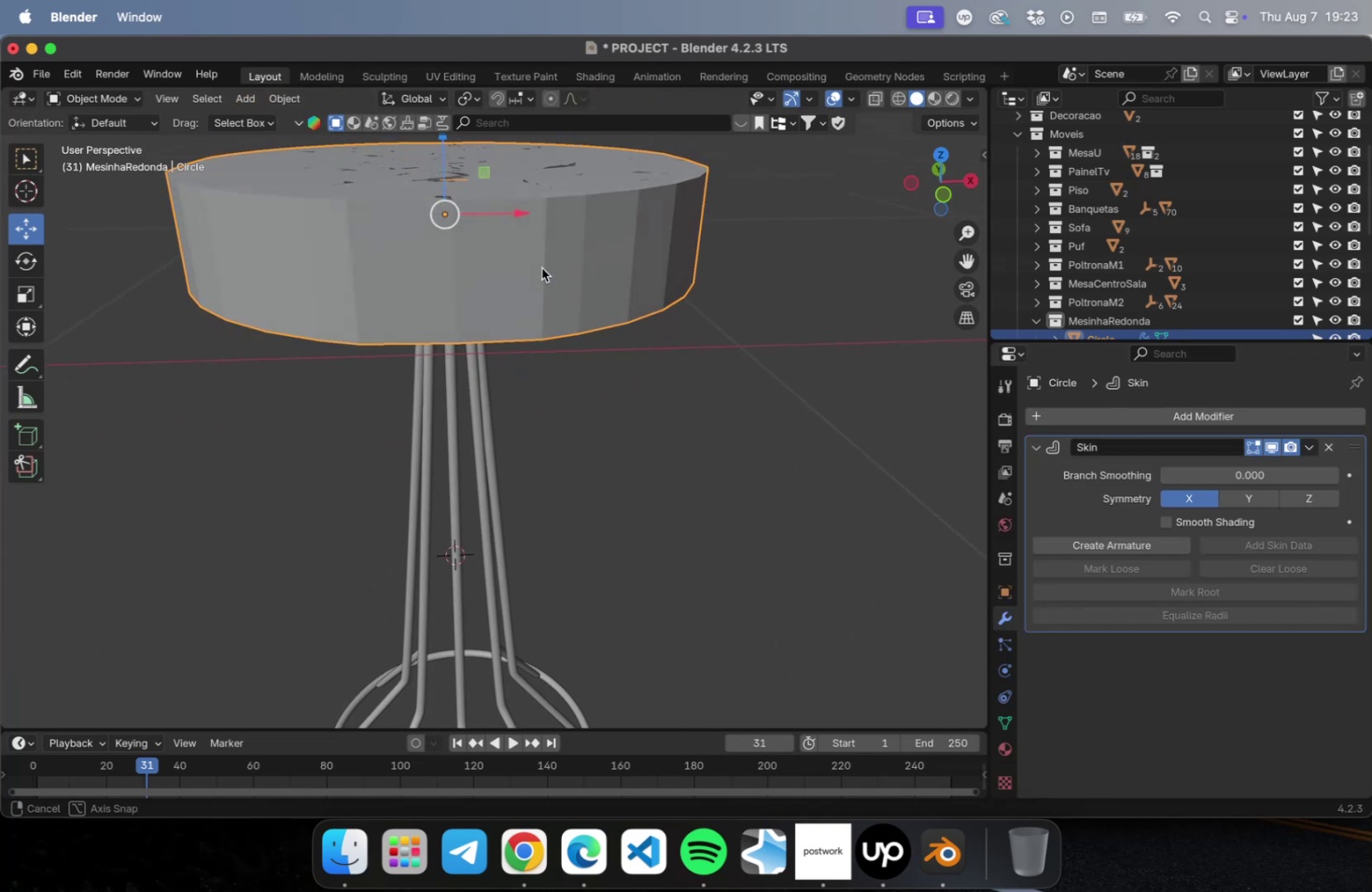 
scroll: coordinate [541, 268], scroll_direction: down, amount: 2.0
 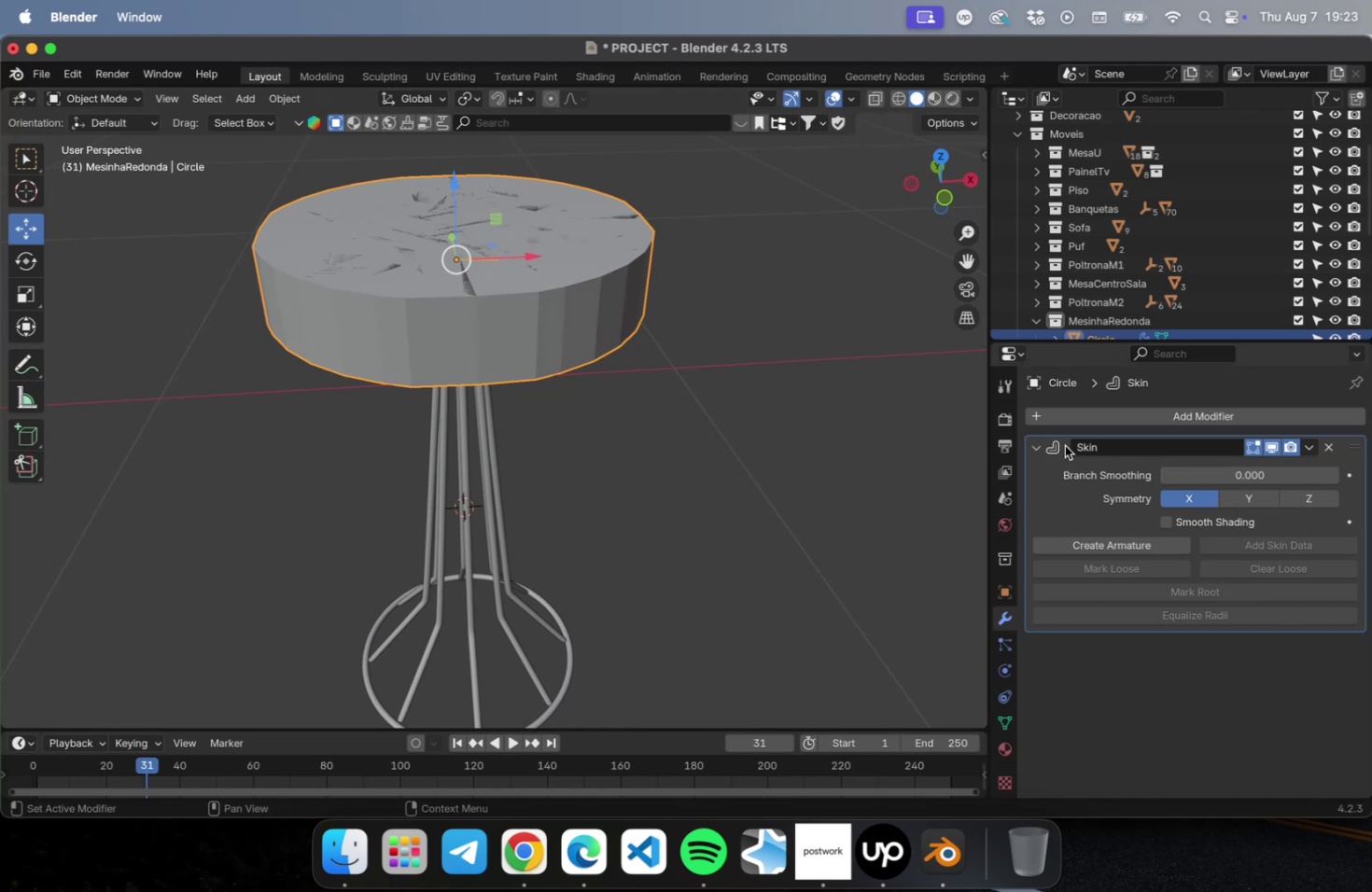 
key(Tab)
 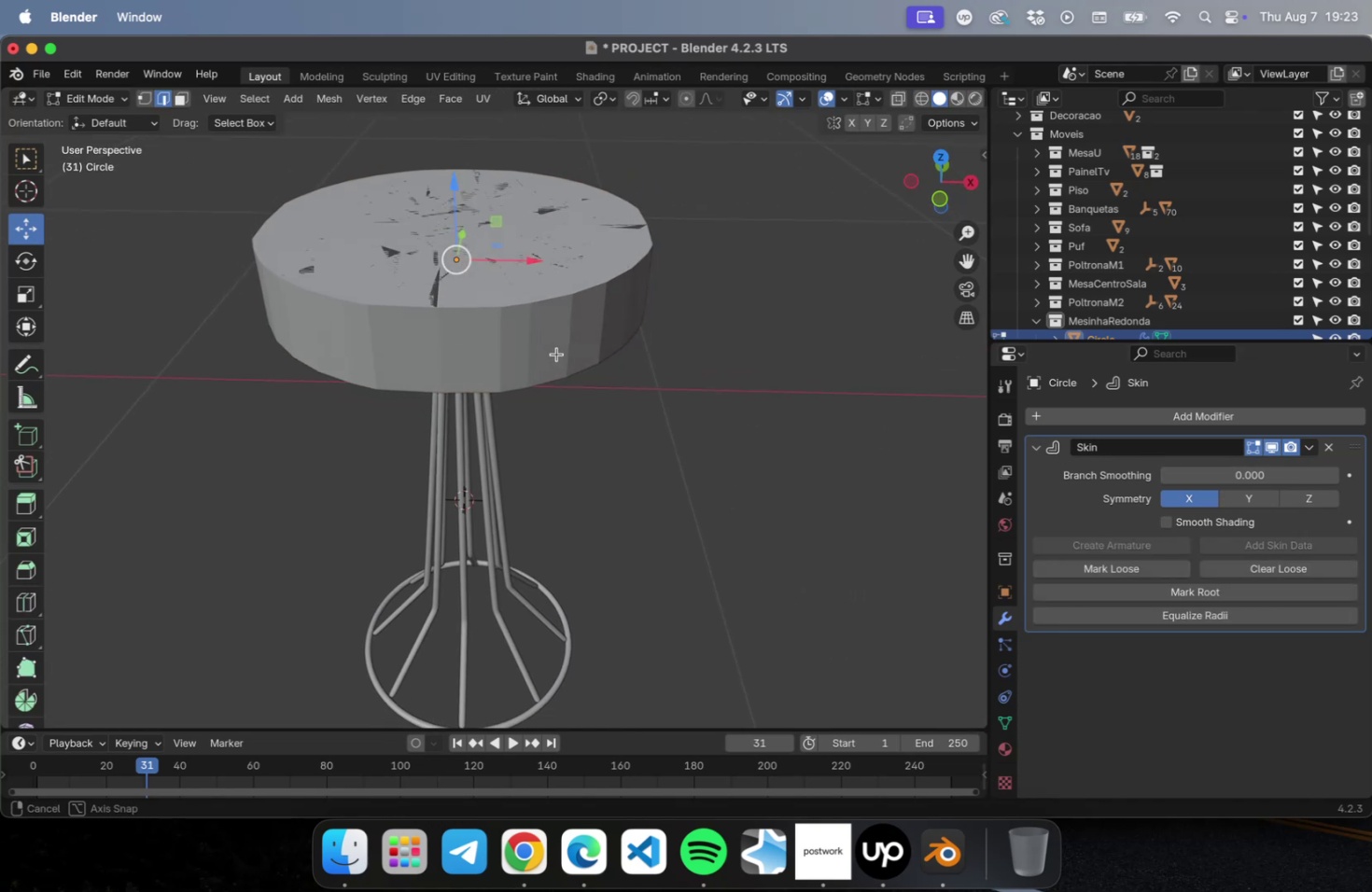 
left_click([555, 335])
 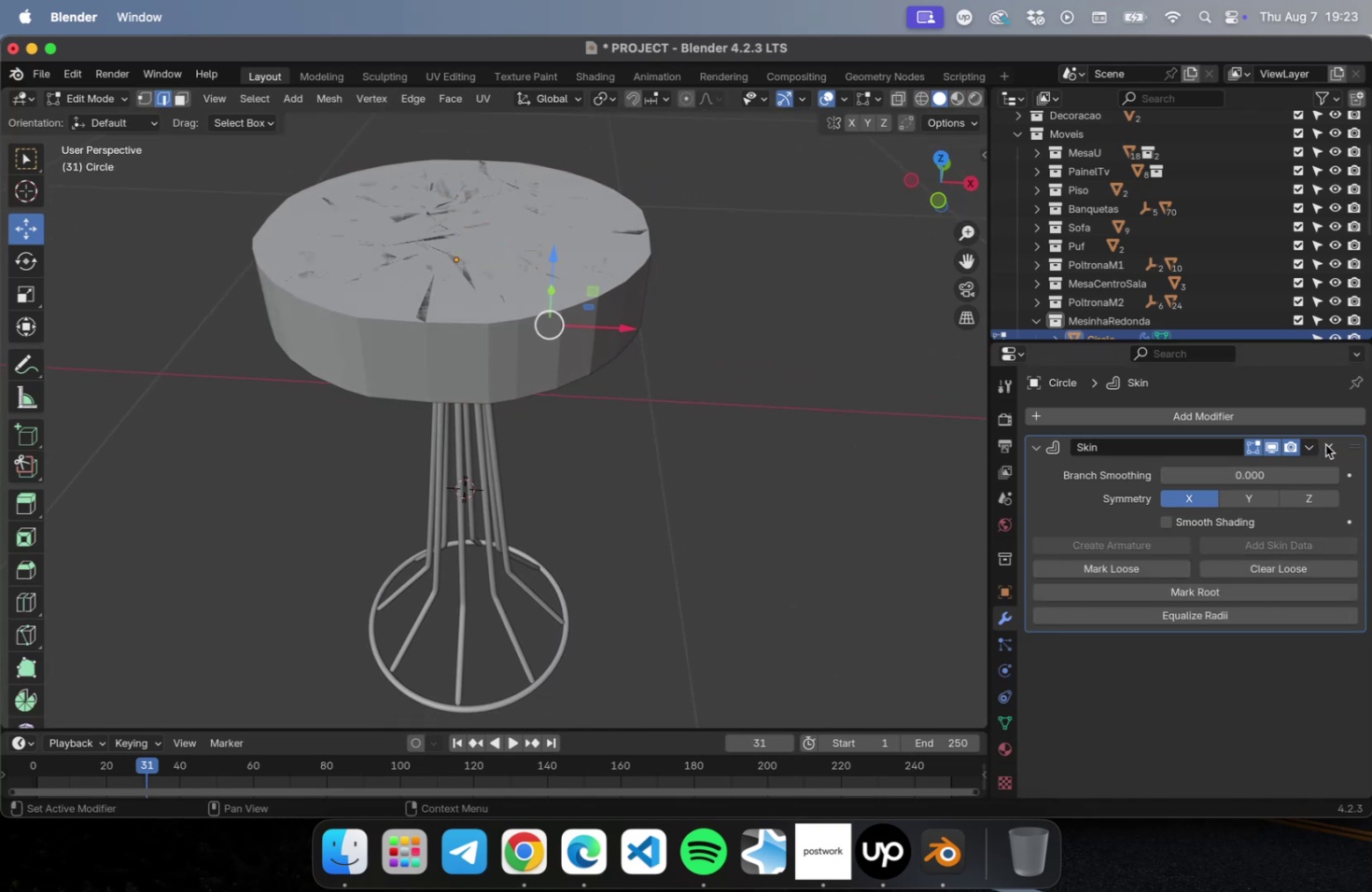 
key(Tab)
key(Tab)
type(AWE)
 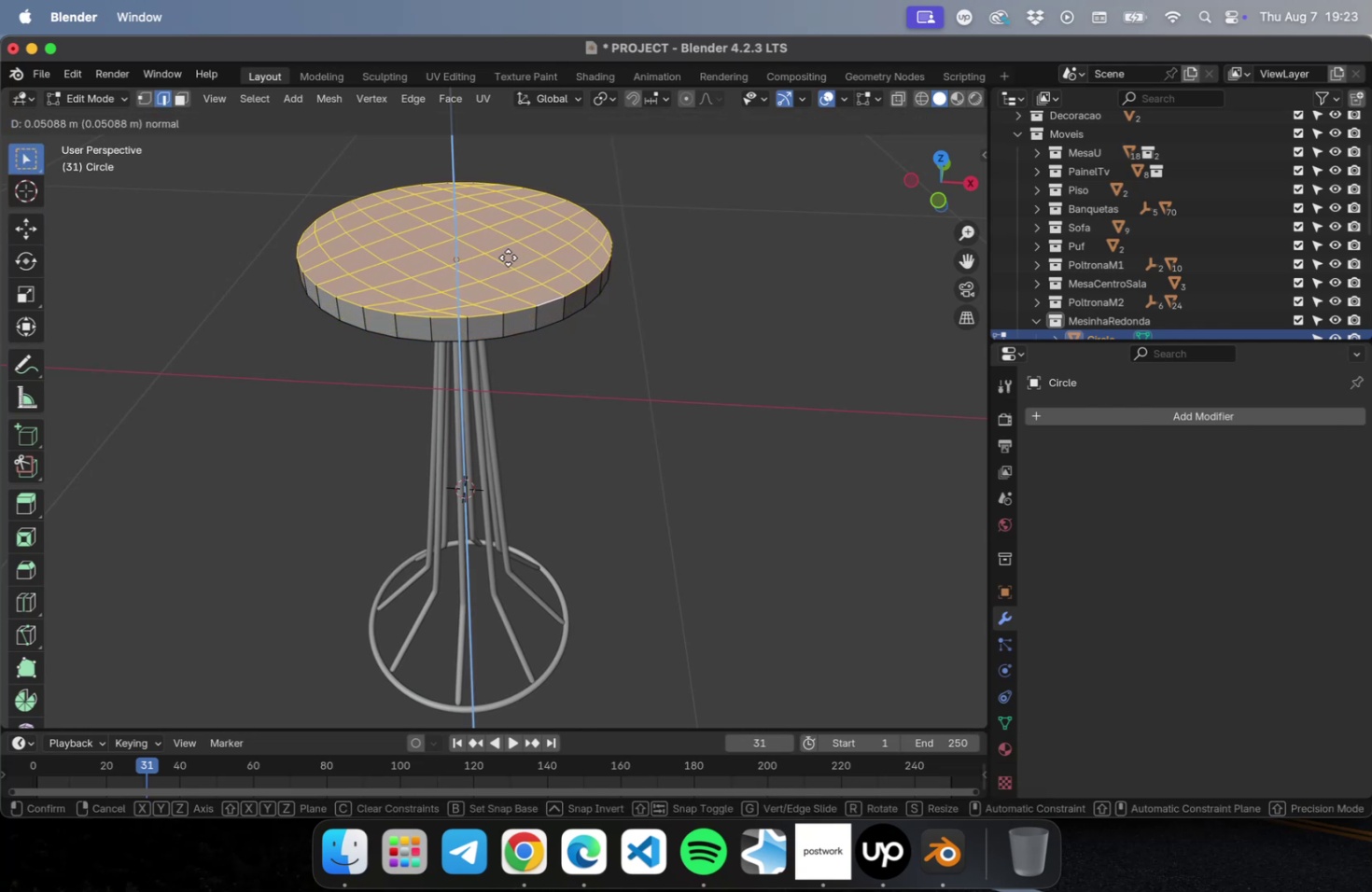 
left_click([508, 258])
 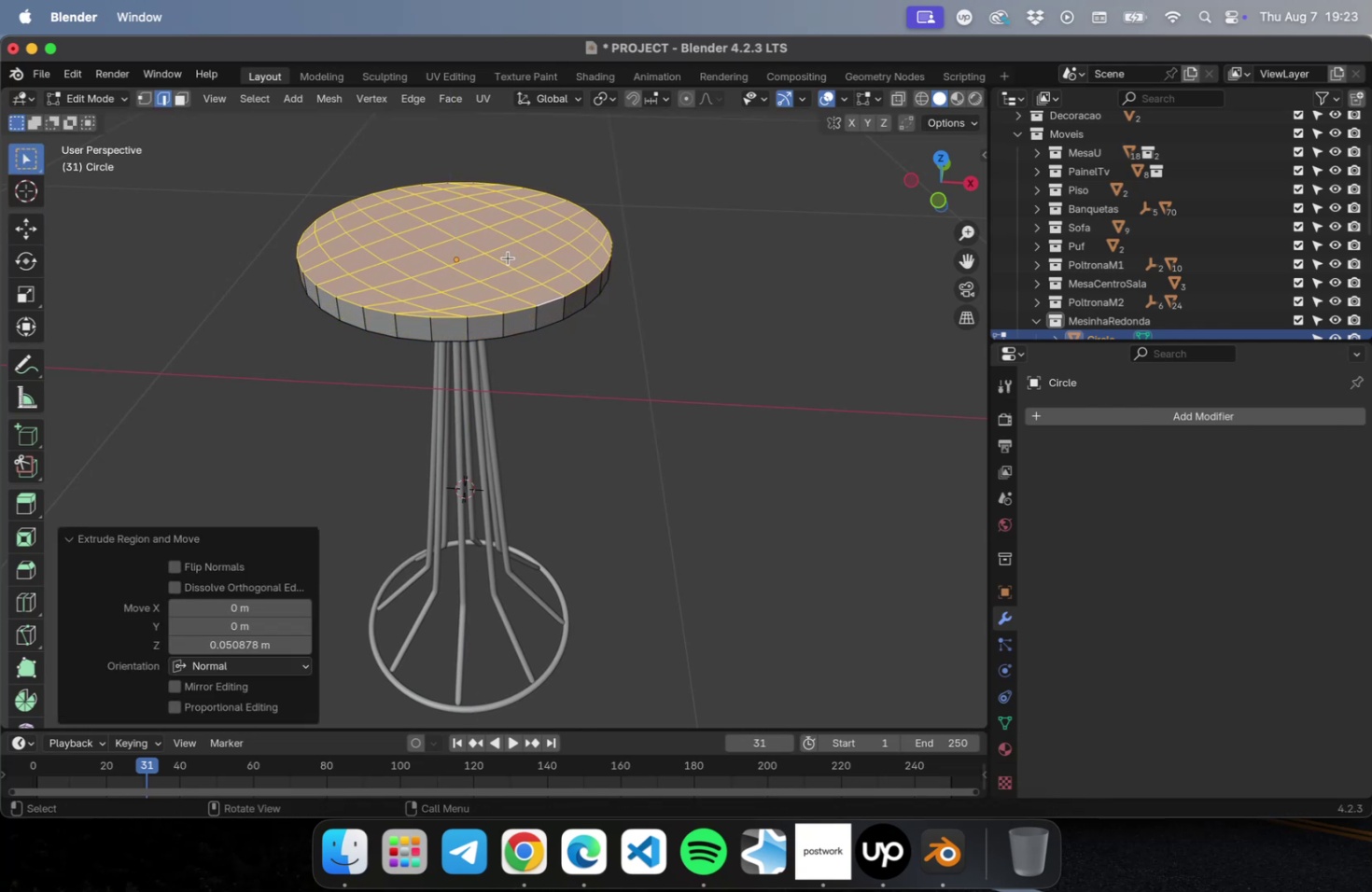 
key(Tab)
 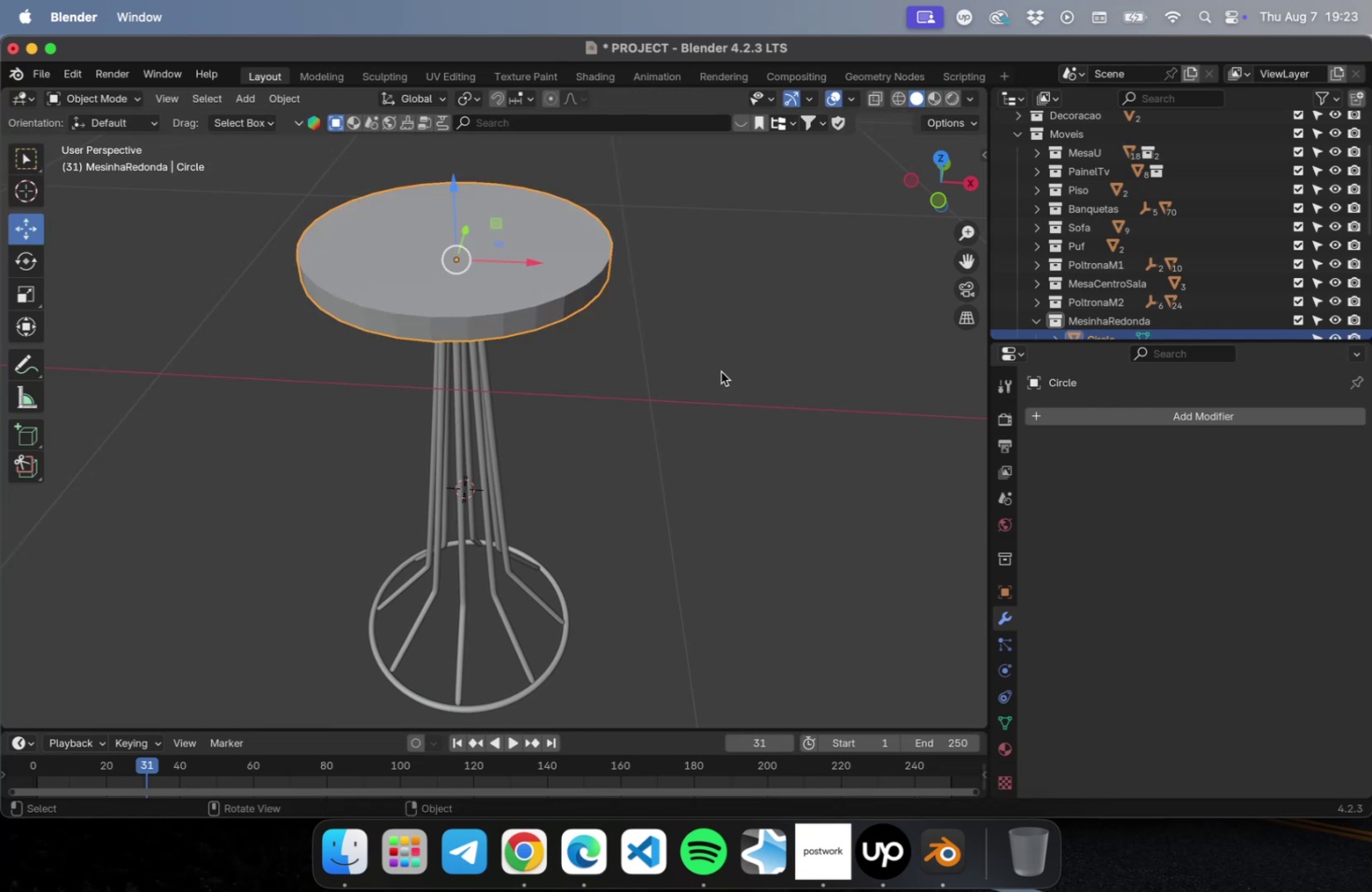 
left_click([721, 371])
 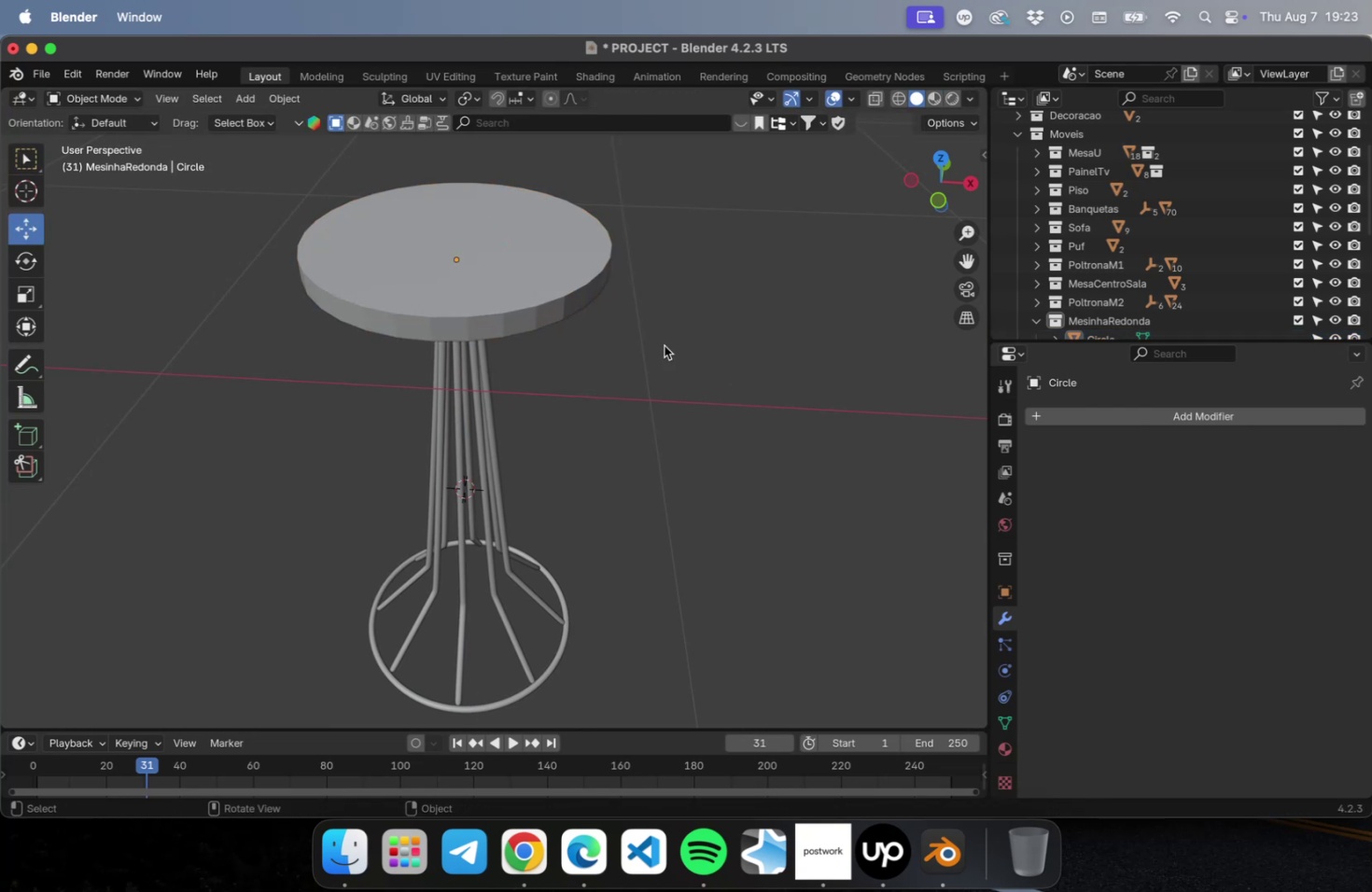 
left_click([527, 284])
 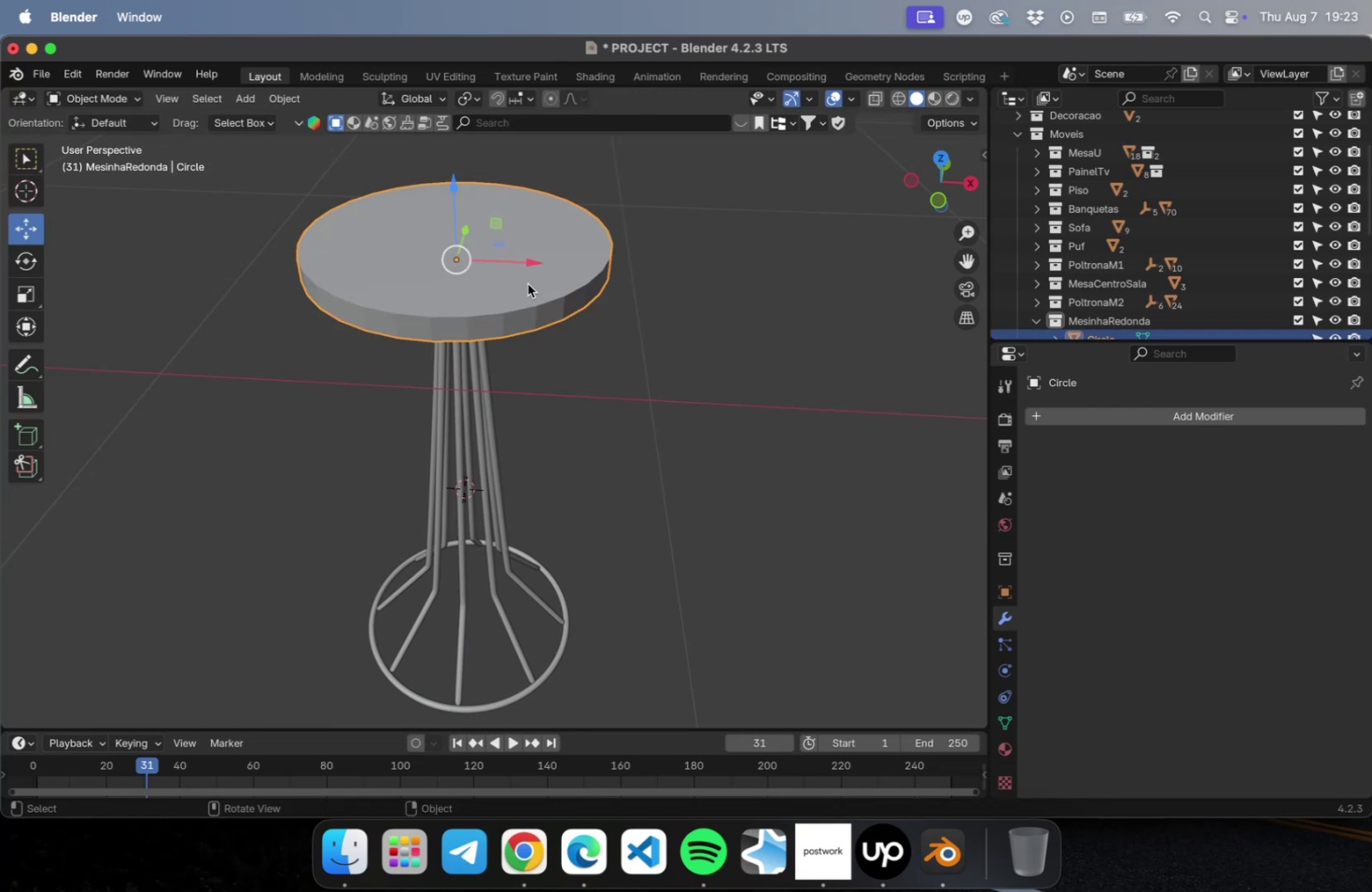 
key(NumLock)
 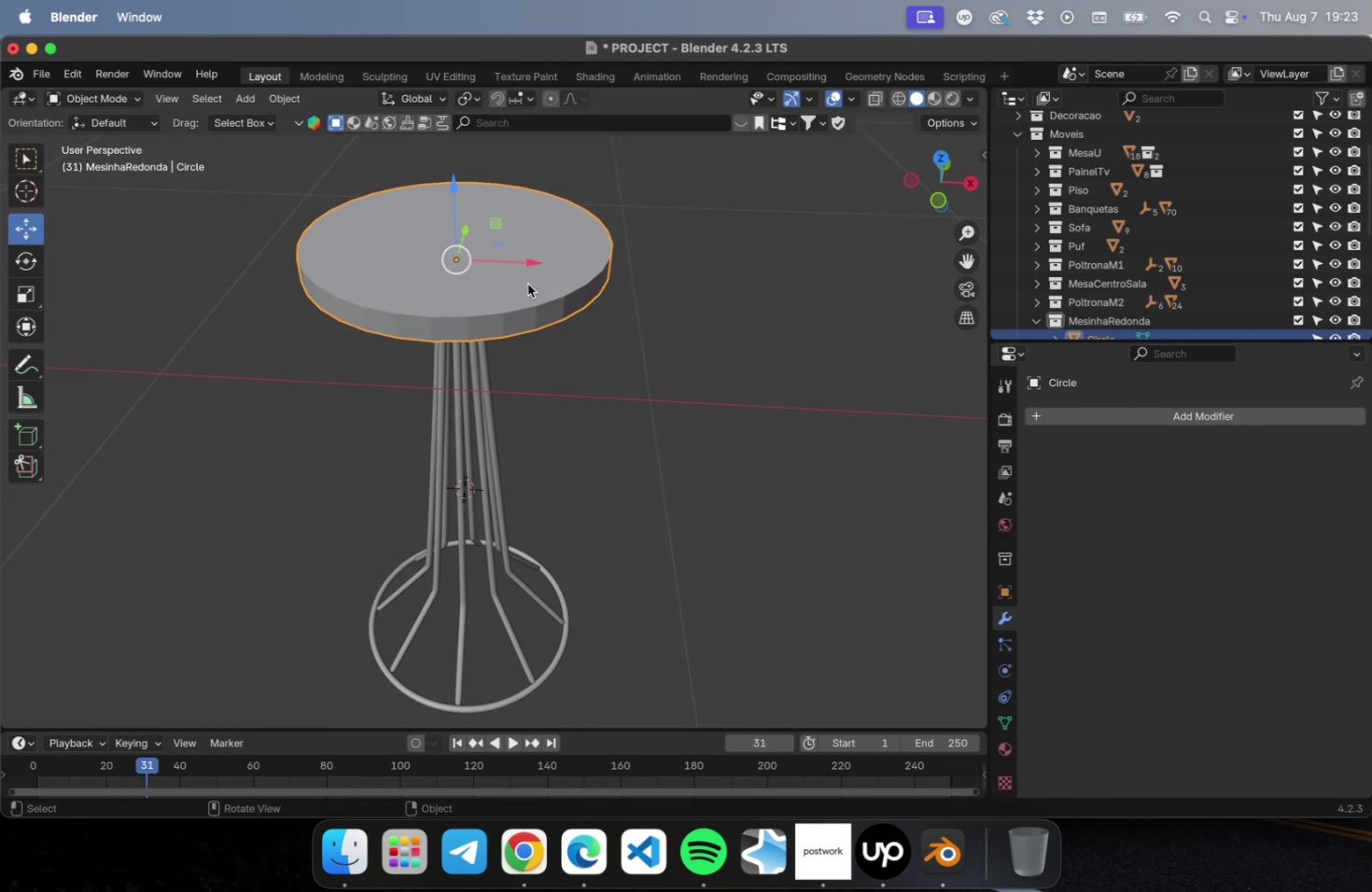 
key(Numpad3)
 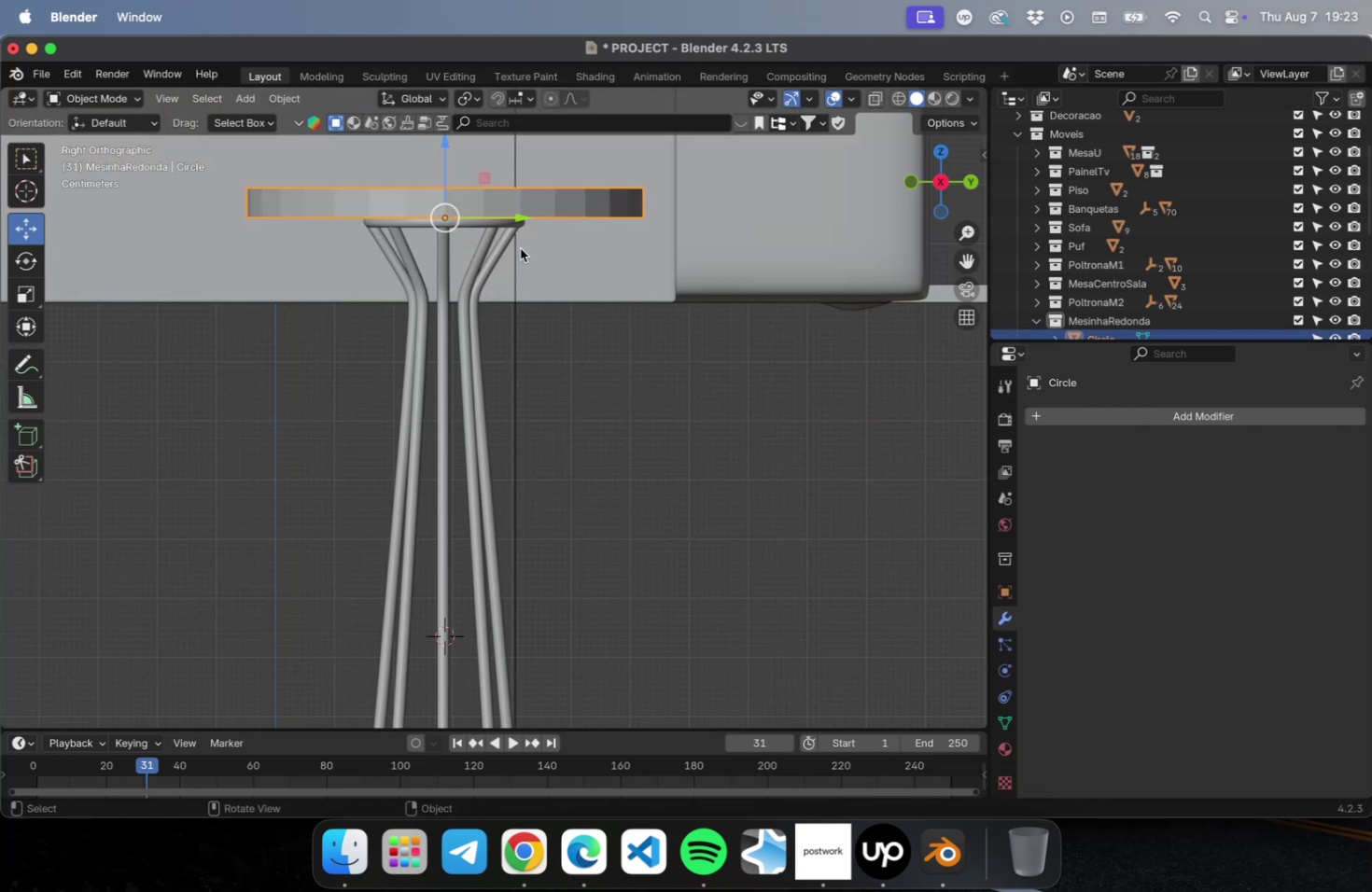 
scroll: coordinate [492, 206], scroll_direction: up, amount: 4.0
 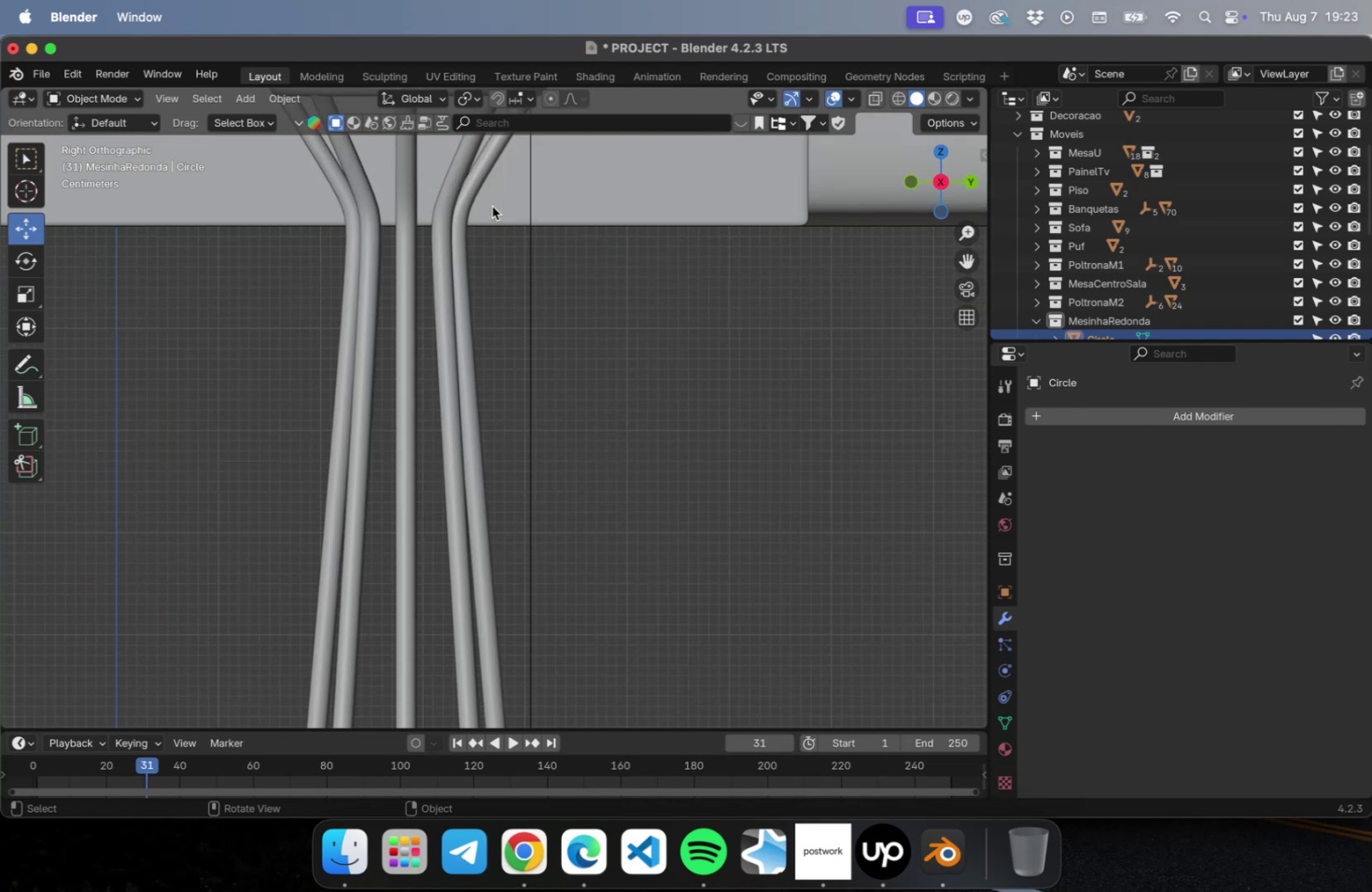 
hold_key(key=ShiftLeft, duration=0.92)
 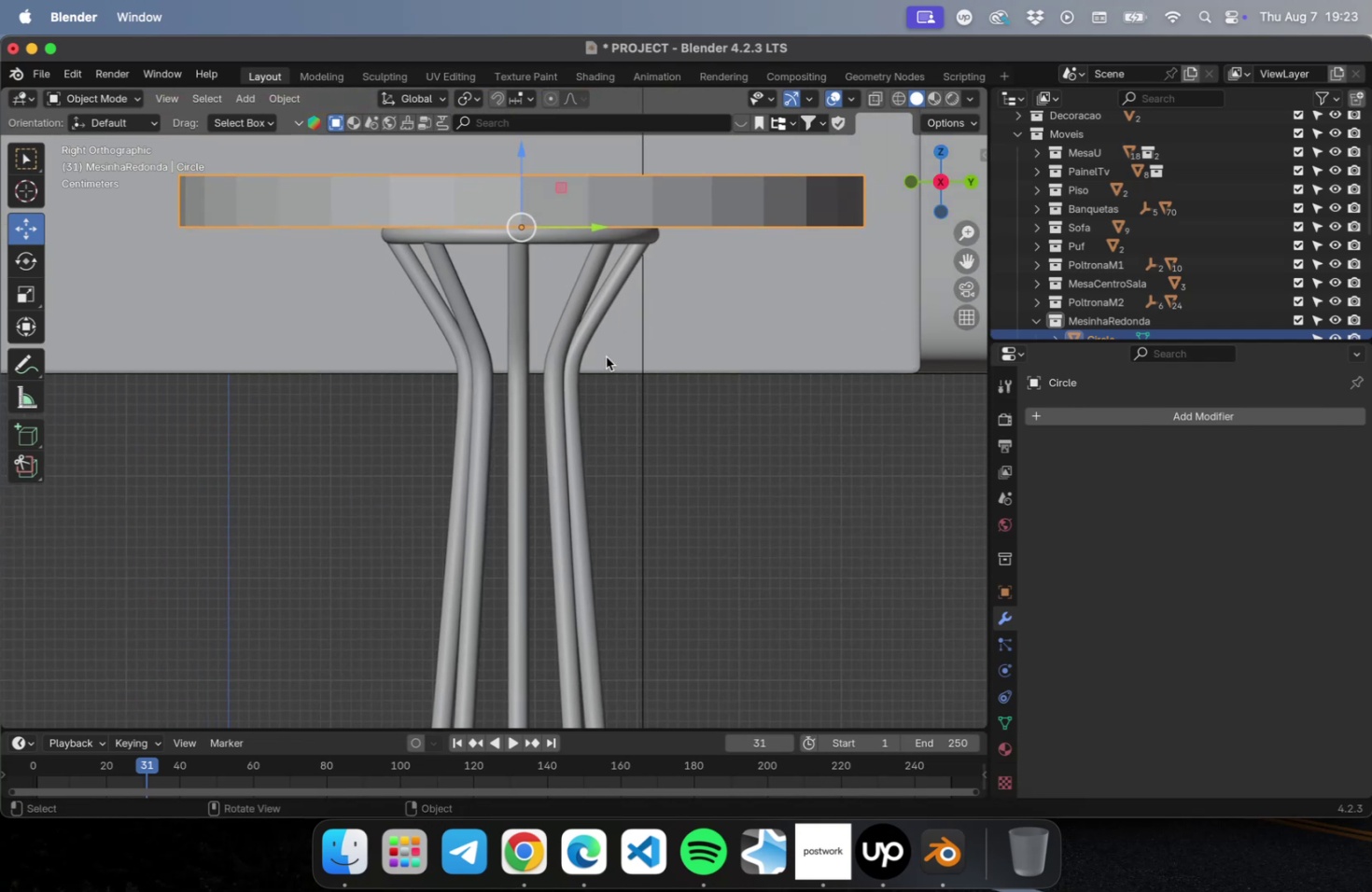 
key(NumLock)
 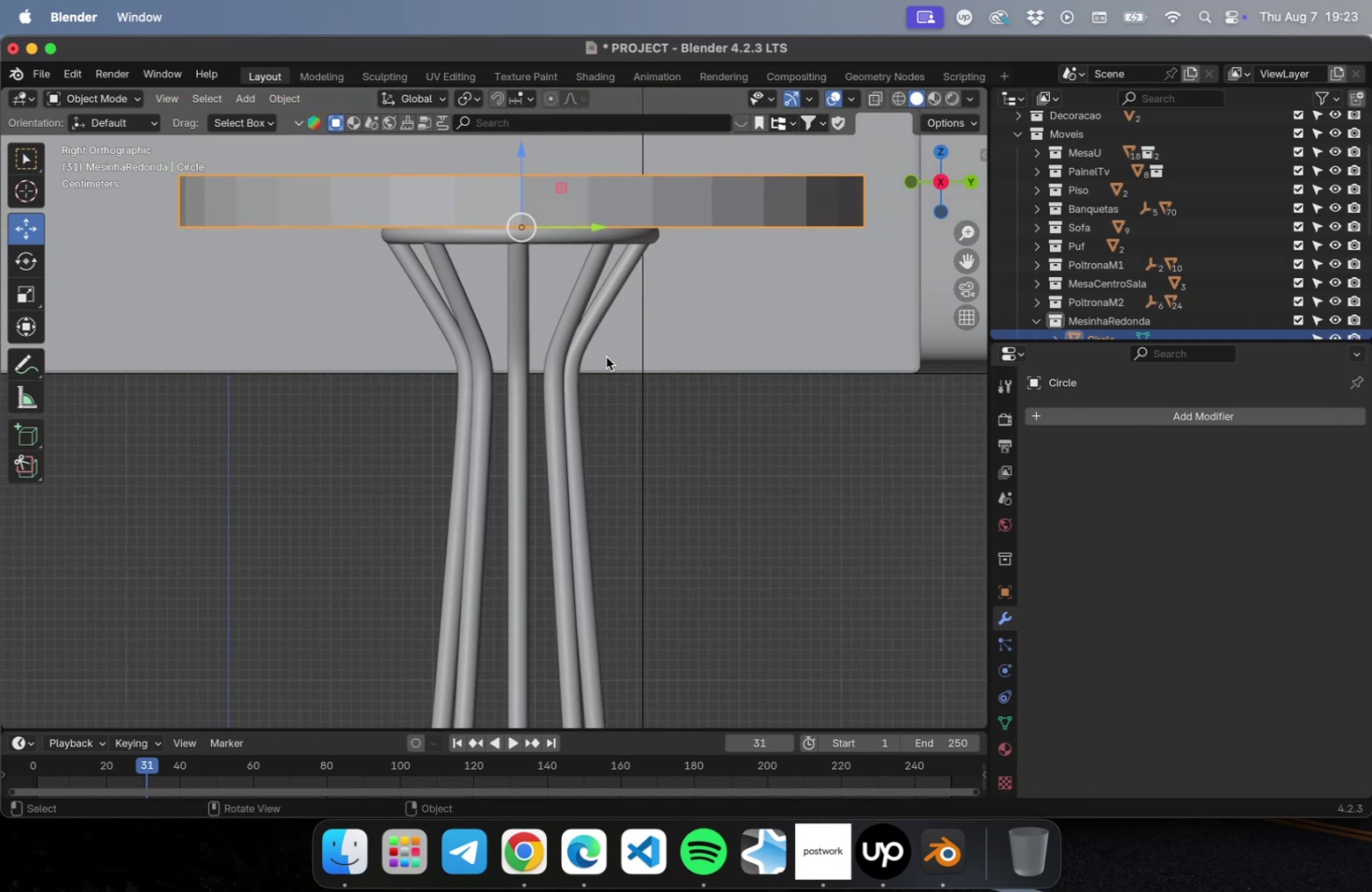 
key(Numpad7)
 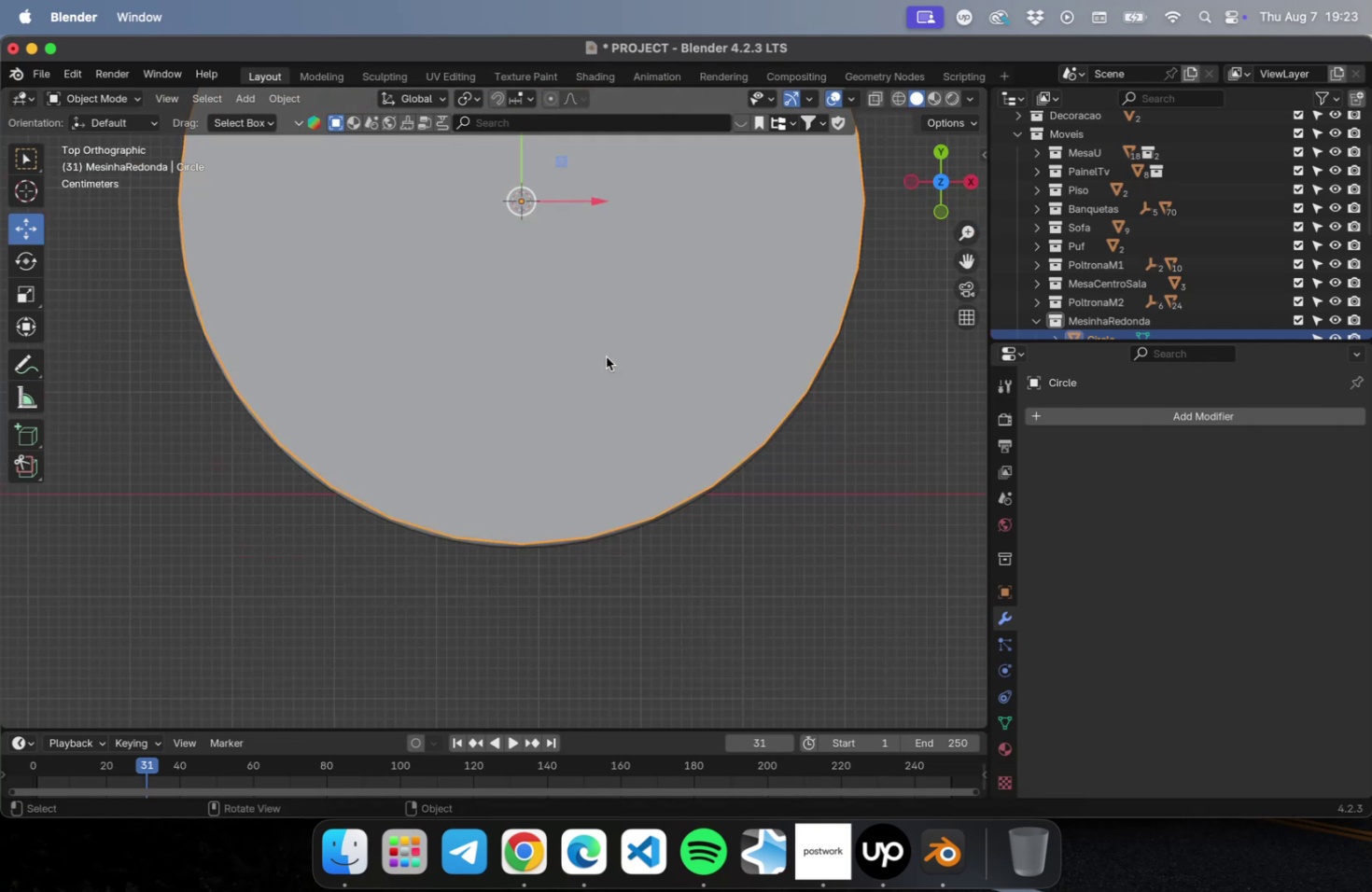 
scroll: coordinate [583, 356], scroll_direction: down, amount: 30.0
 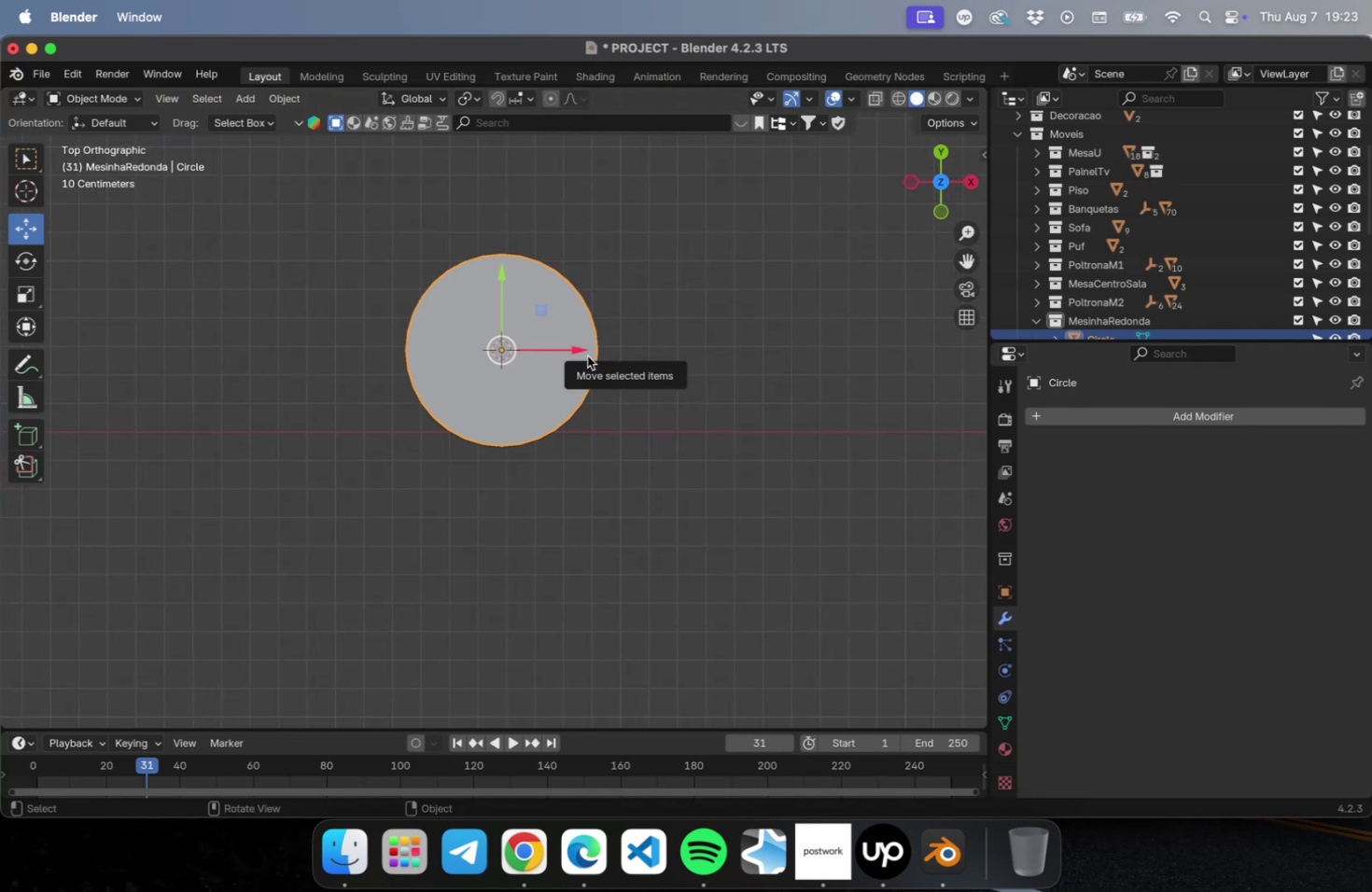 
hold_key(key=CommandLeft, duration=0.37)
 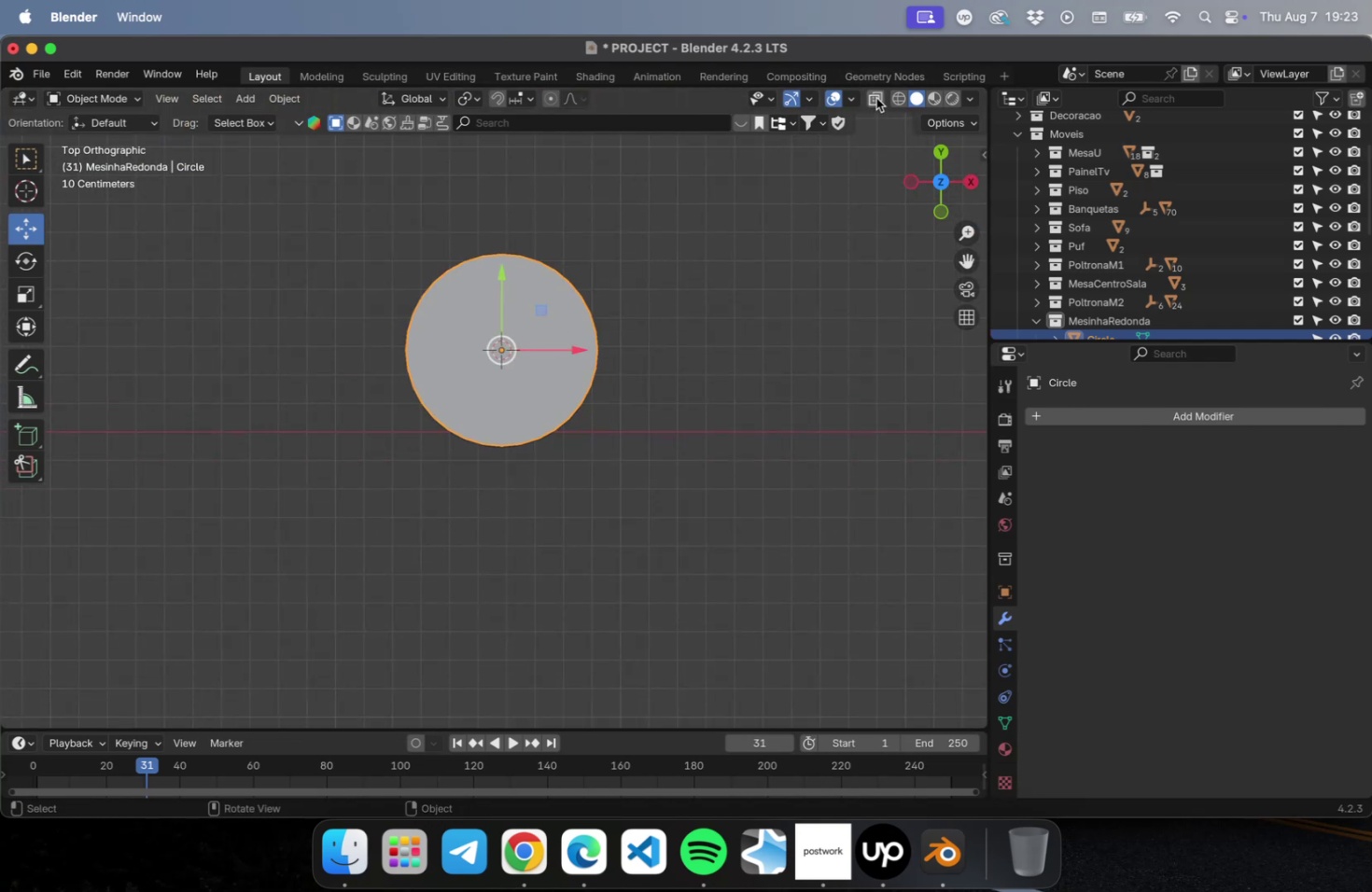 
left_click([875, 98])
 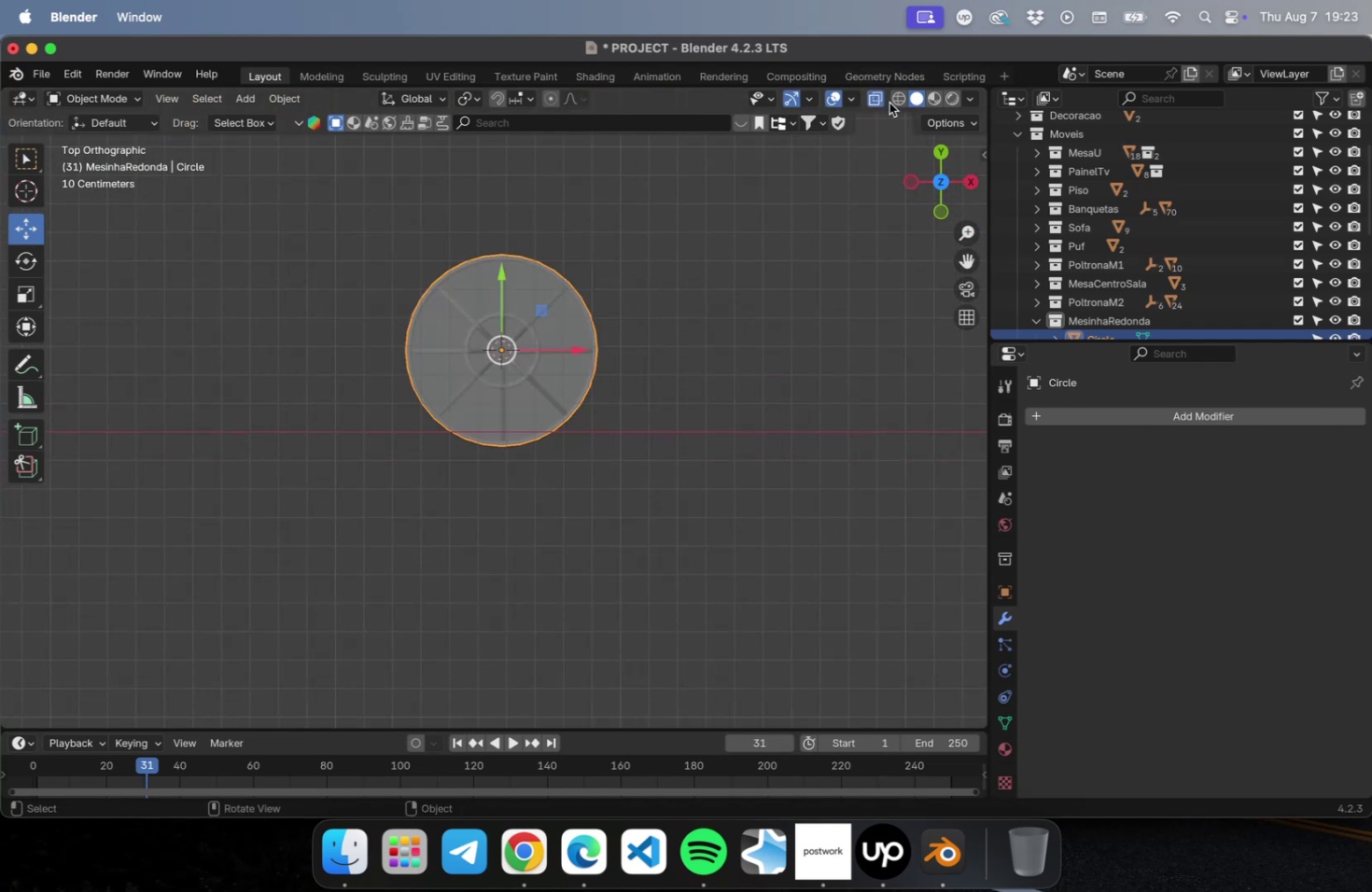 
left_click([875, 100])
 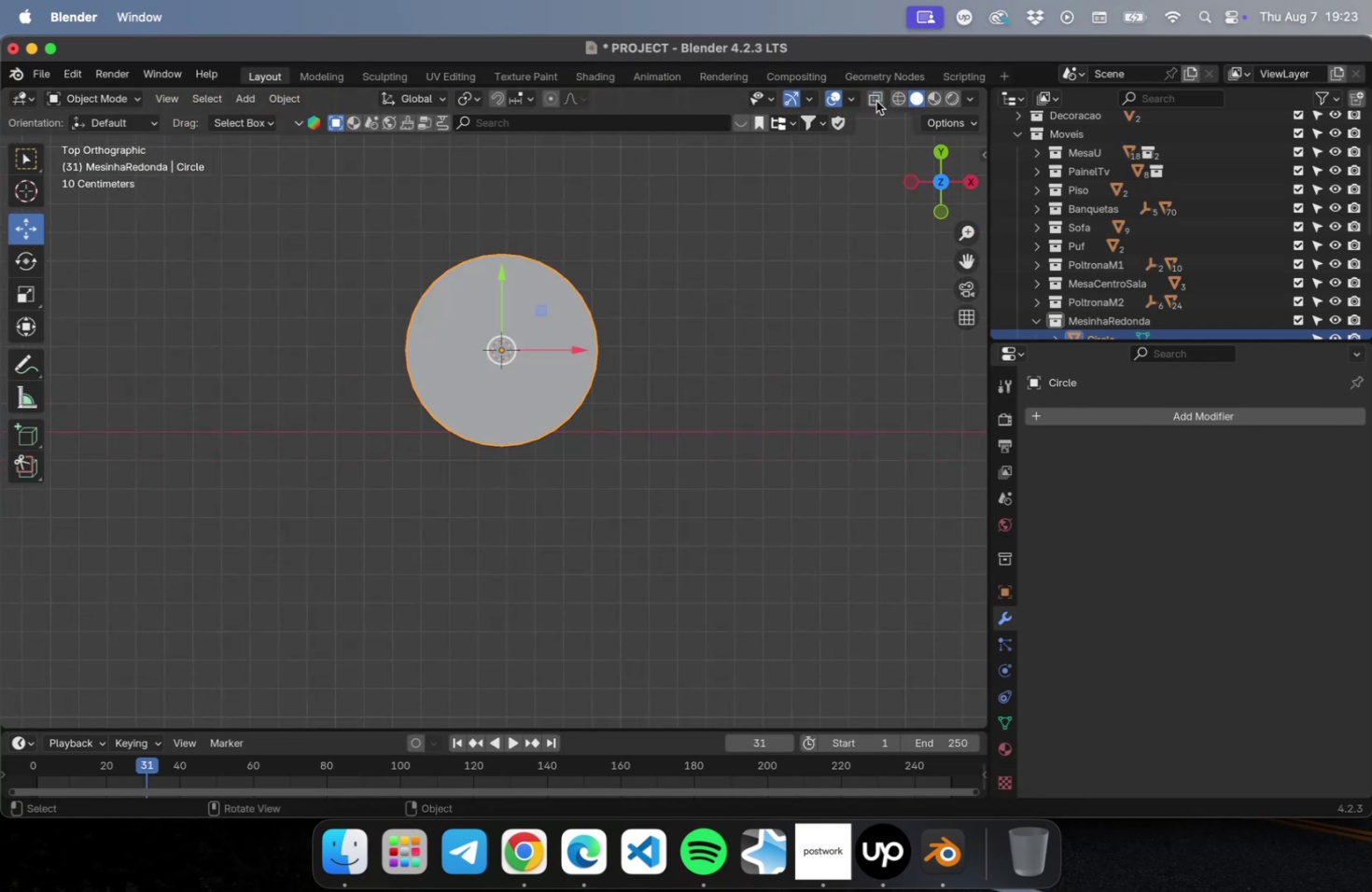 
key(Meta+CommandLeft)
 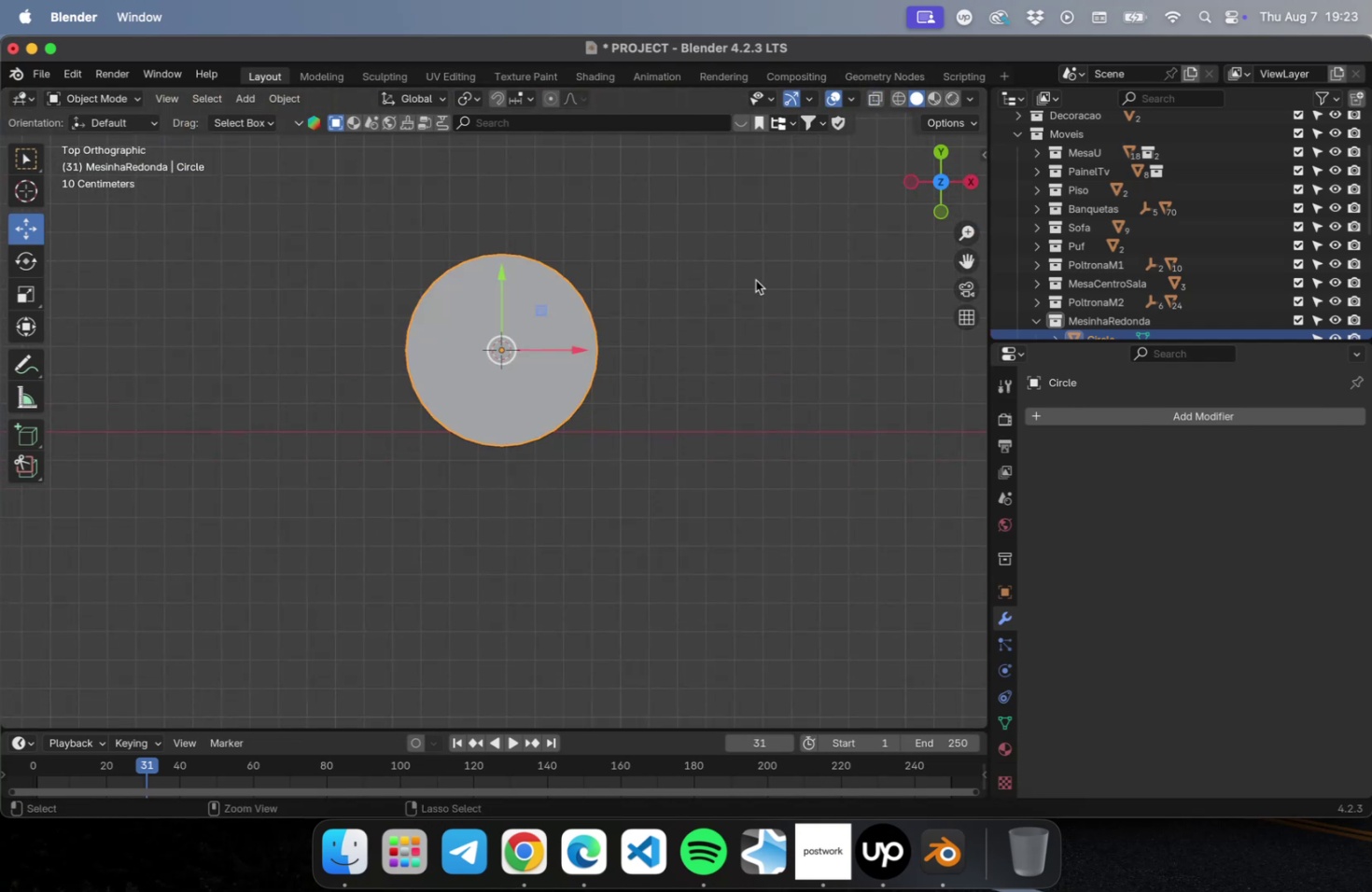 
key(Meta+S)
 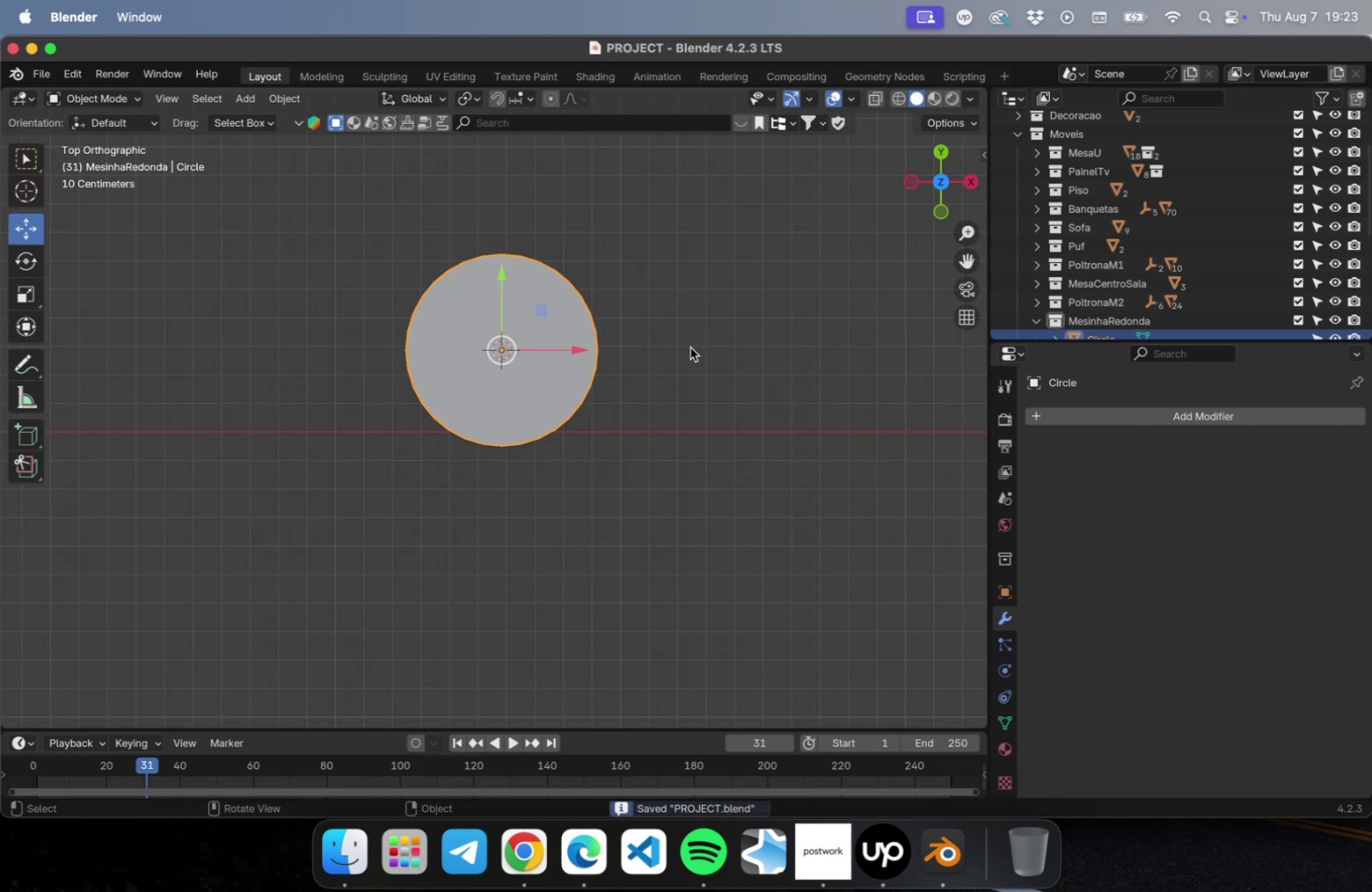 
hold_key(key=NumLock, duration=24.57)
 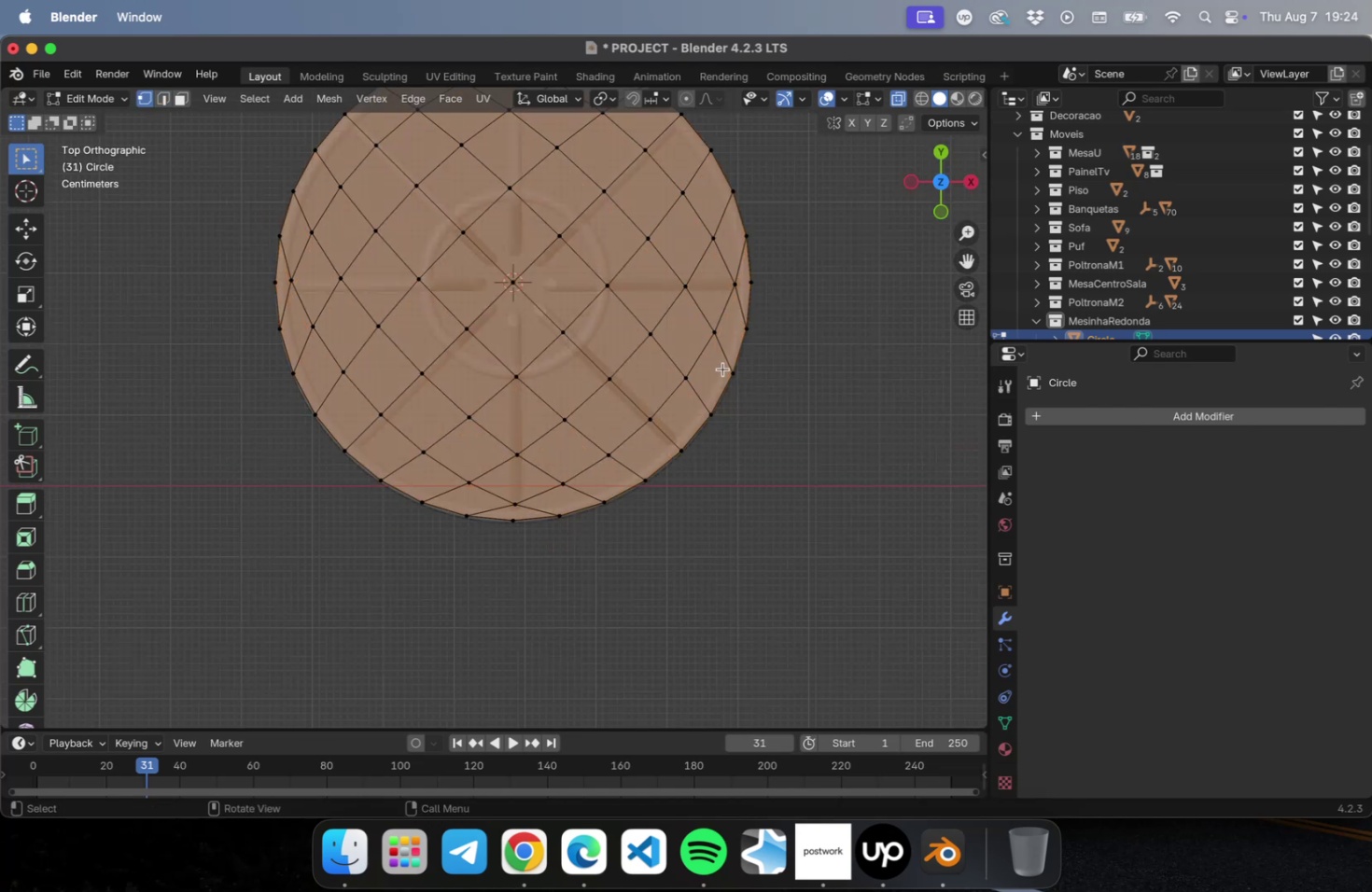 
key(Numpad1)
 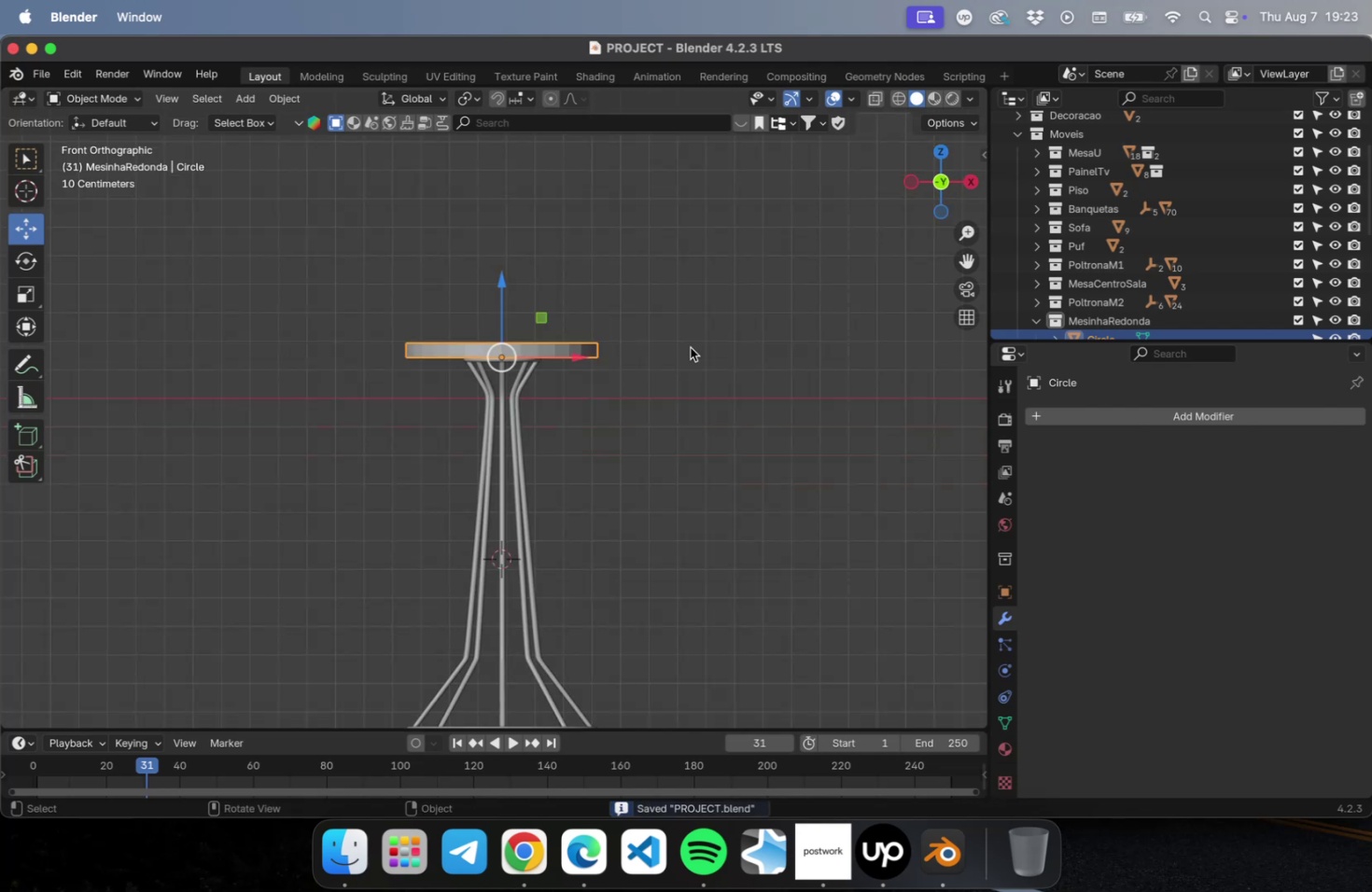 
scroll: coordinate [438, 378], scroll_direction: up, amount: 16.0
 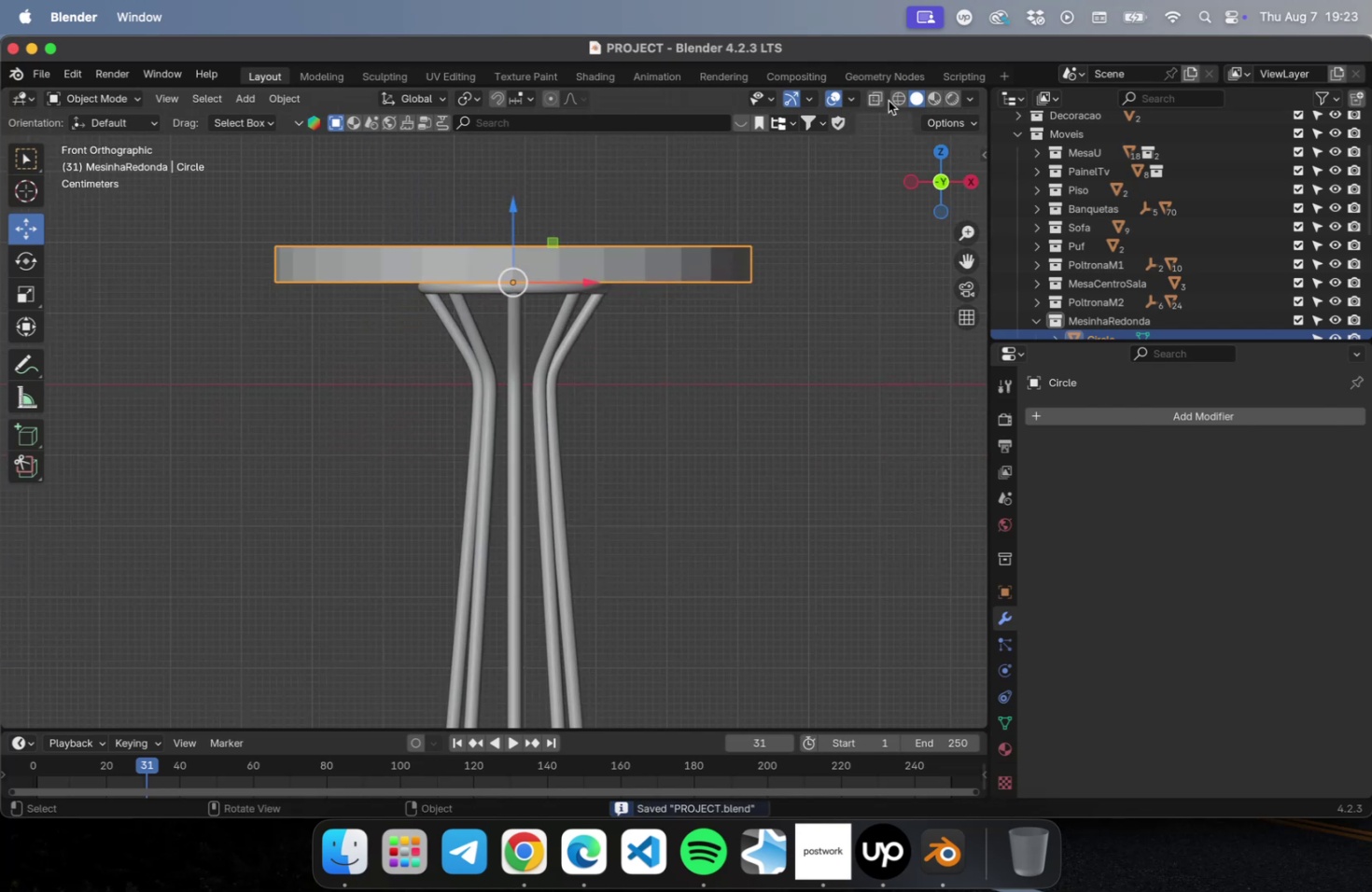 
left_click([873, 102])
 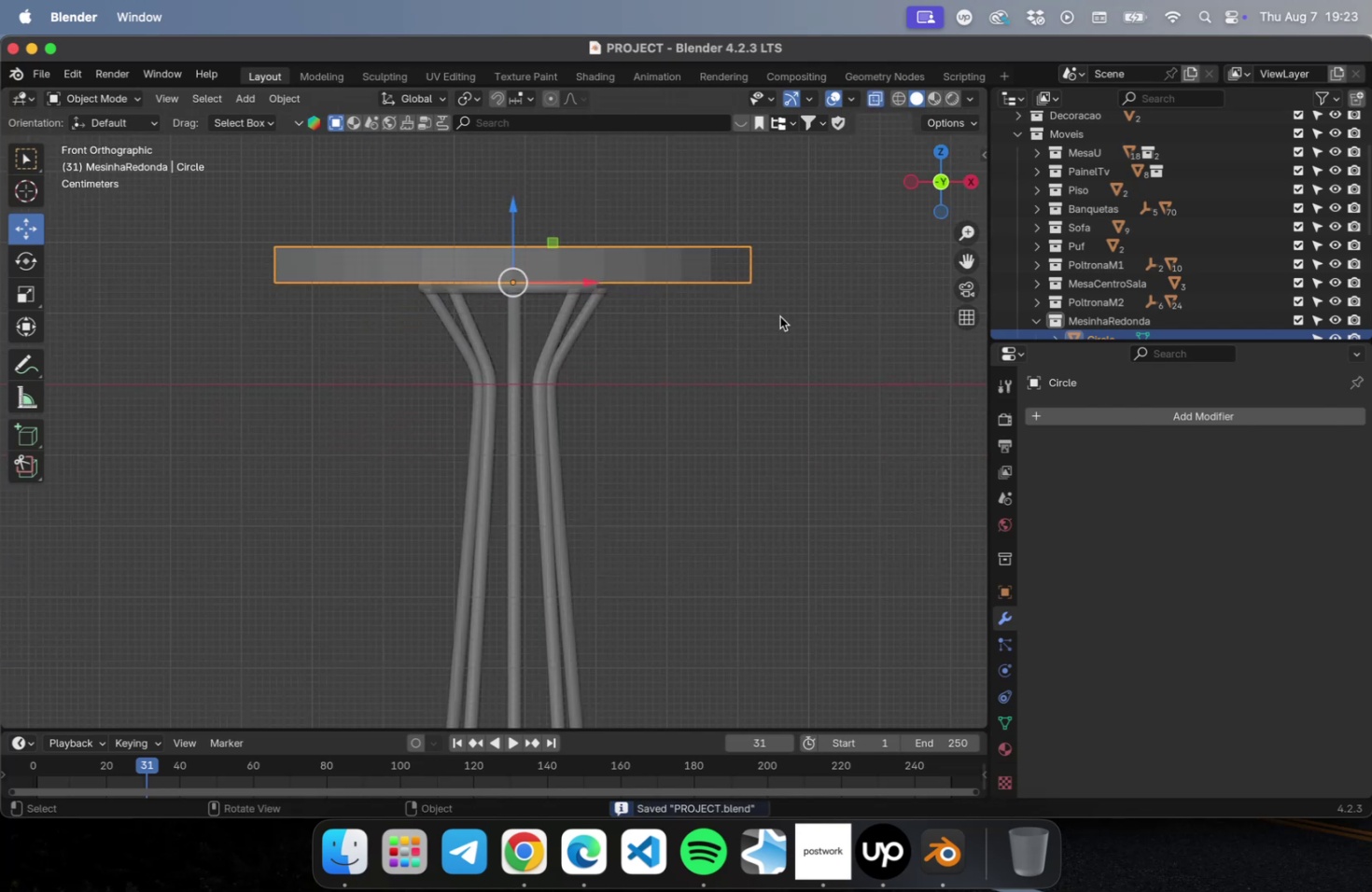 
key(Tab)
 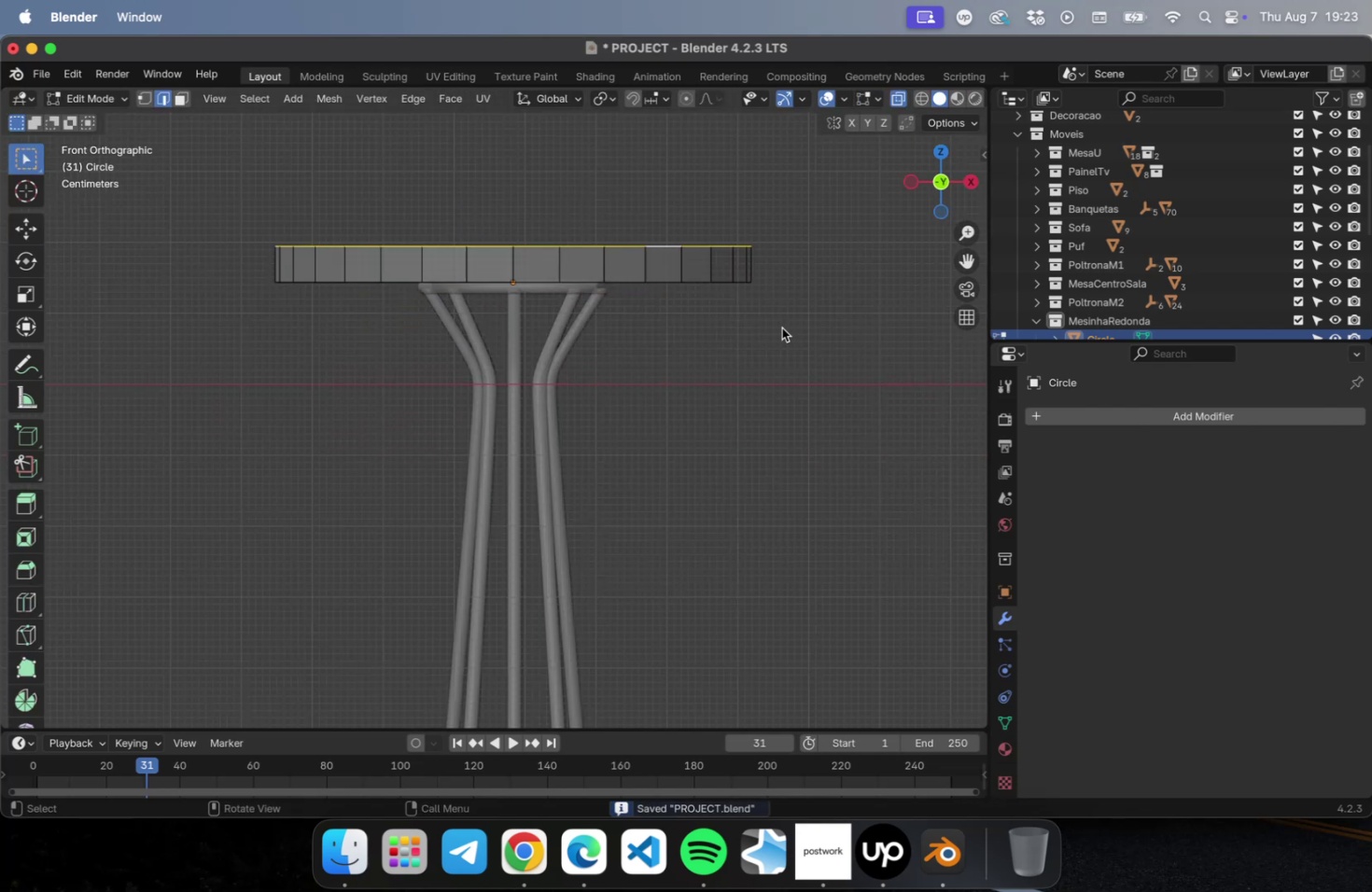 
key(1)
 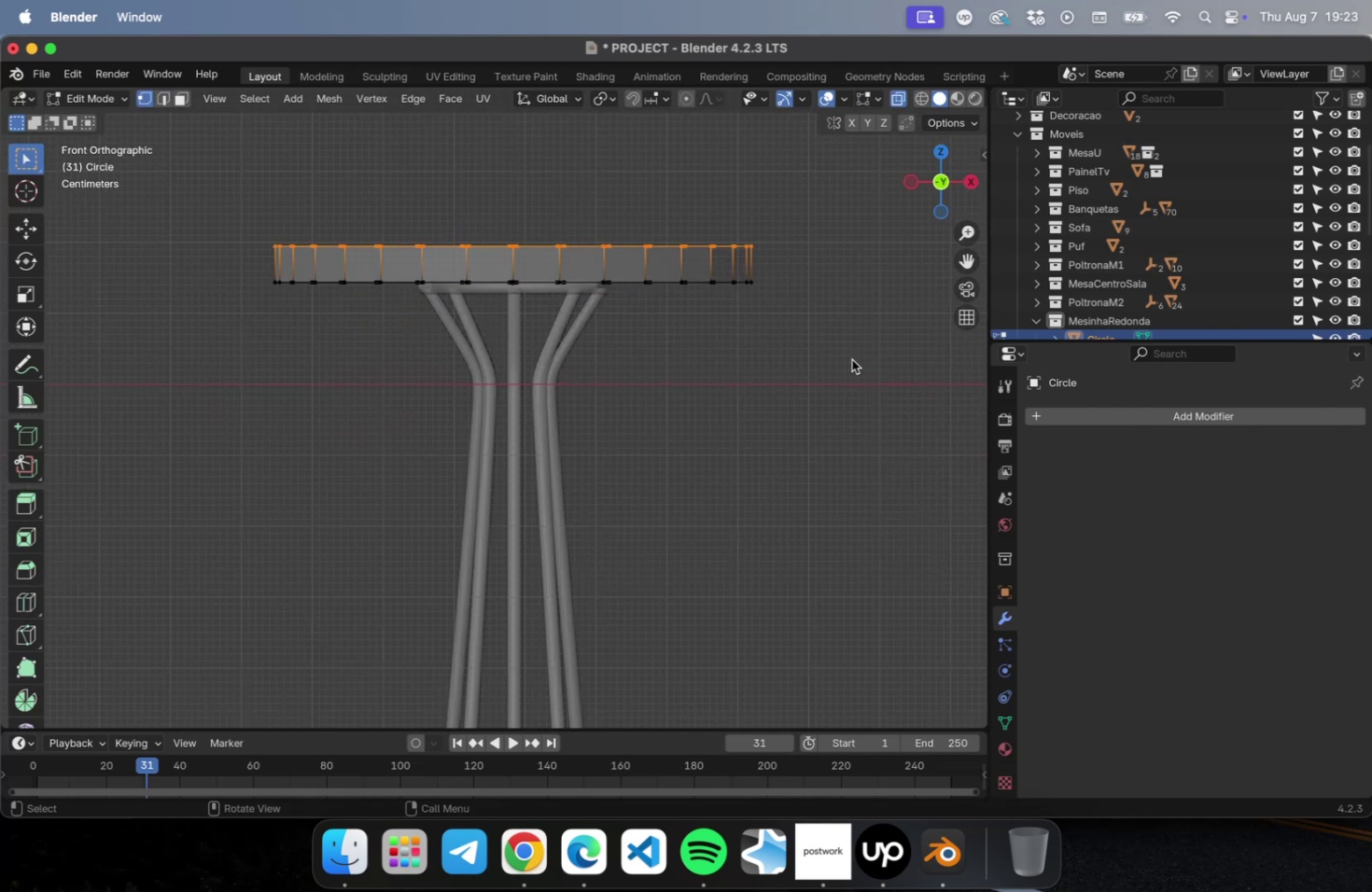 
left_click_drag(start_coordinate=[854, 360], to_coordinate=[192, 268])
 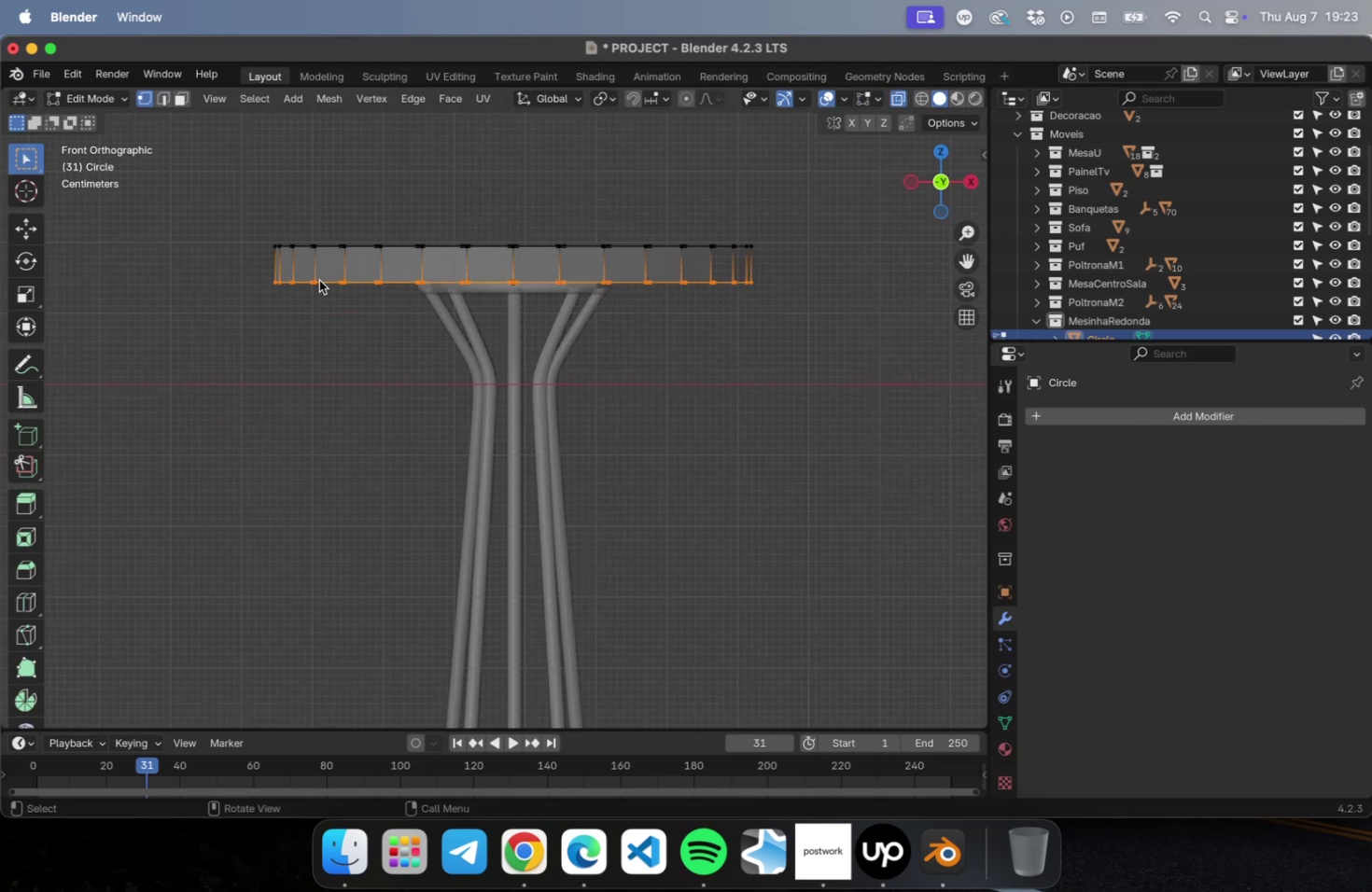 
key(2)
 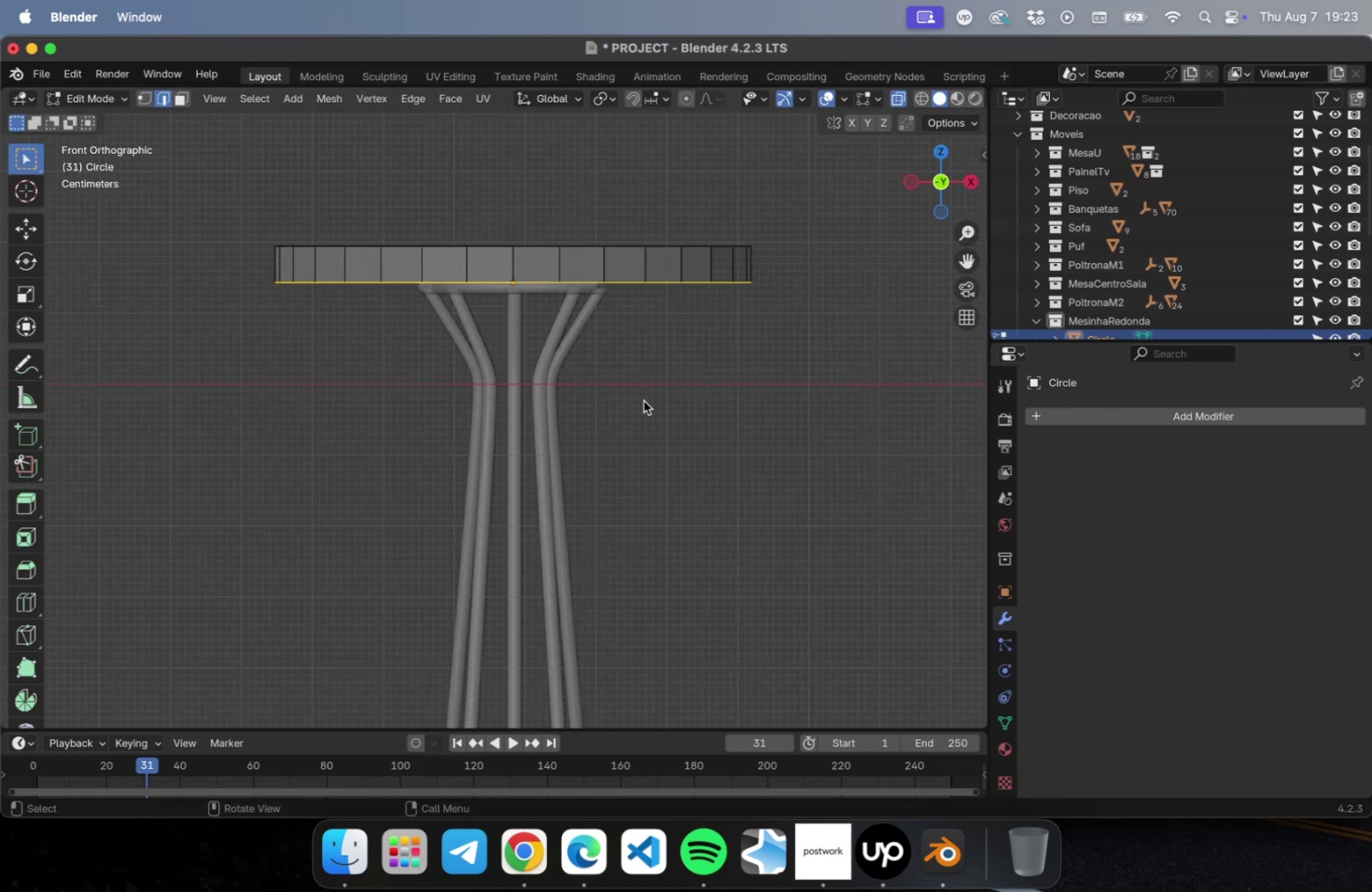 
key(Meta+R)
 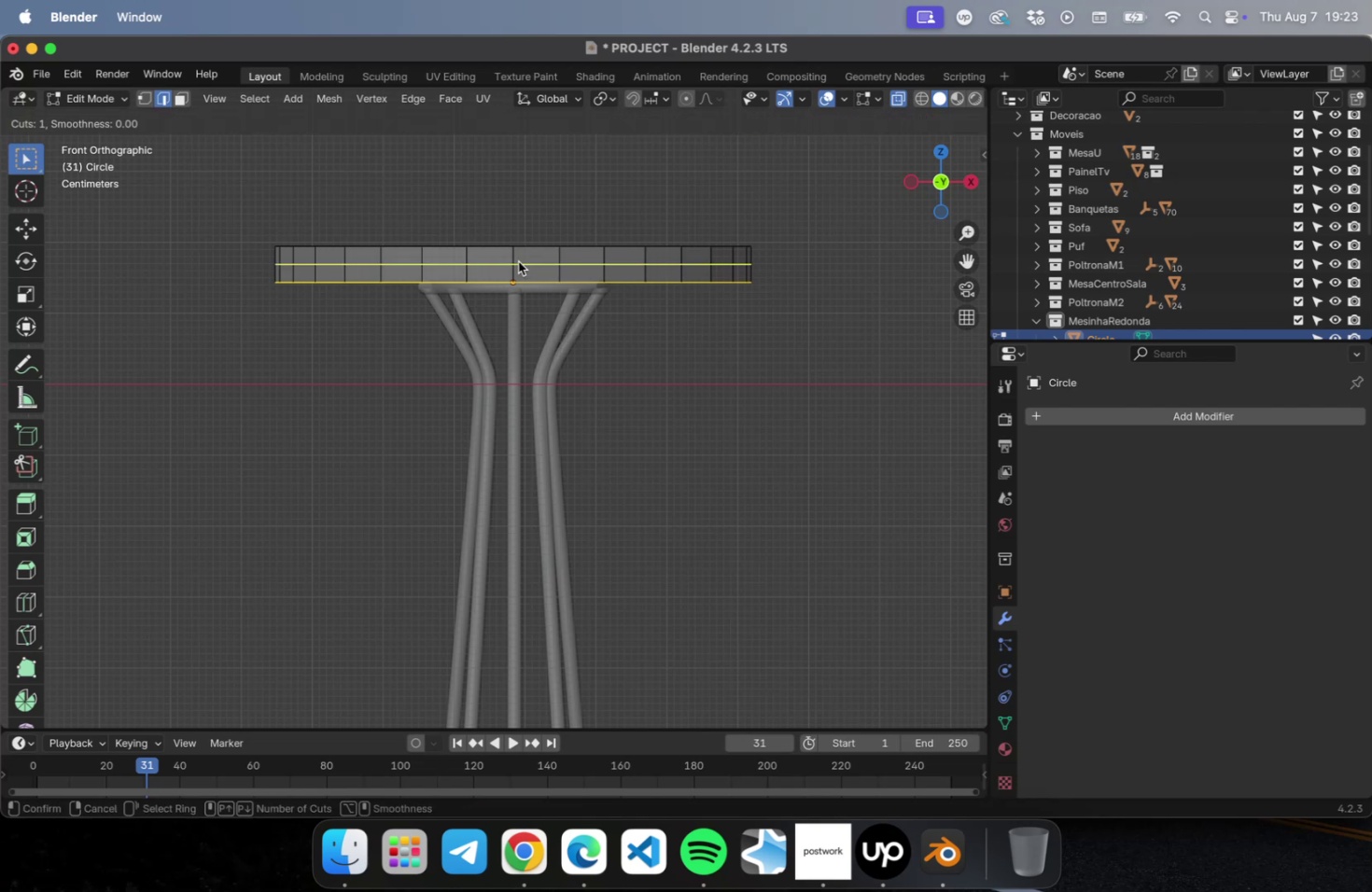 
left_click([518, 261])
 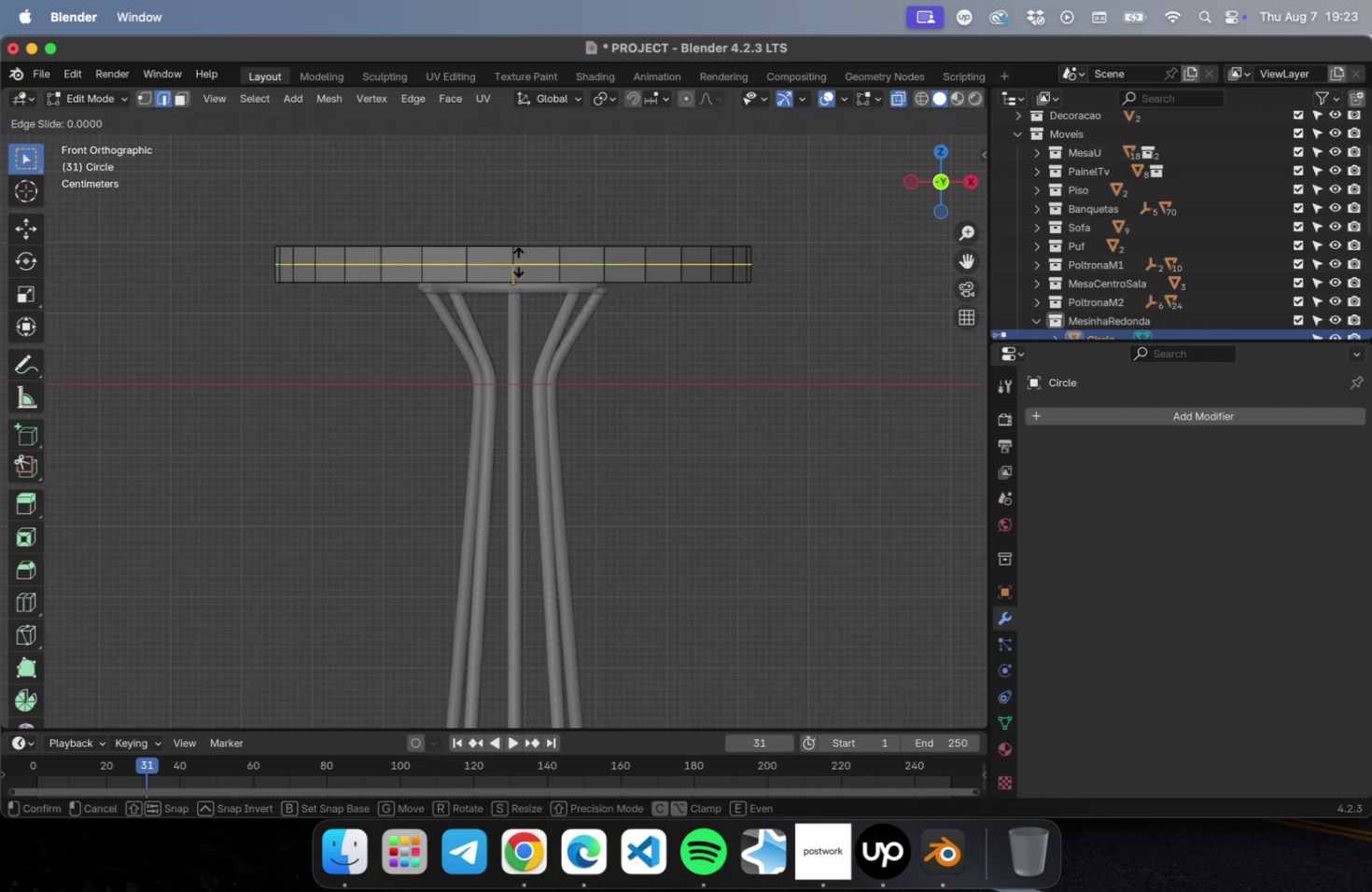 
left_click([518, 261])
 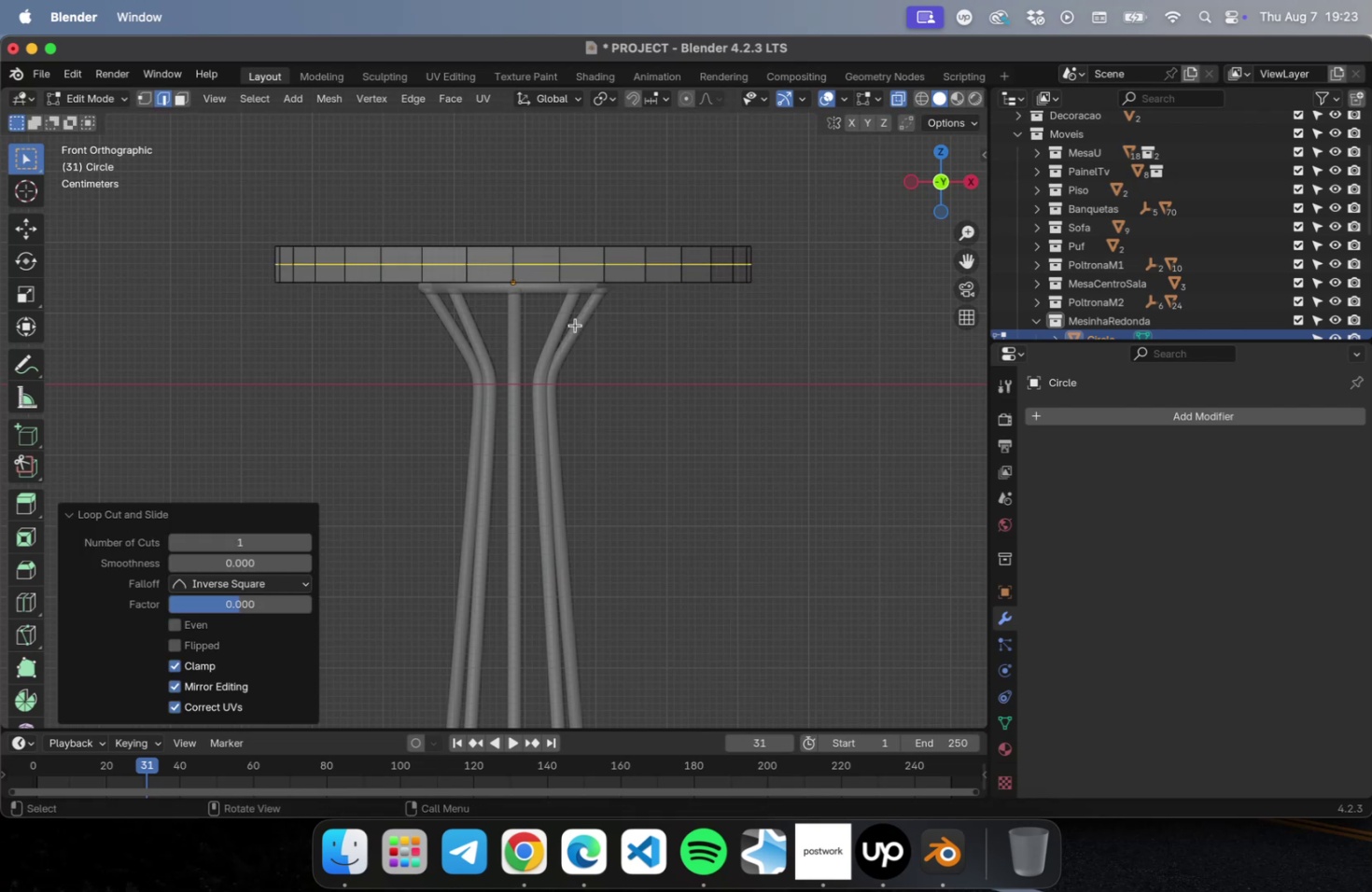 
key(Meta+Z)
 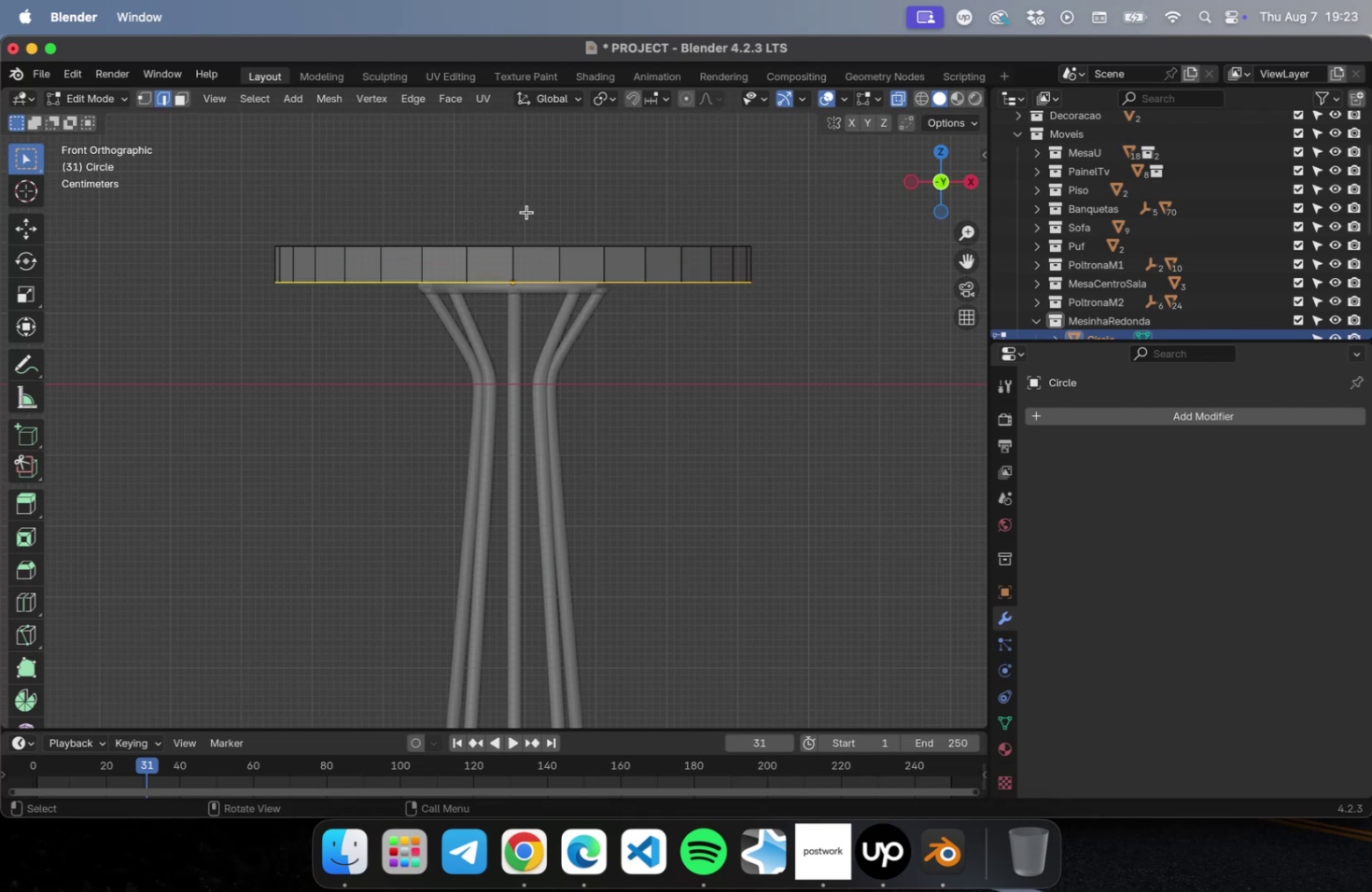 
key(Meta+R)
 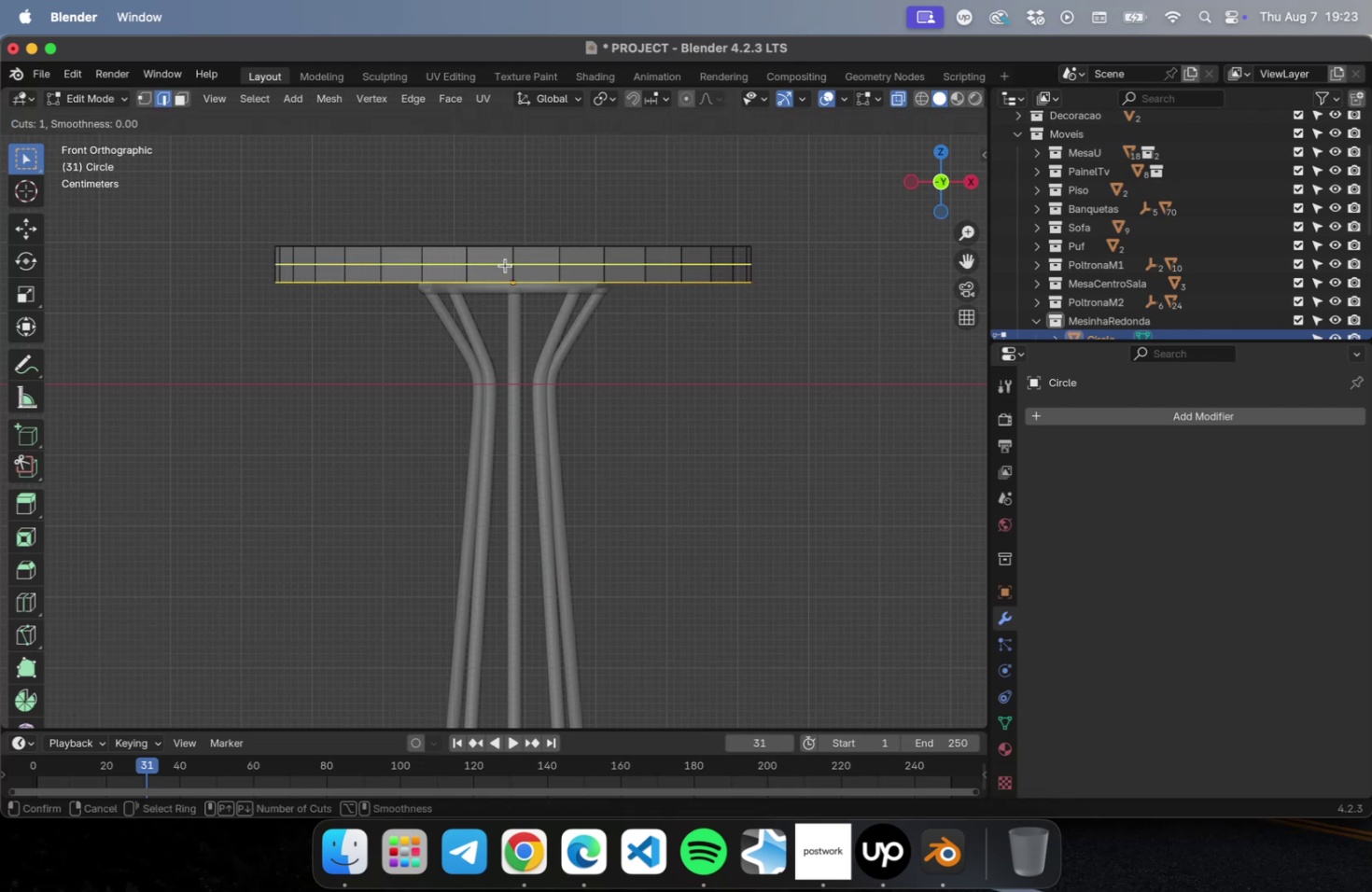 
left_click([505, 265])
 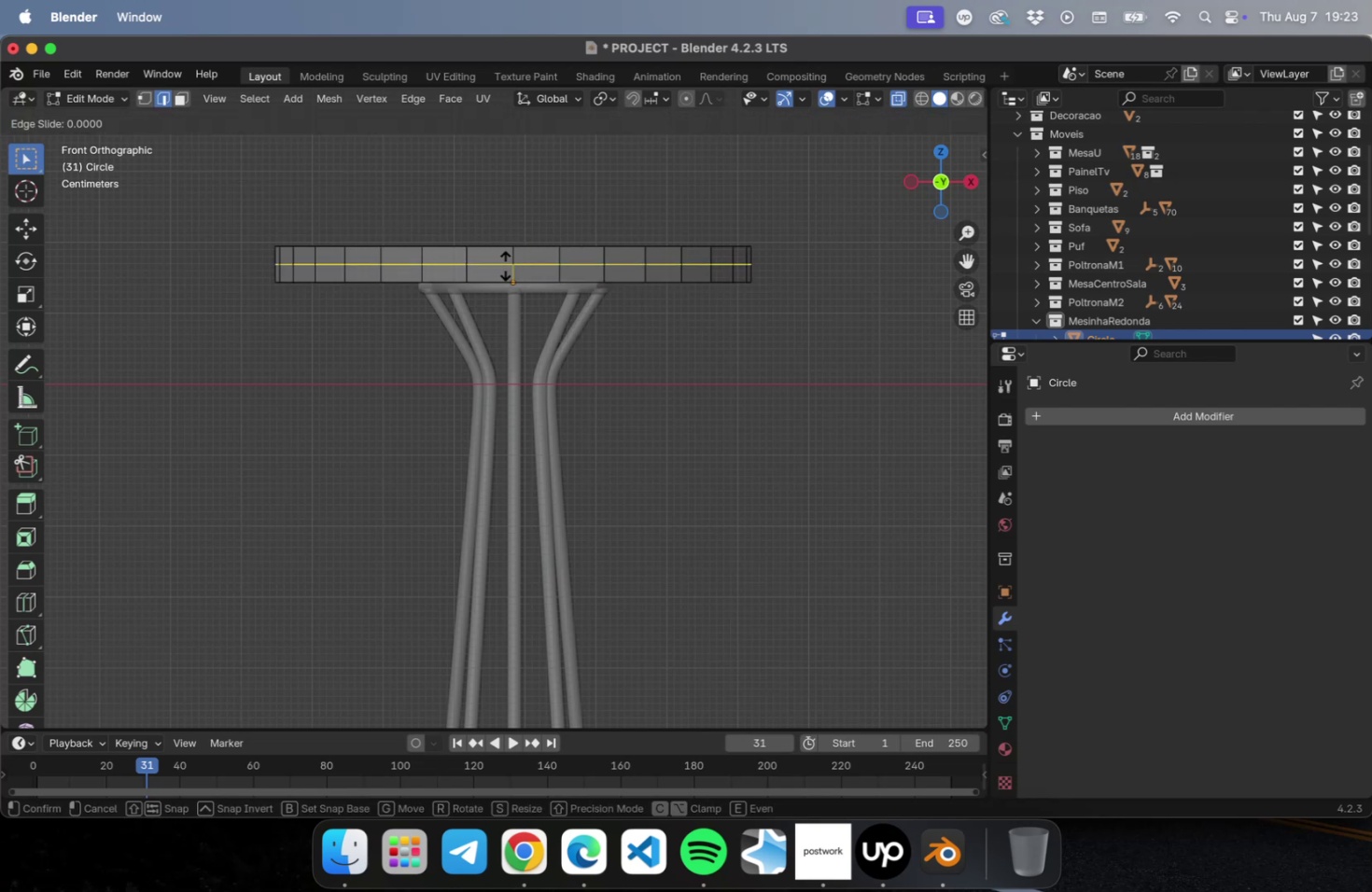 
key(Escape)
 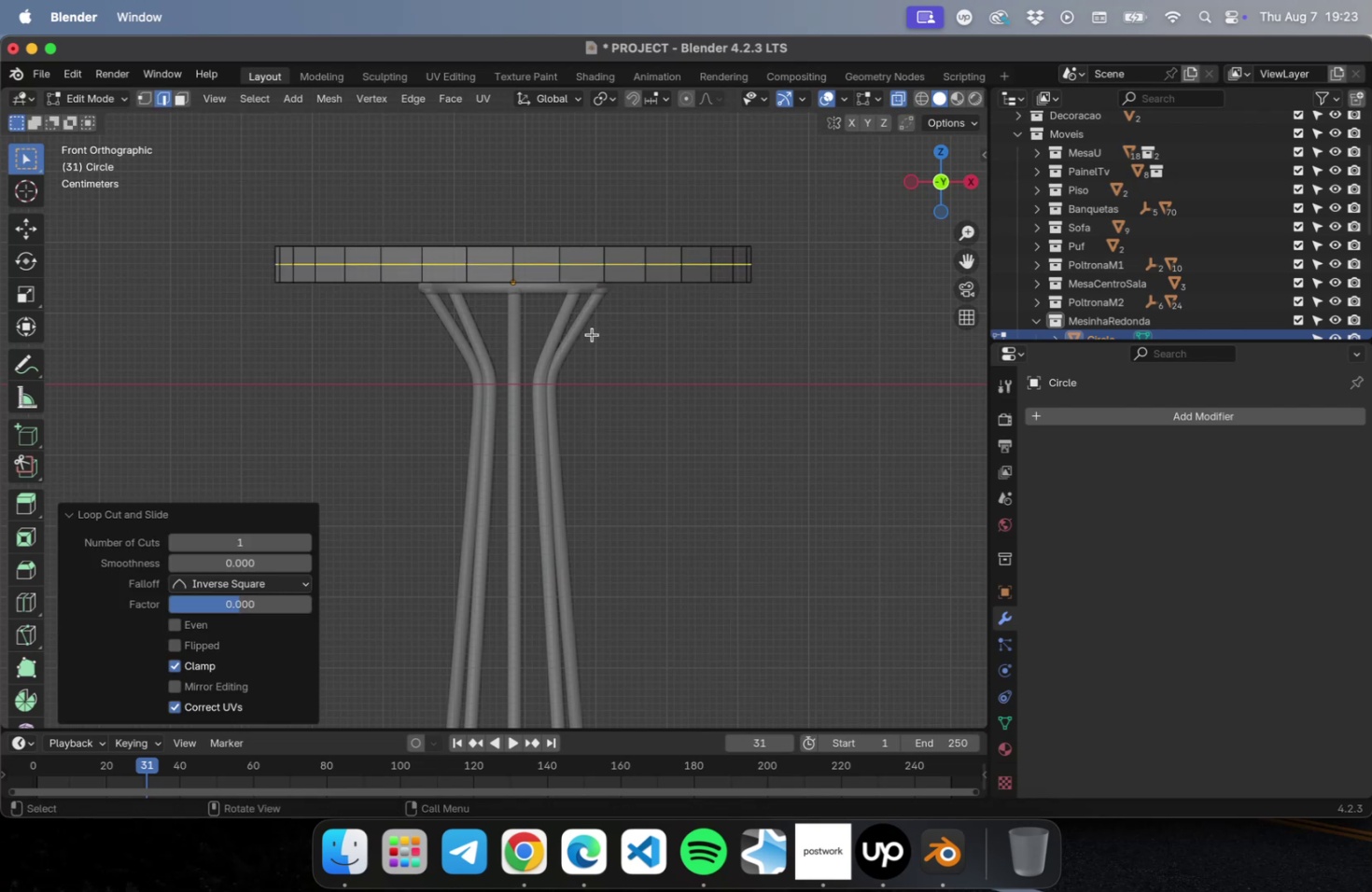 
key(1)
 